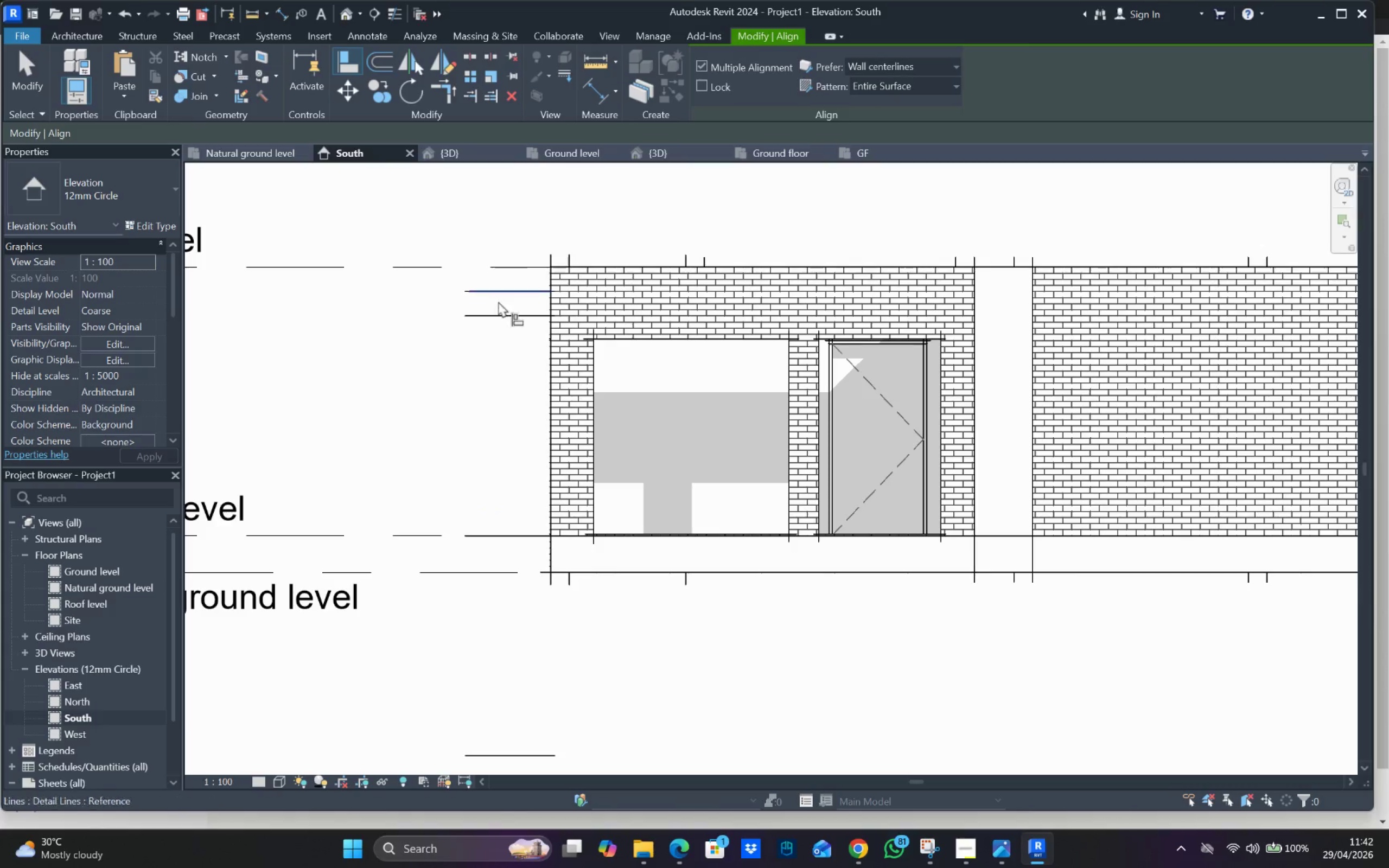 
left_click_drag(start_coordinate=[503, 314], to_coordinate=[514, 320])
 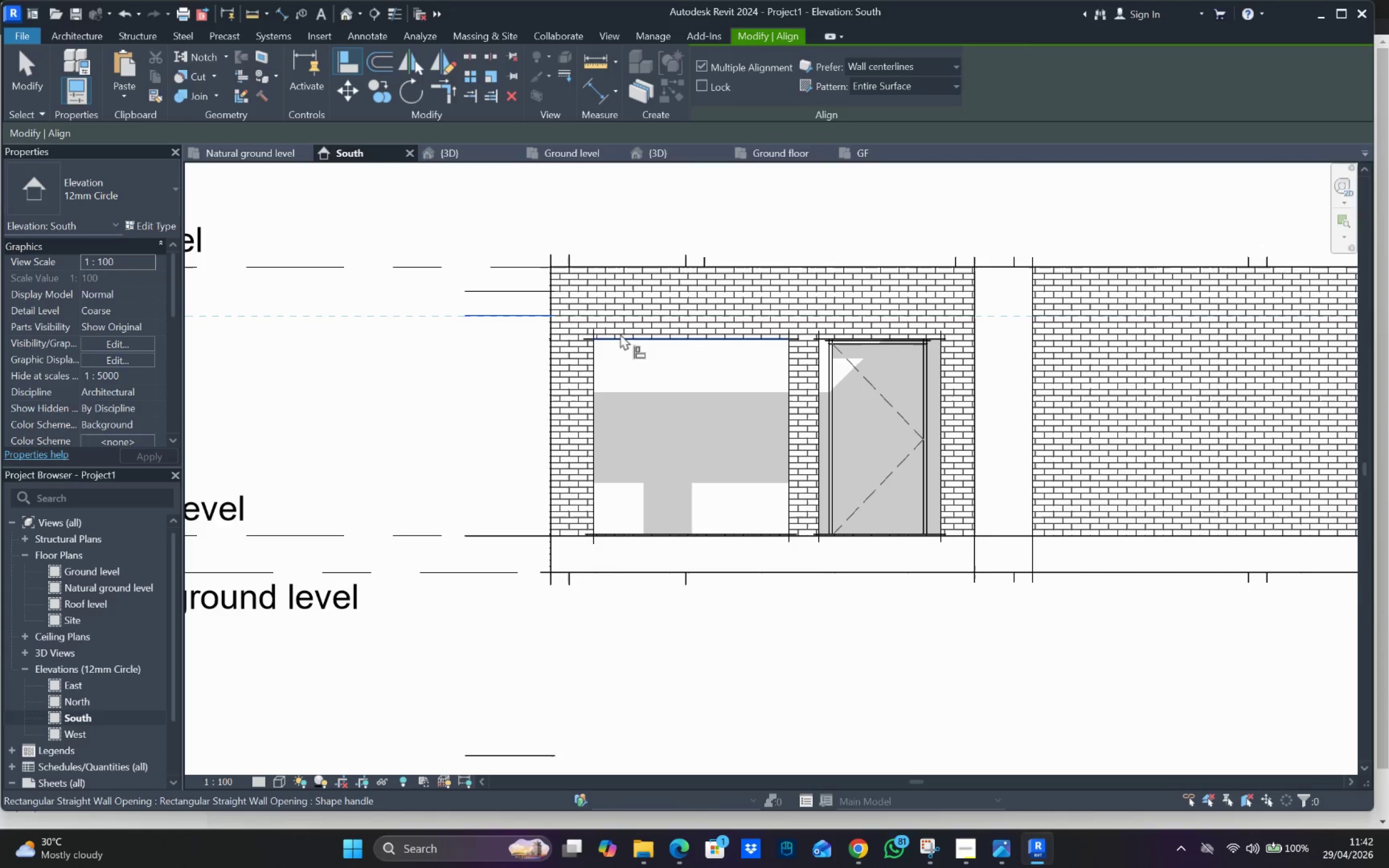 
left_click_drag(start_coordinate=[622, 334], to_coordinate=[632, 336])
 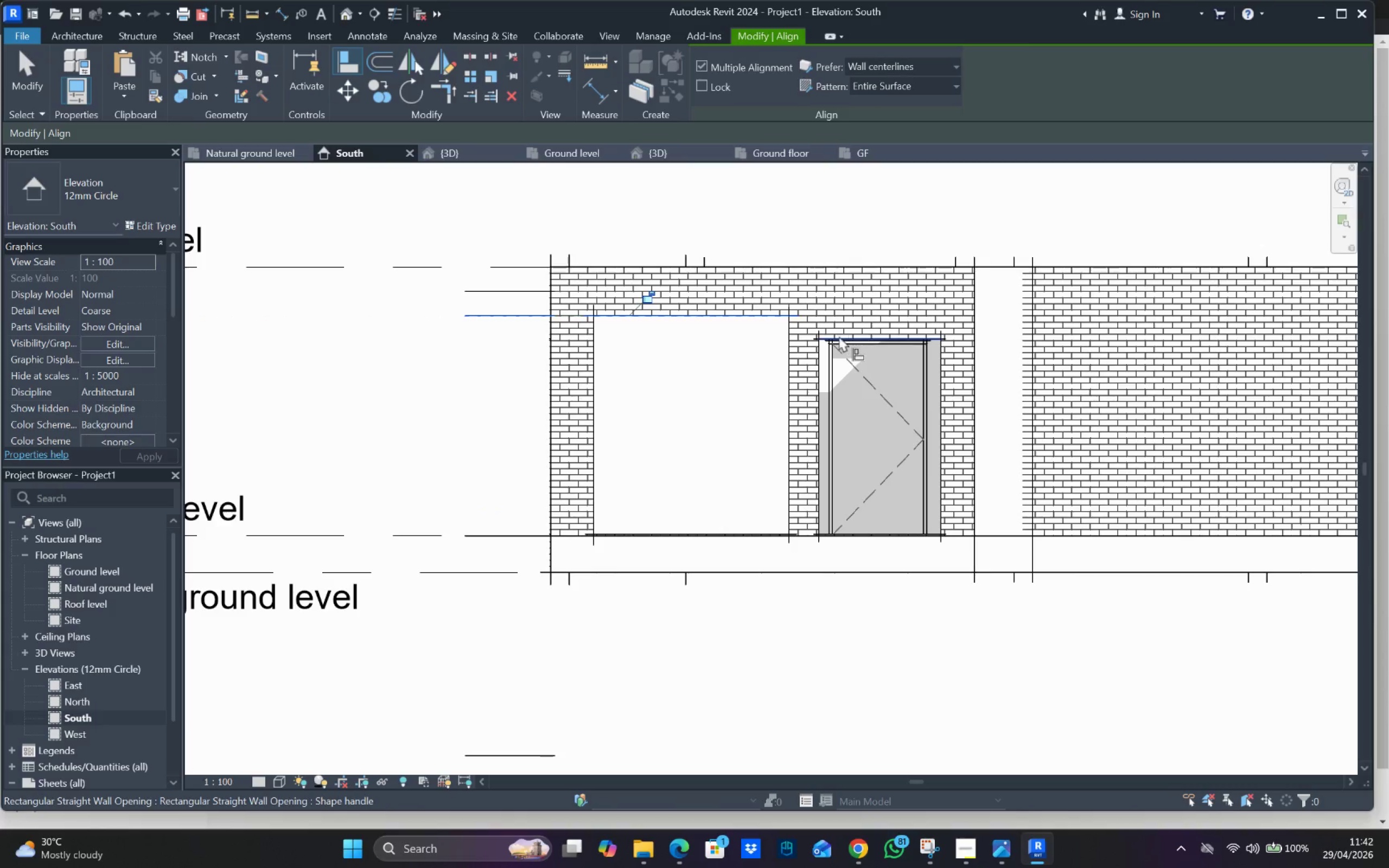 
left_click([825, 336])
 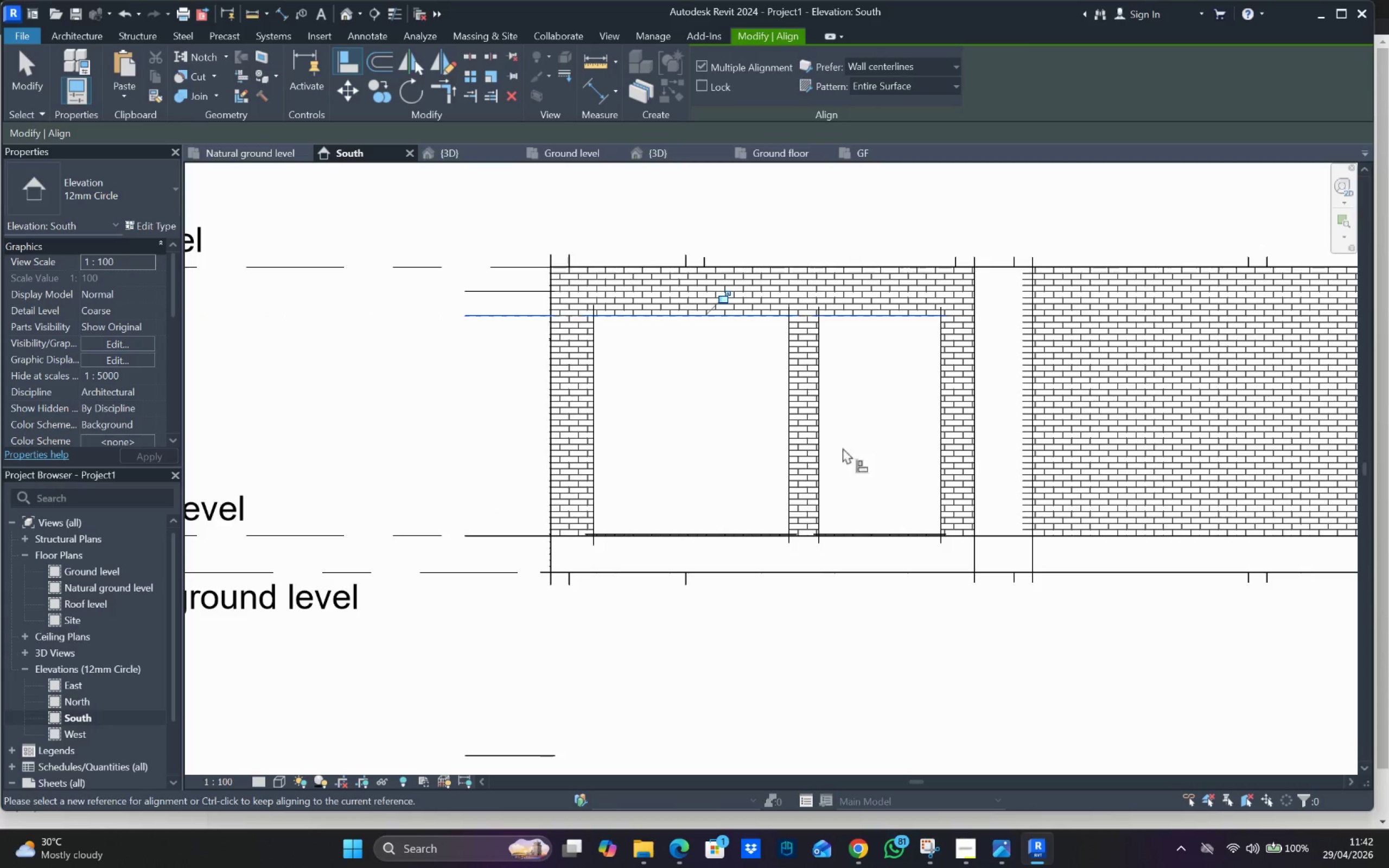 
scroll: coordinate [820, 403], scroll_direction: down, amount: 1.0
 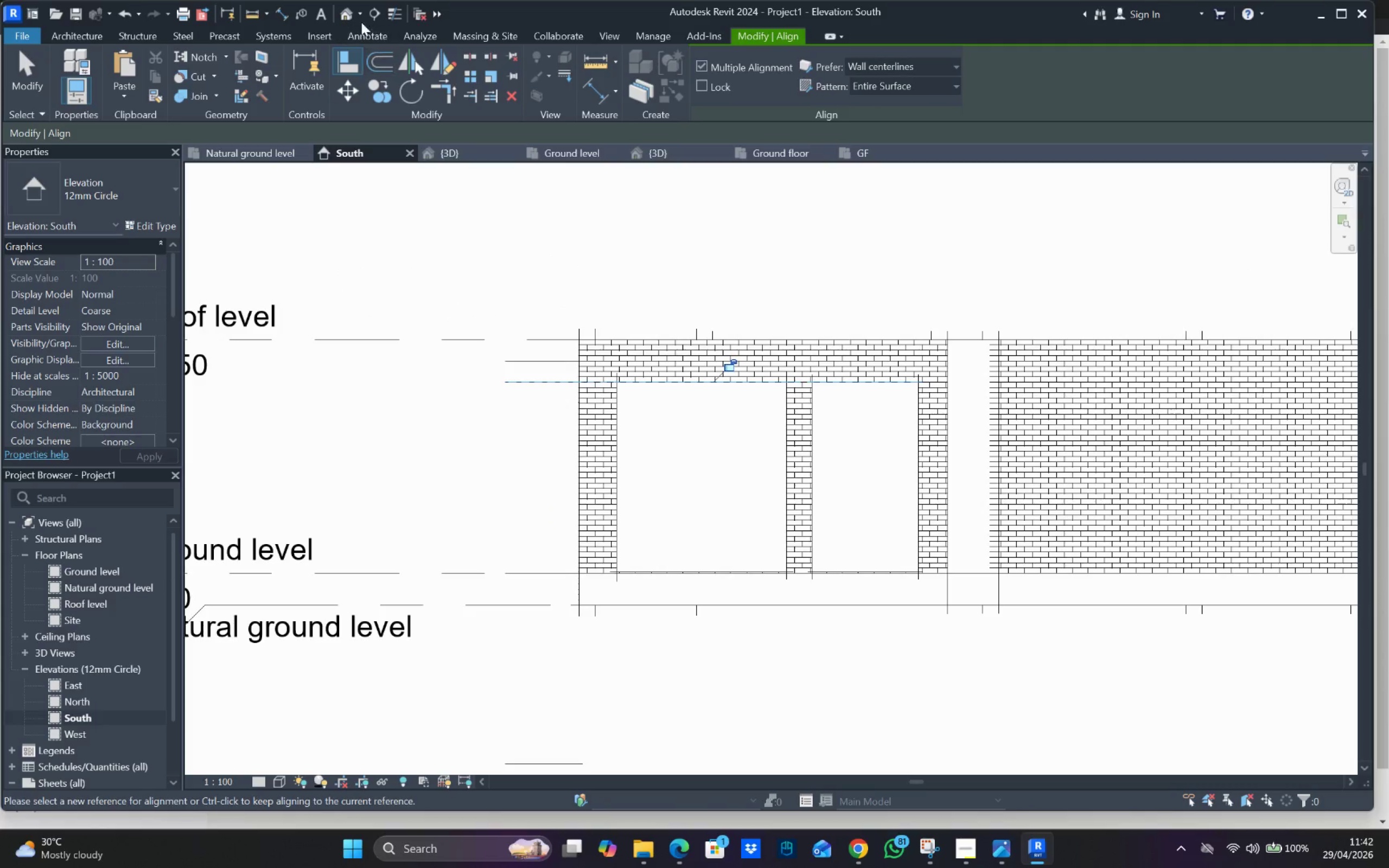 
left_click([347, 10])
 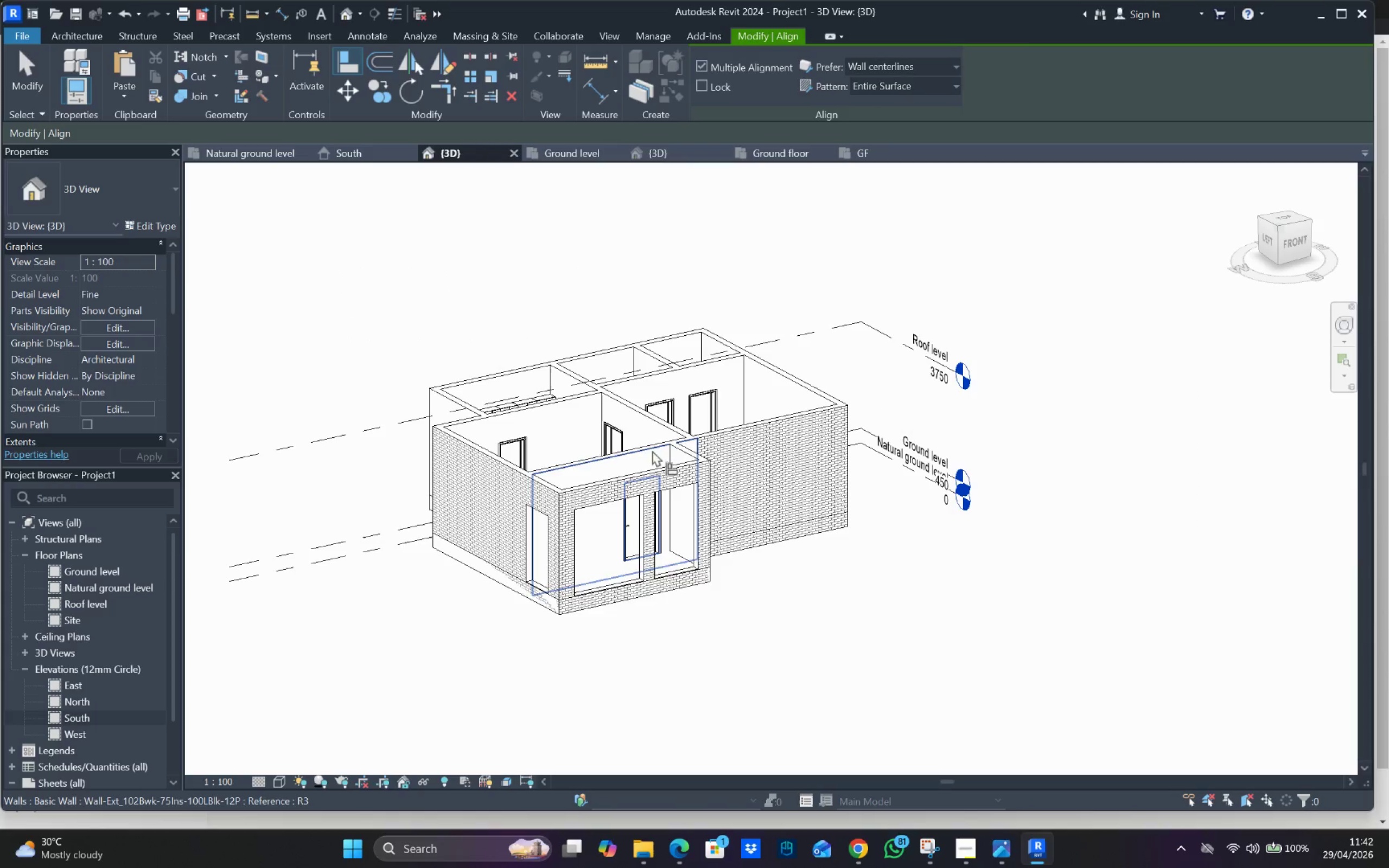 
hold_key(key=ShiftLeft, duration=1.22)
scroll: coordinate [624, 515], scroll_direction: up, amount: 2.0
 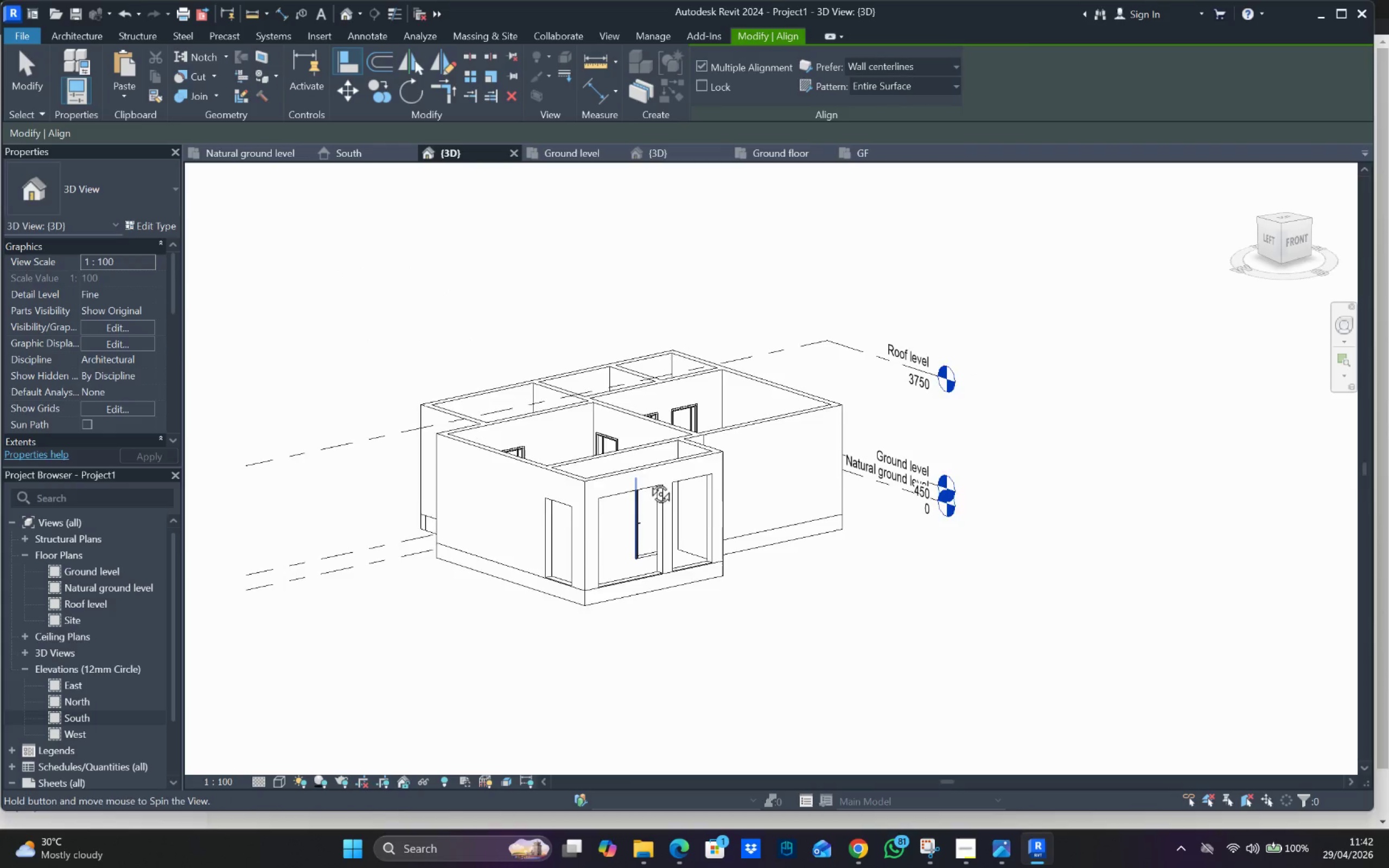 
hold_key(key=ShiftLeft, duration=0.86)
scroll: coordinate [527, 372], scroll_direction: up, amount: 16.0
 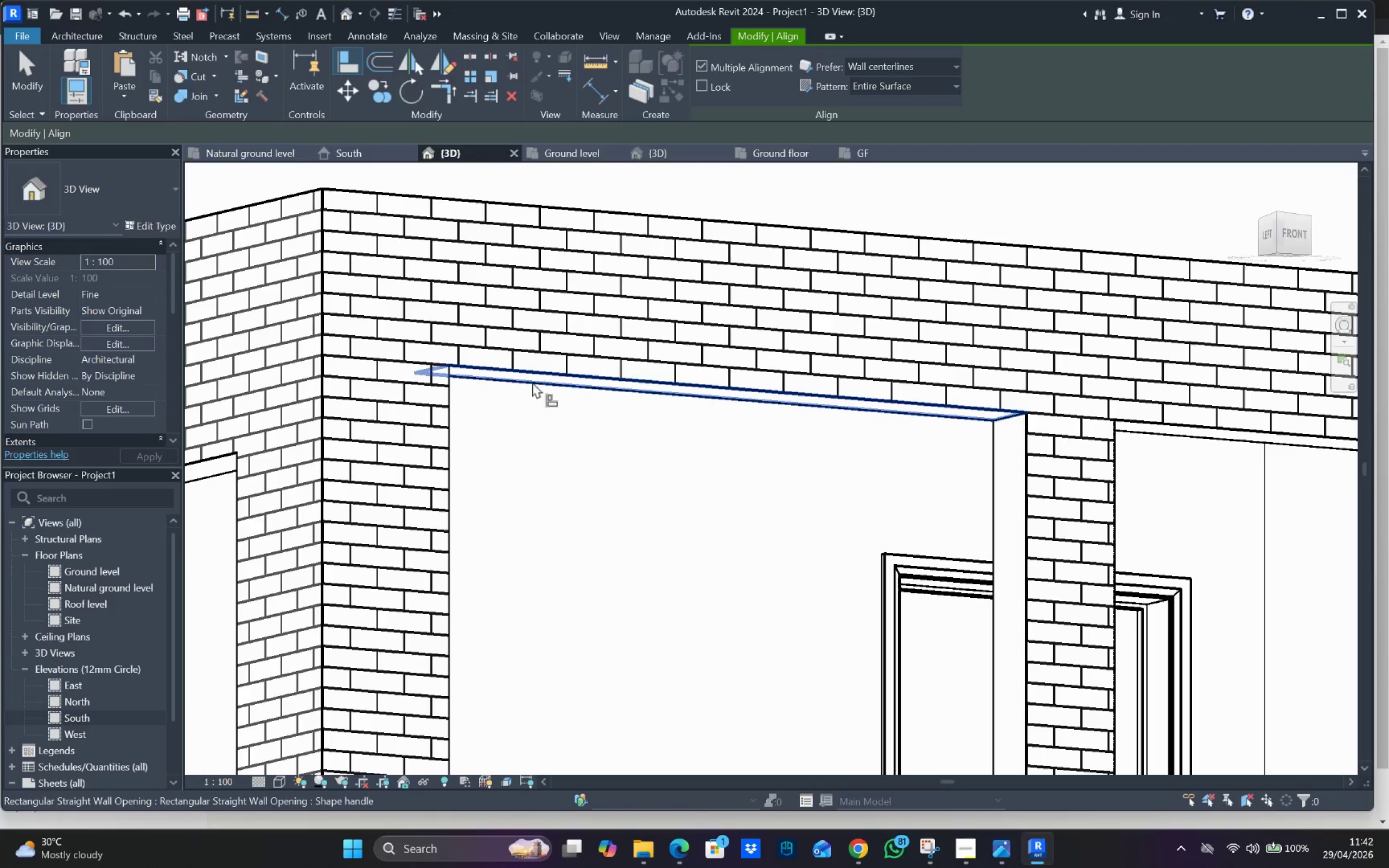 
scroll: coordinate [555, 427], scroll_direction: down, amount: 4.0
 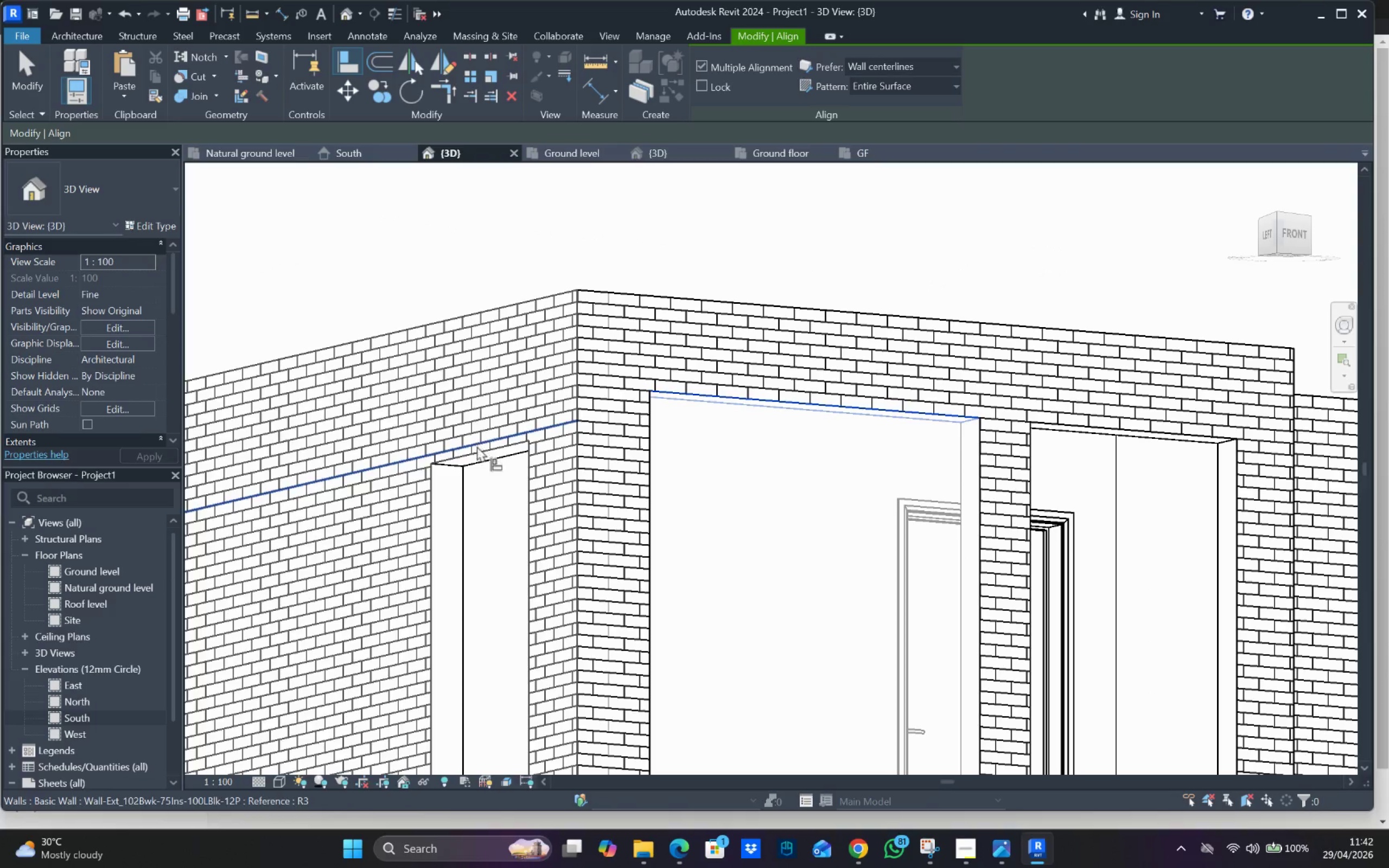 
left_click([483, 452])
 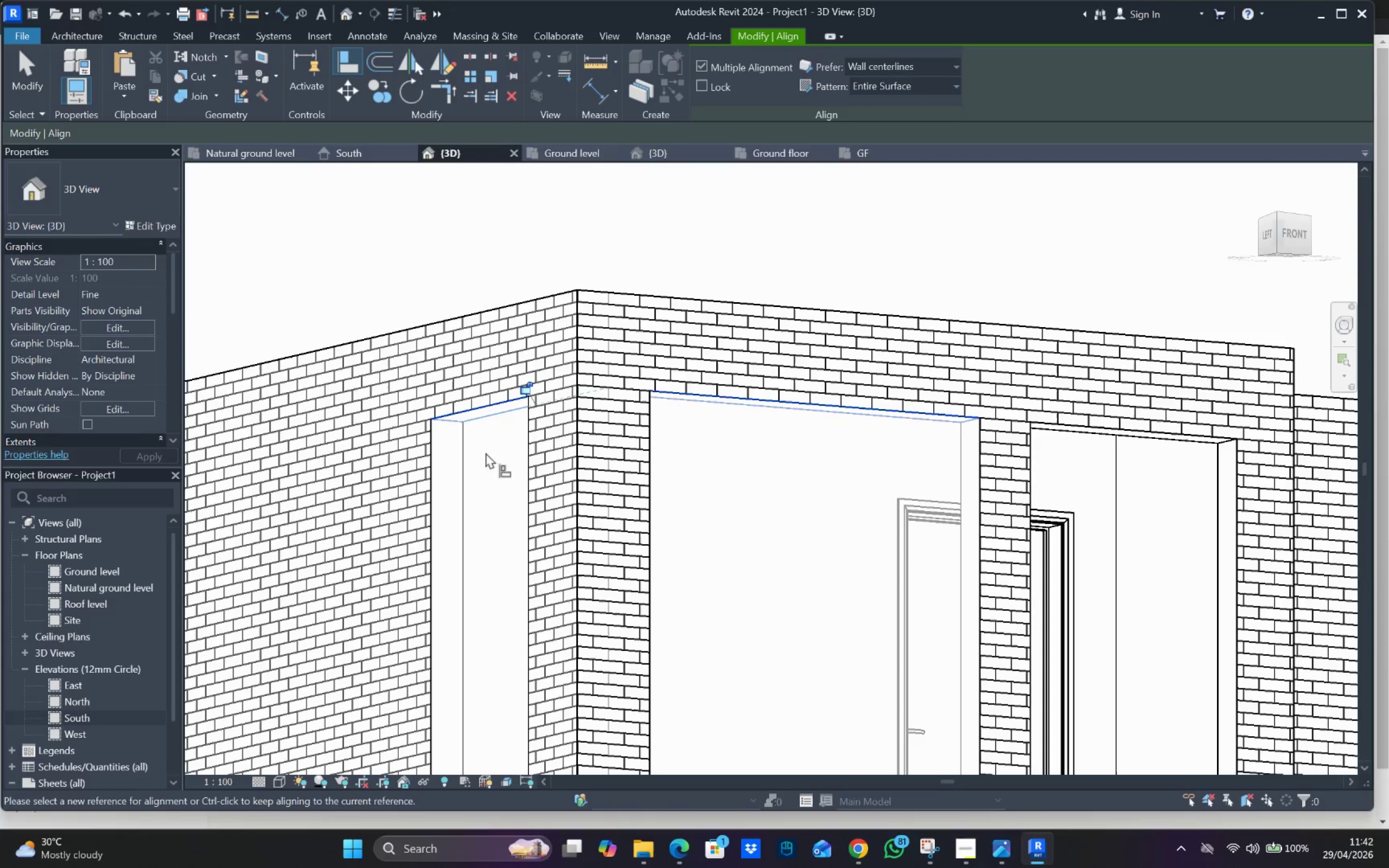 
hold_key(key=ShiftLeft, duration=0.83)
scroll: coordinate [617, 550], scroll_direction: down, amount: 10.0
 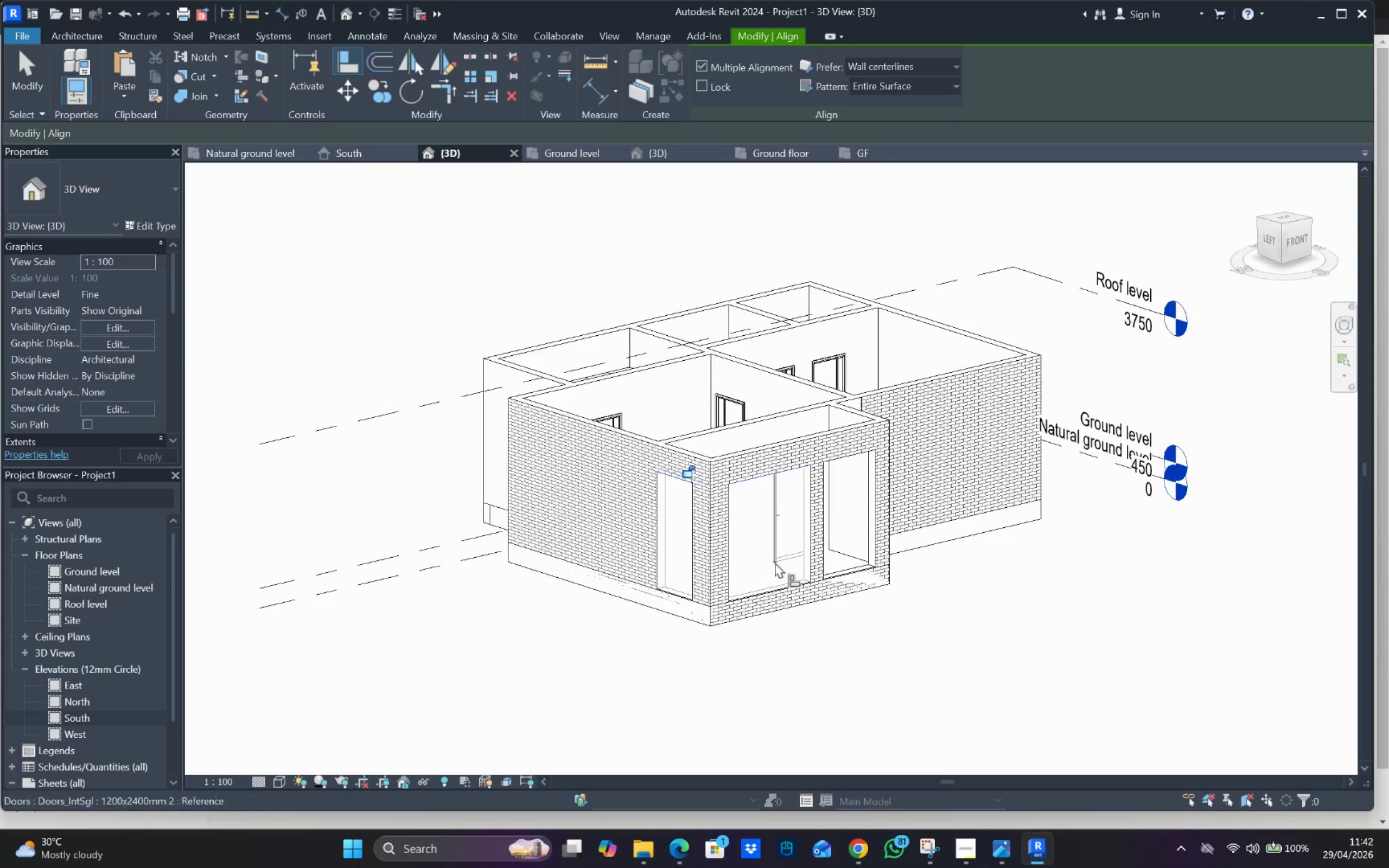 
hold_key(key=ShiftLeft, duration=0.77)
 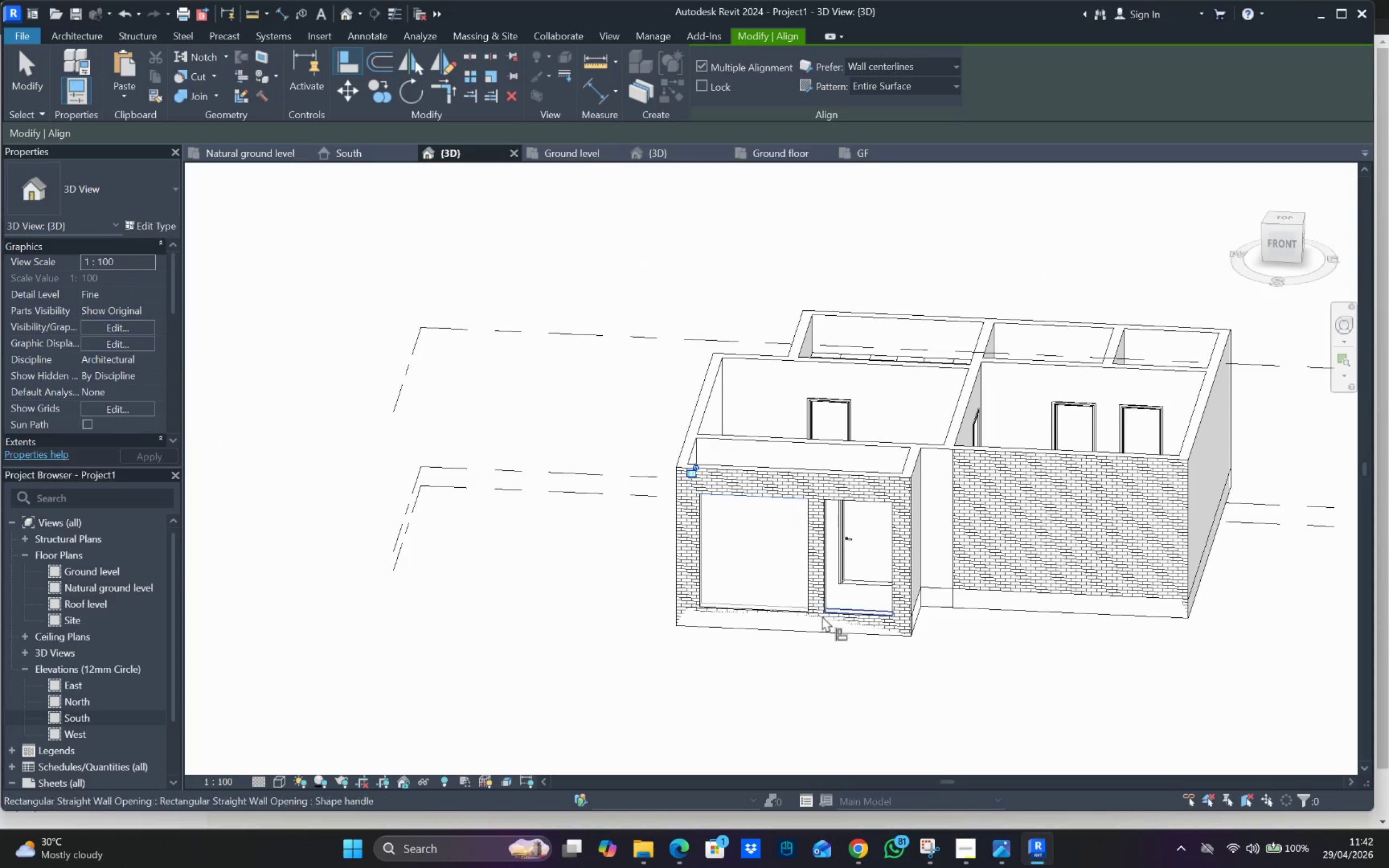 
hold_key(key=ShiftLeft, duration=0.45)
 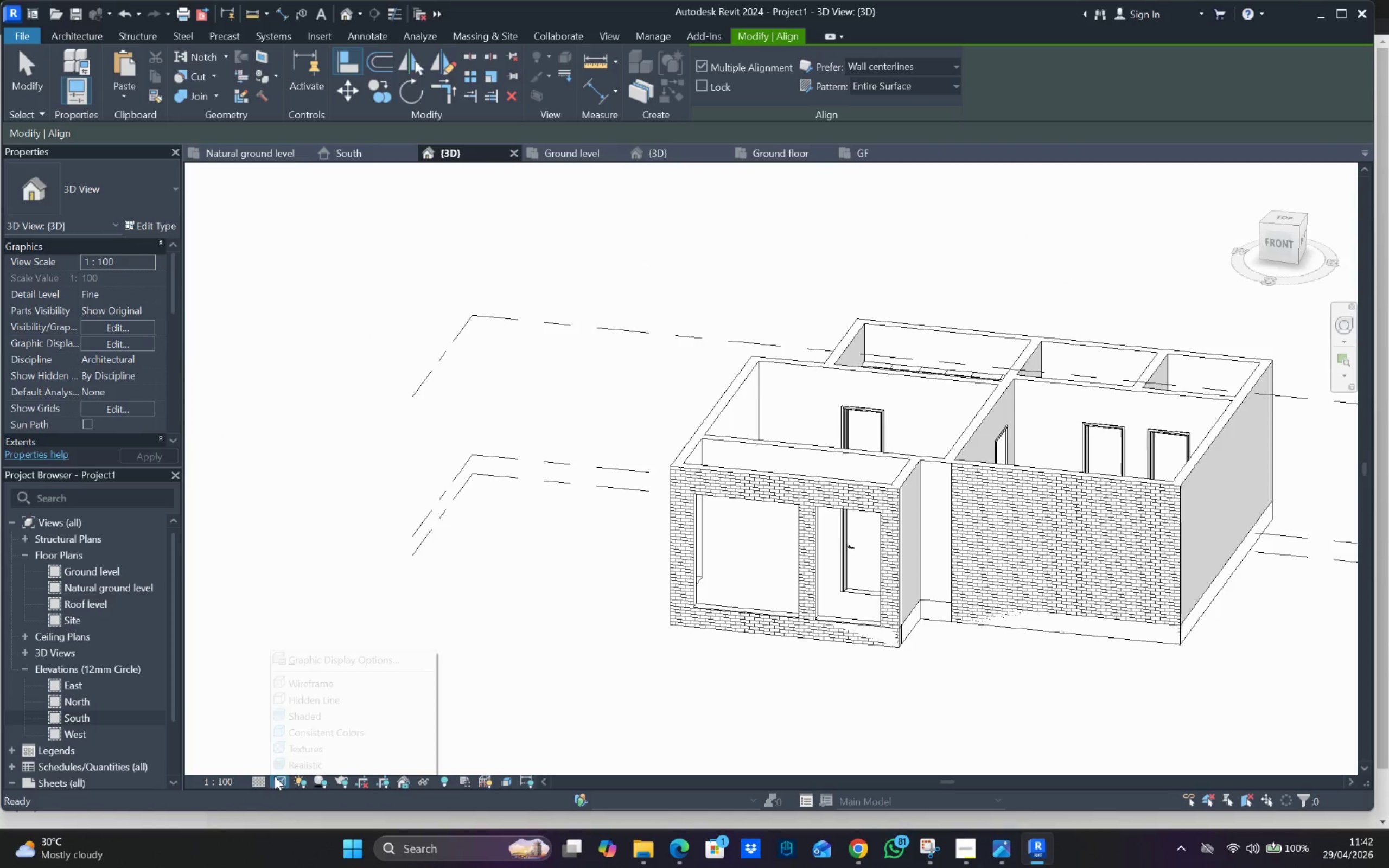 
left_click([328, 660])
 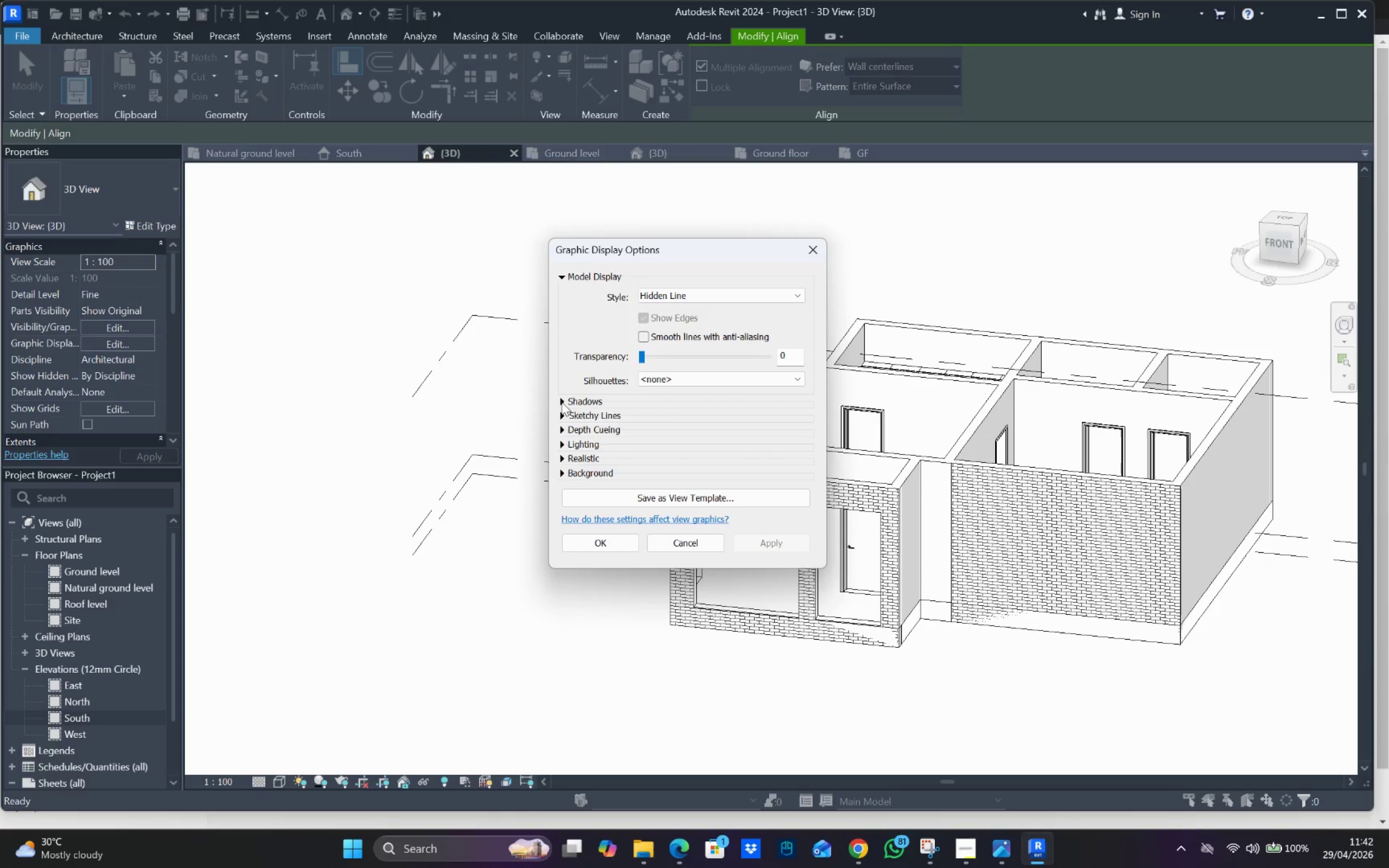 
left_click([561, 418])
 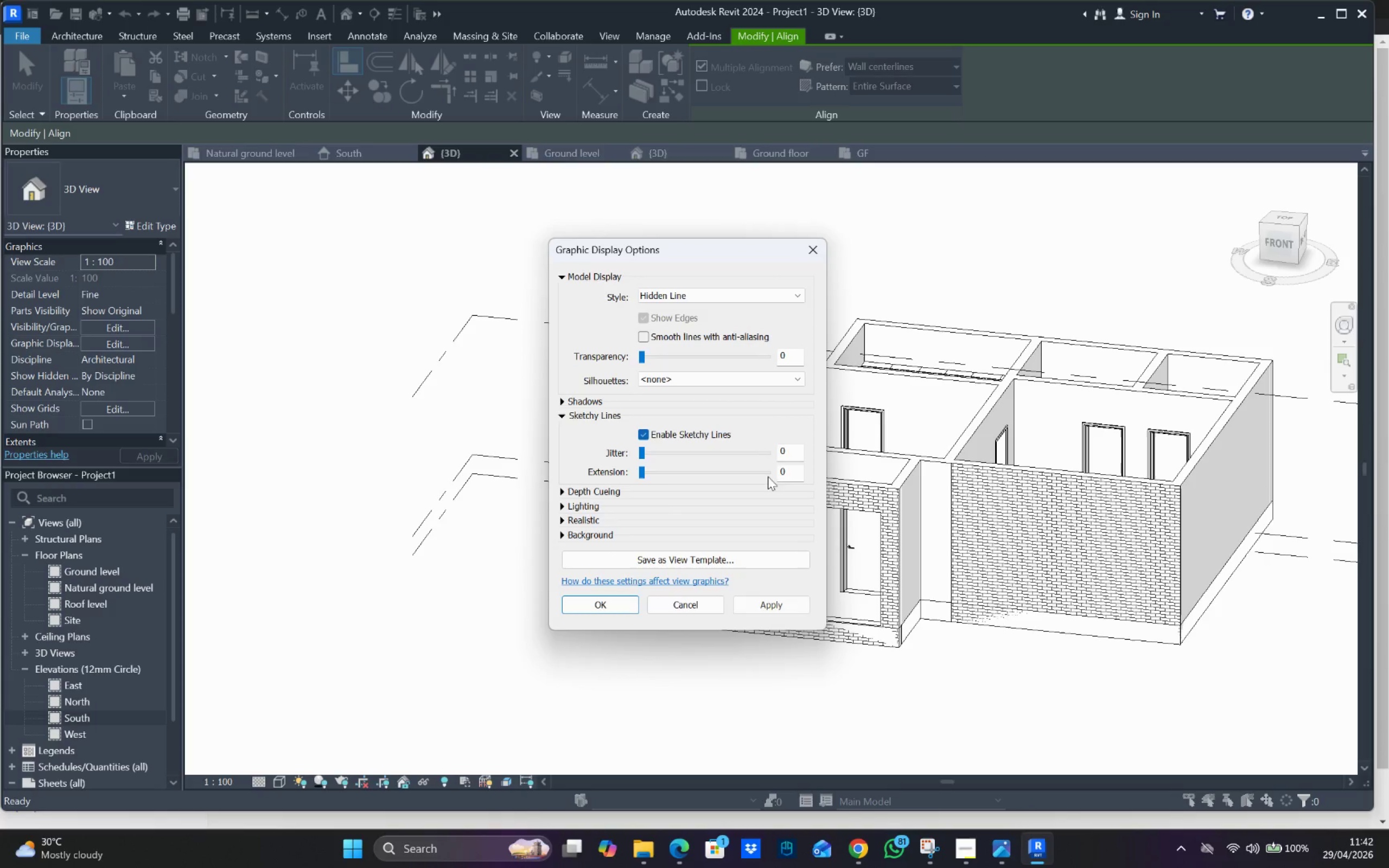 
double_click([786, 469])
 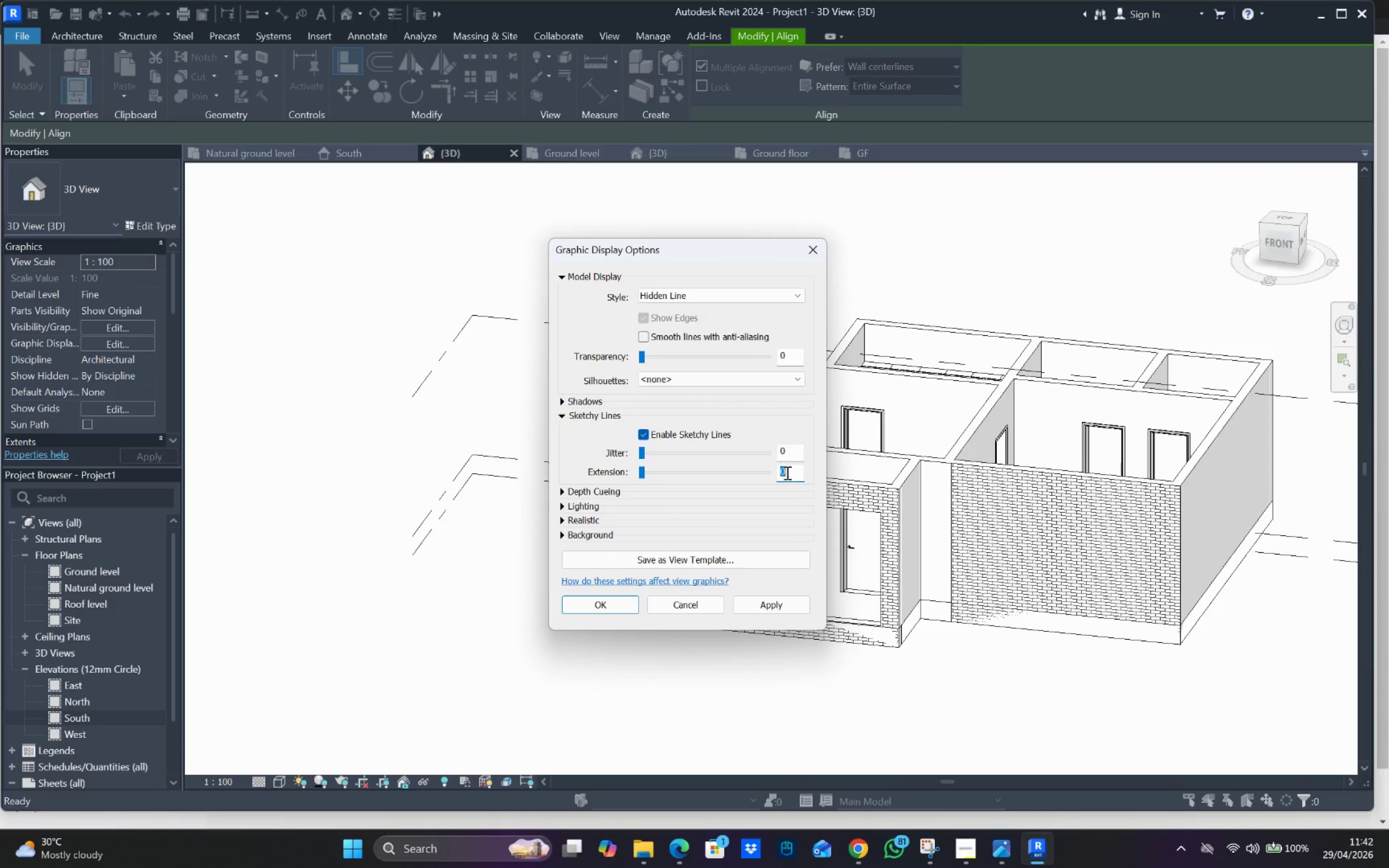 
key(5)
 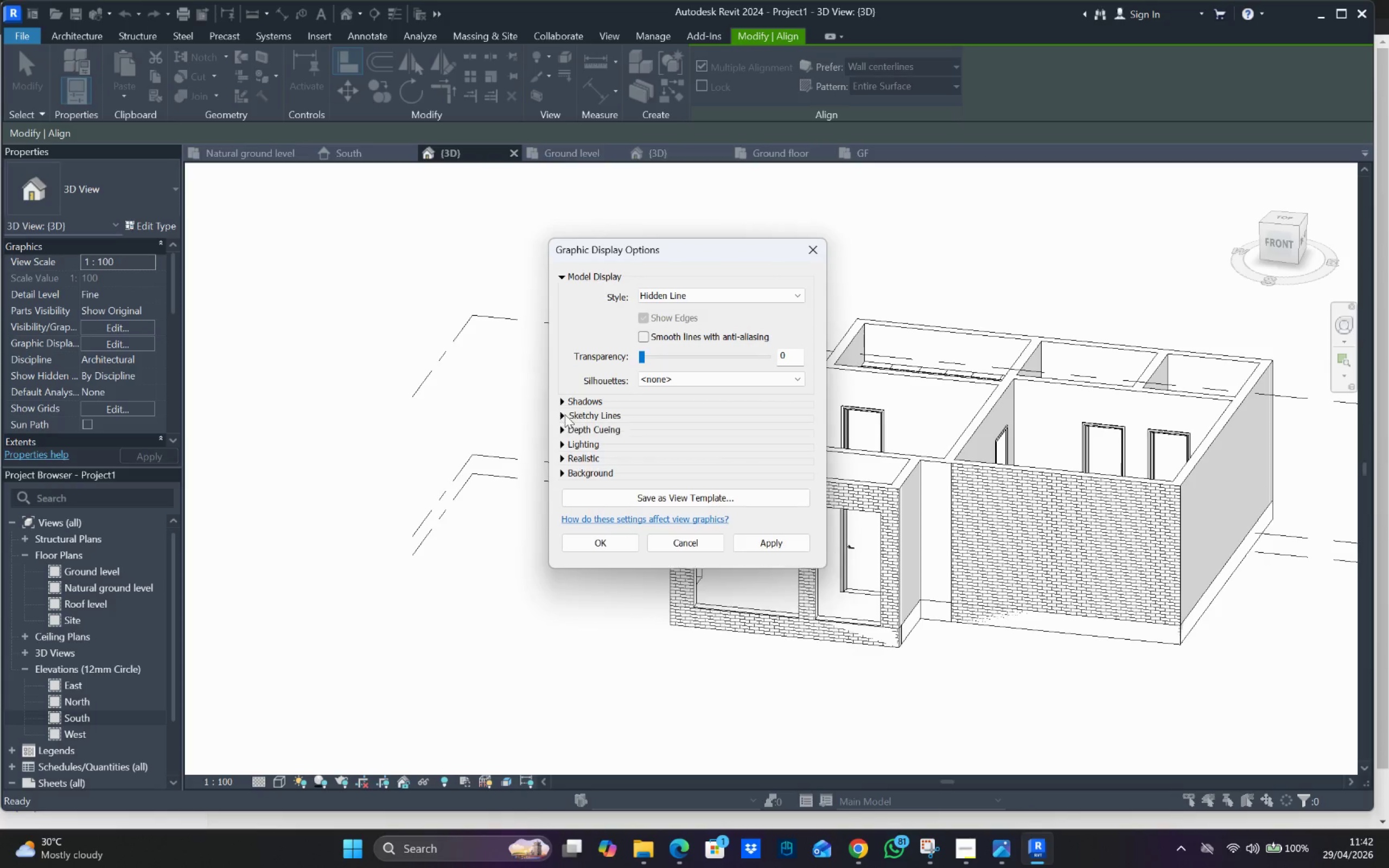 
left_click([565, 399])
 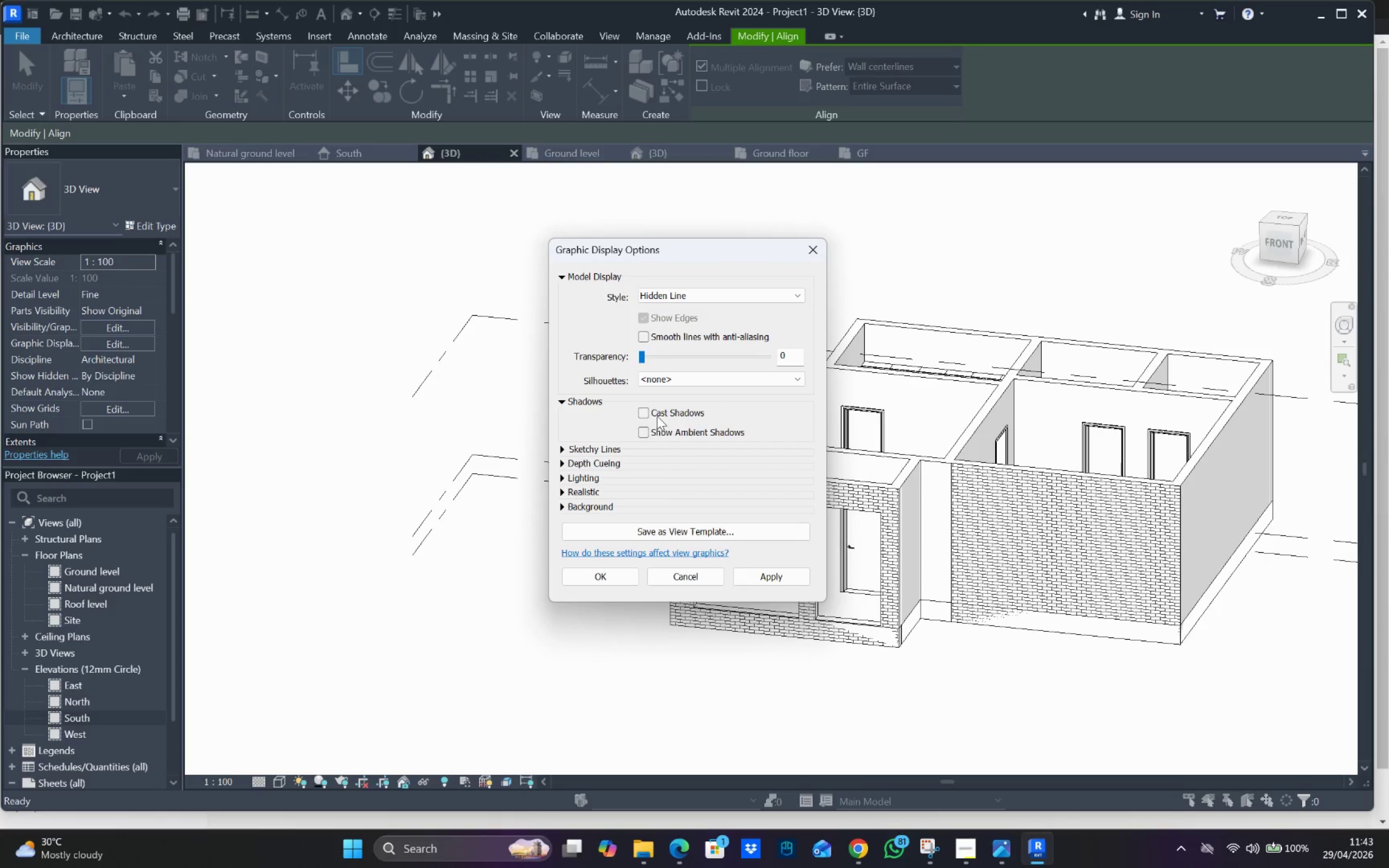 
left_click([644, 411])
 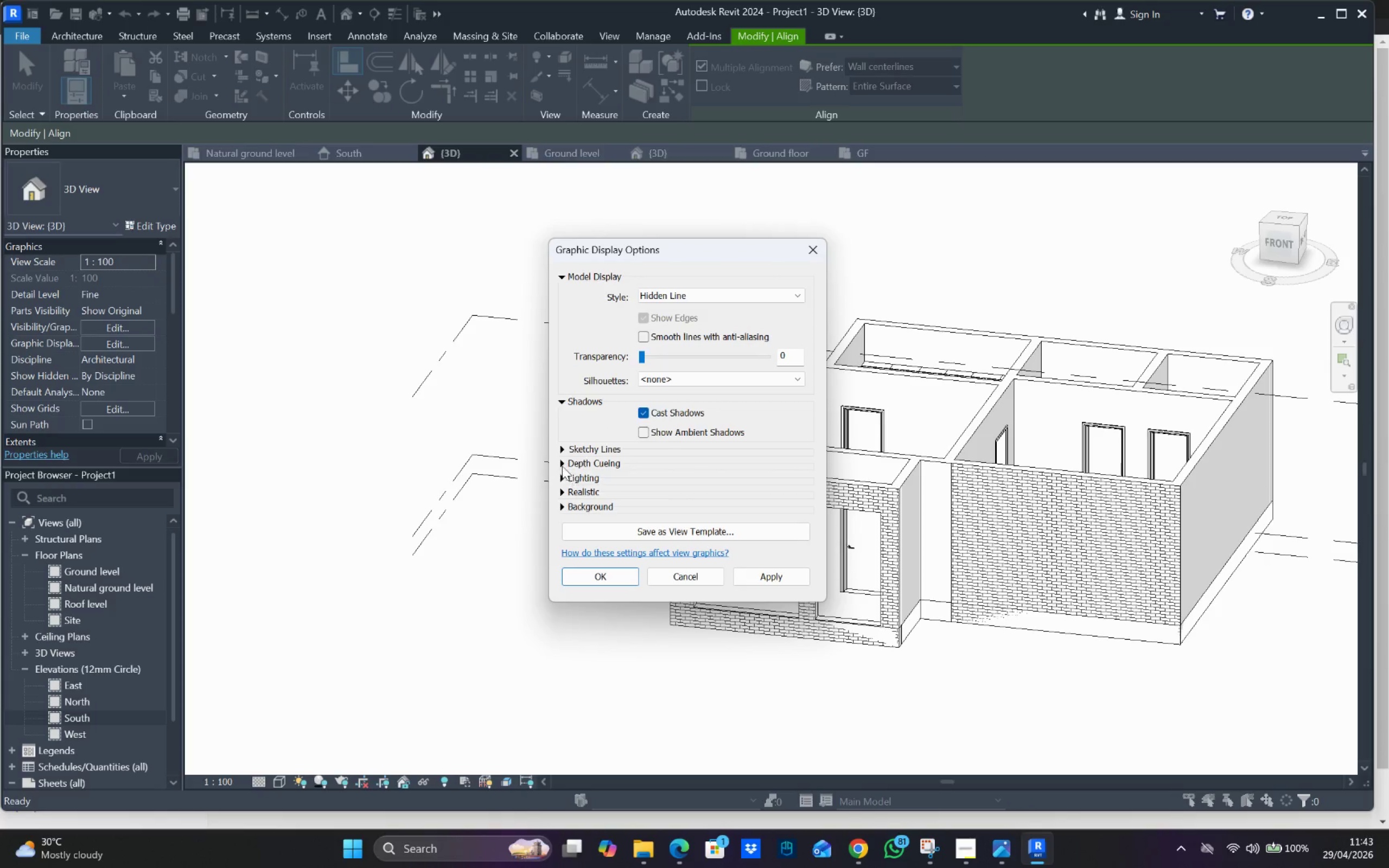 
left_click([564, 476])
 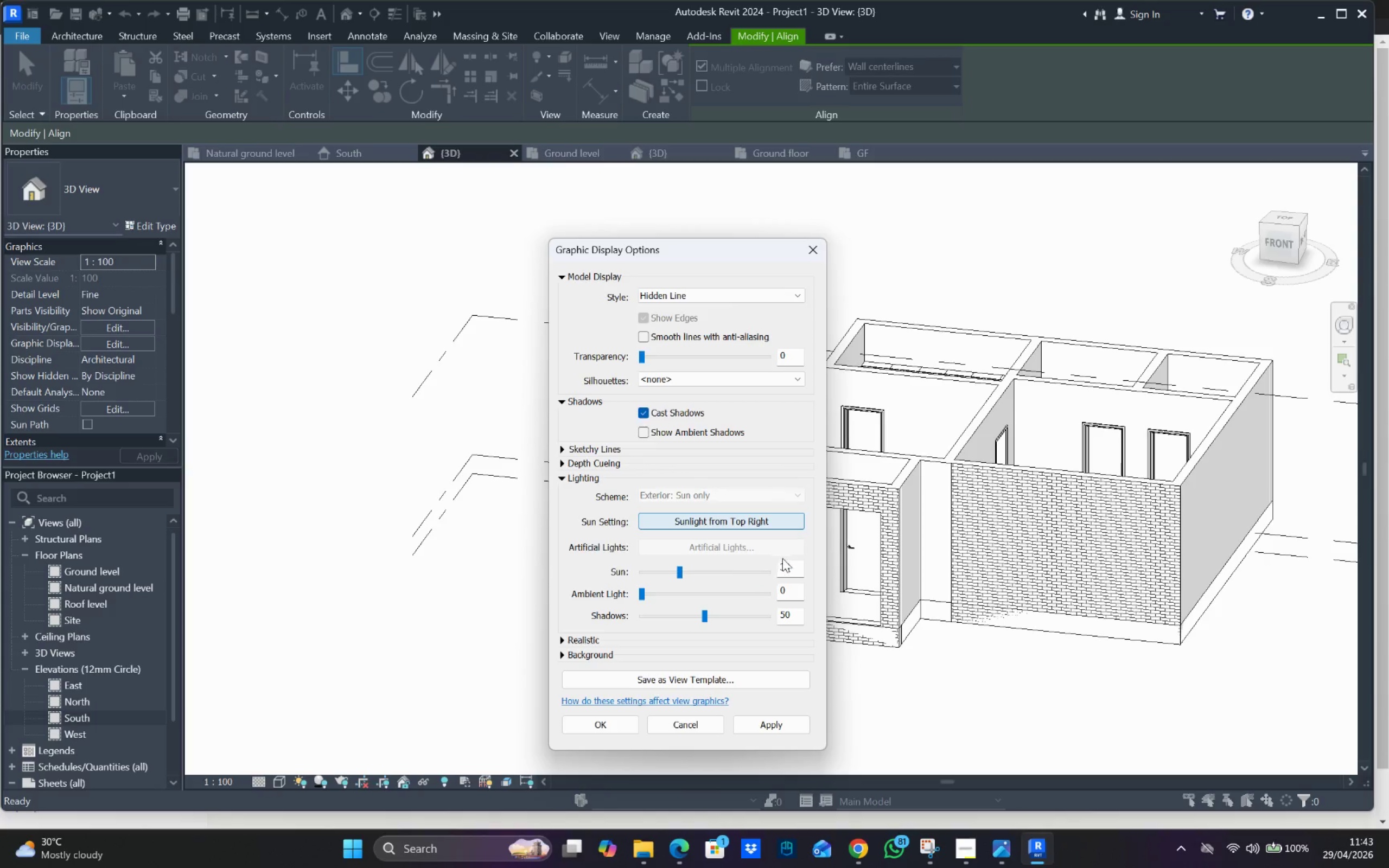 
double_click([791, 565])
 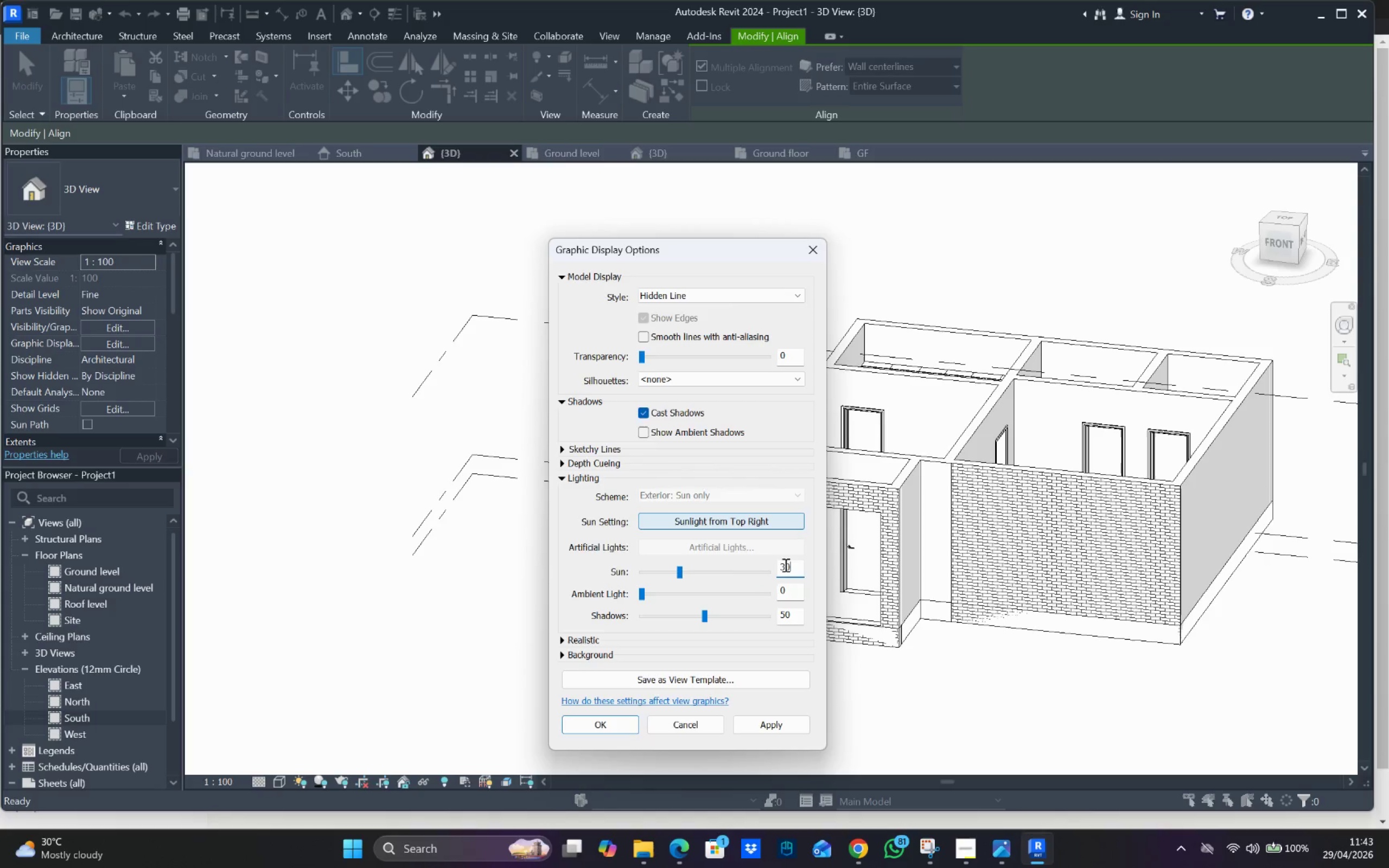 
triple_click([783, 565])
 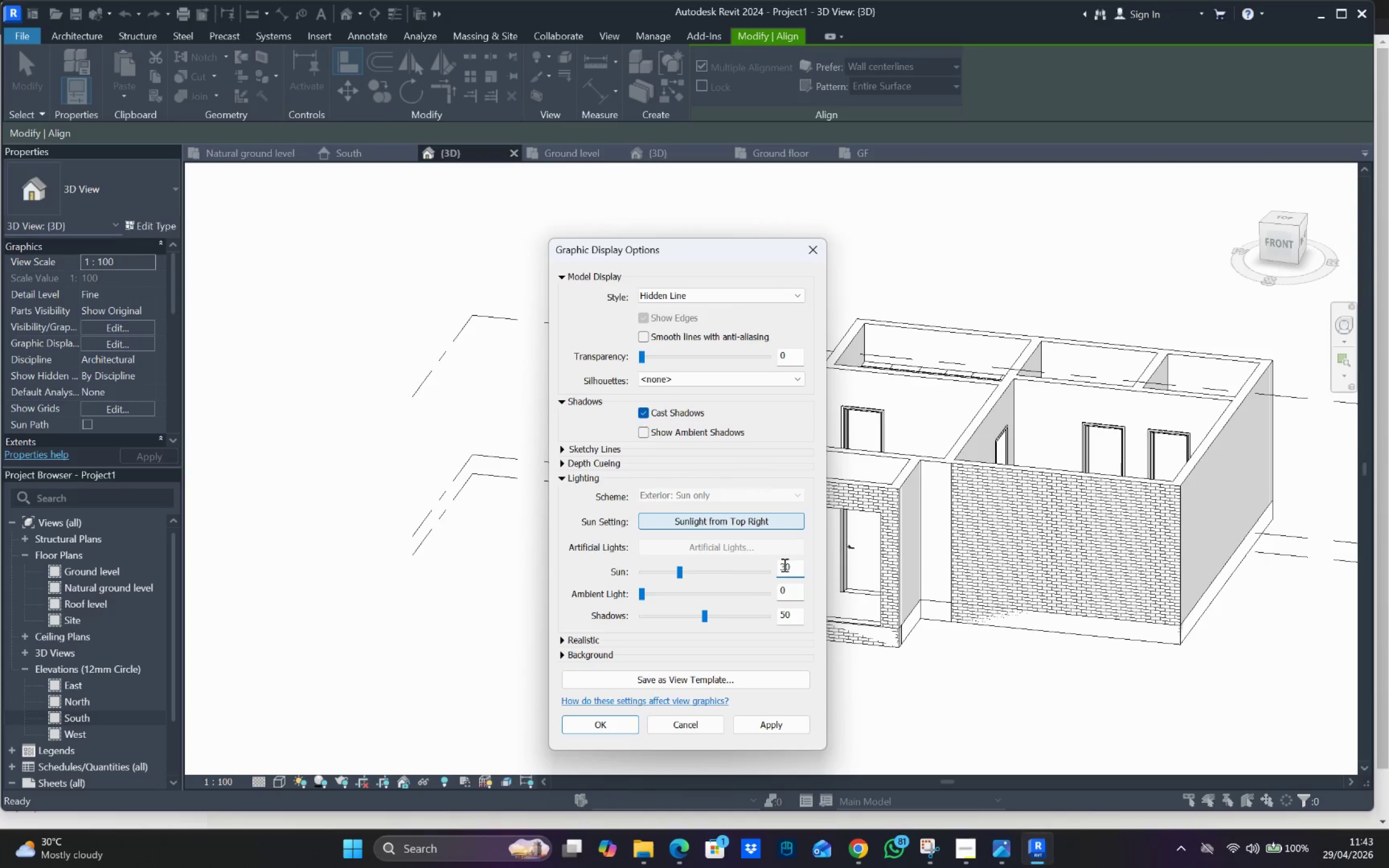 
triple_click([783, 565])
 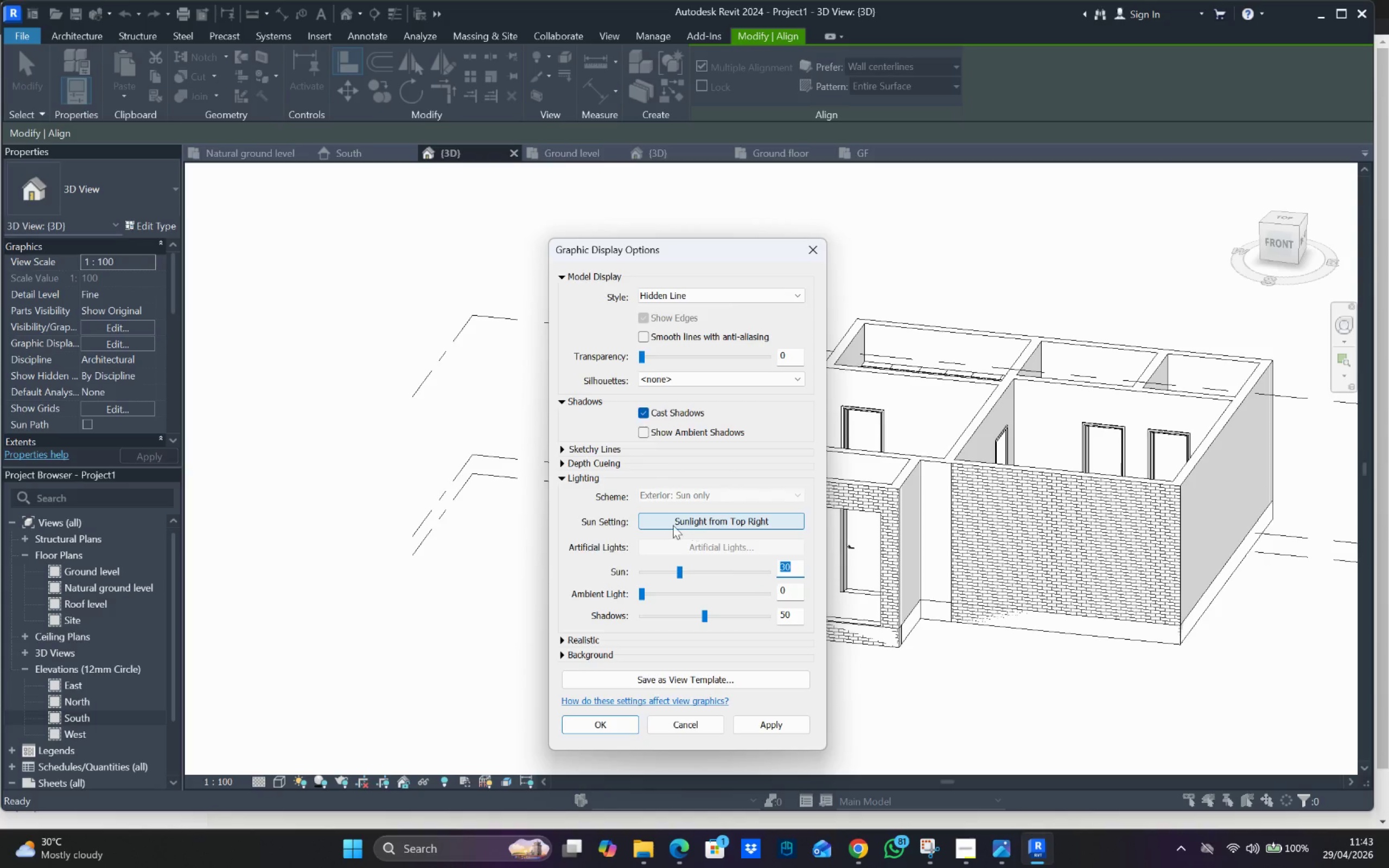 
type(50)
 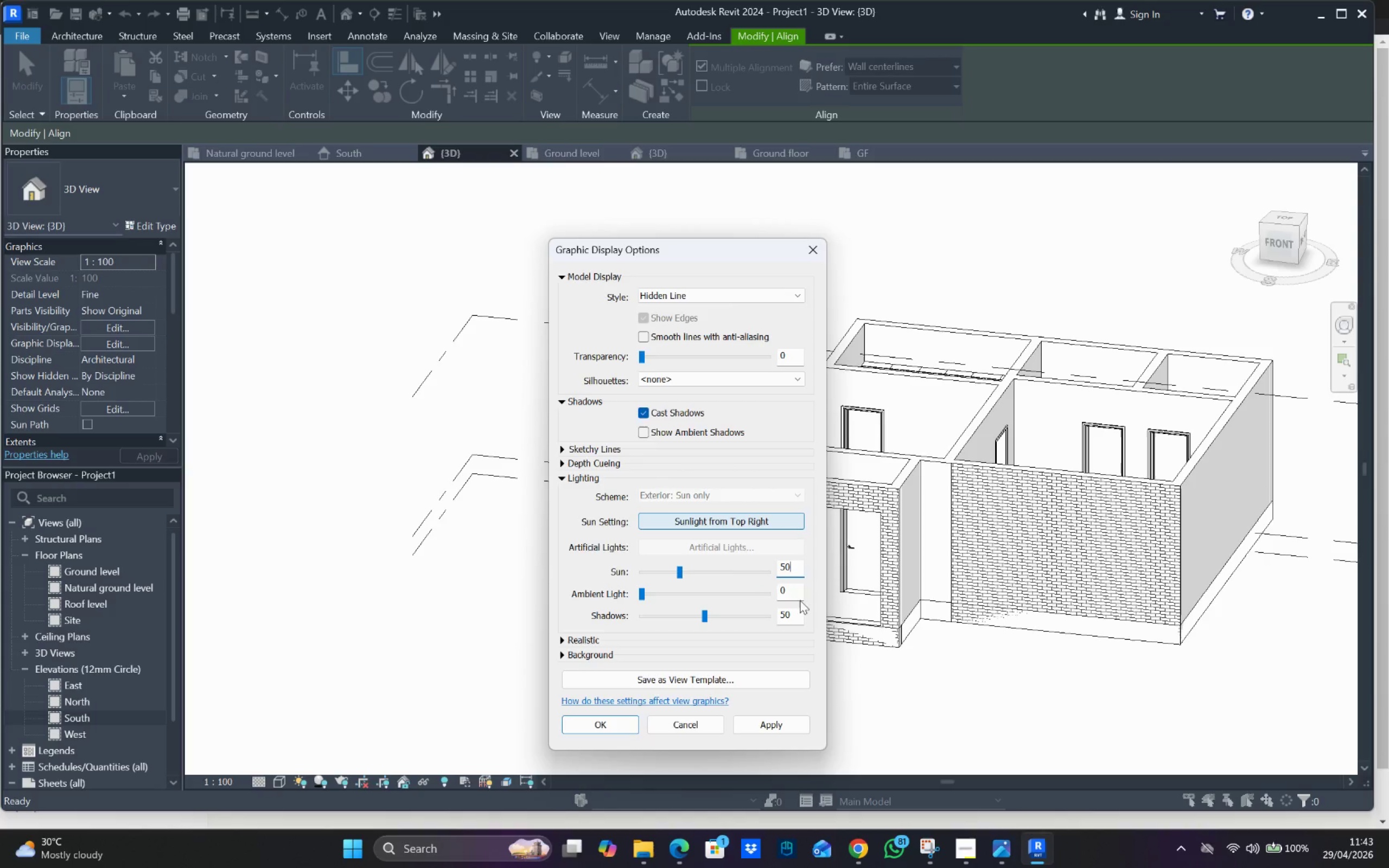 
left_click([794, 582])
 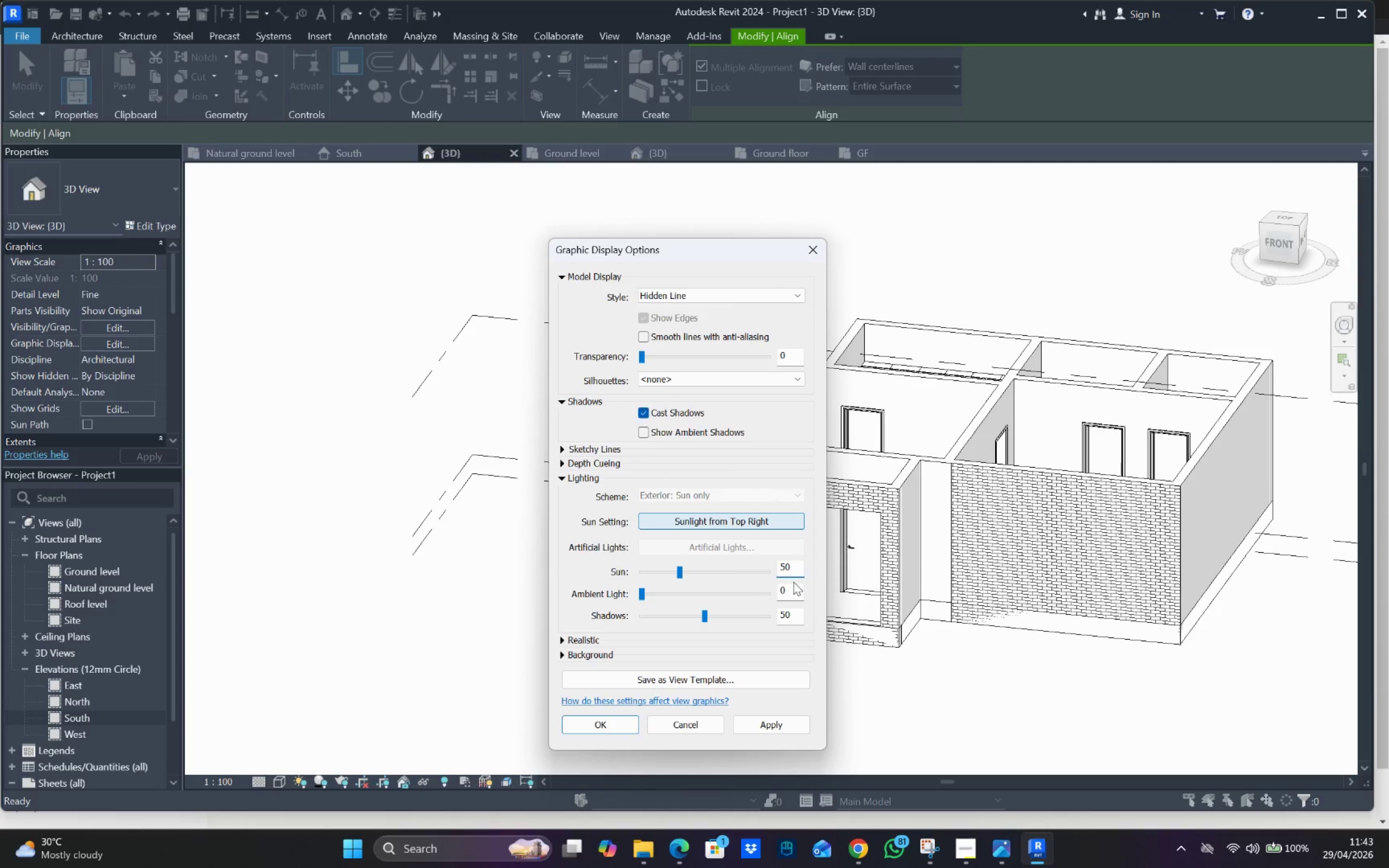 
left_click_drag(start_coordinate=[793, 582], to_coordinate=[793, 589])
 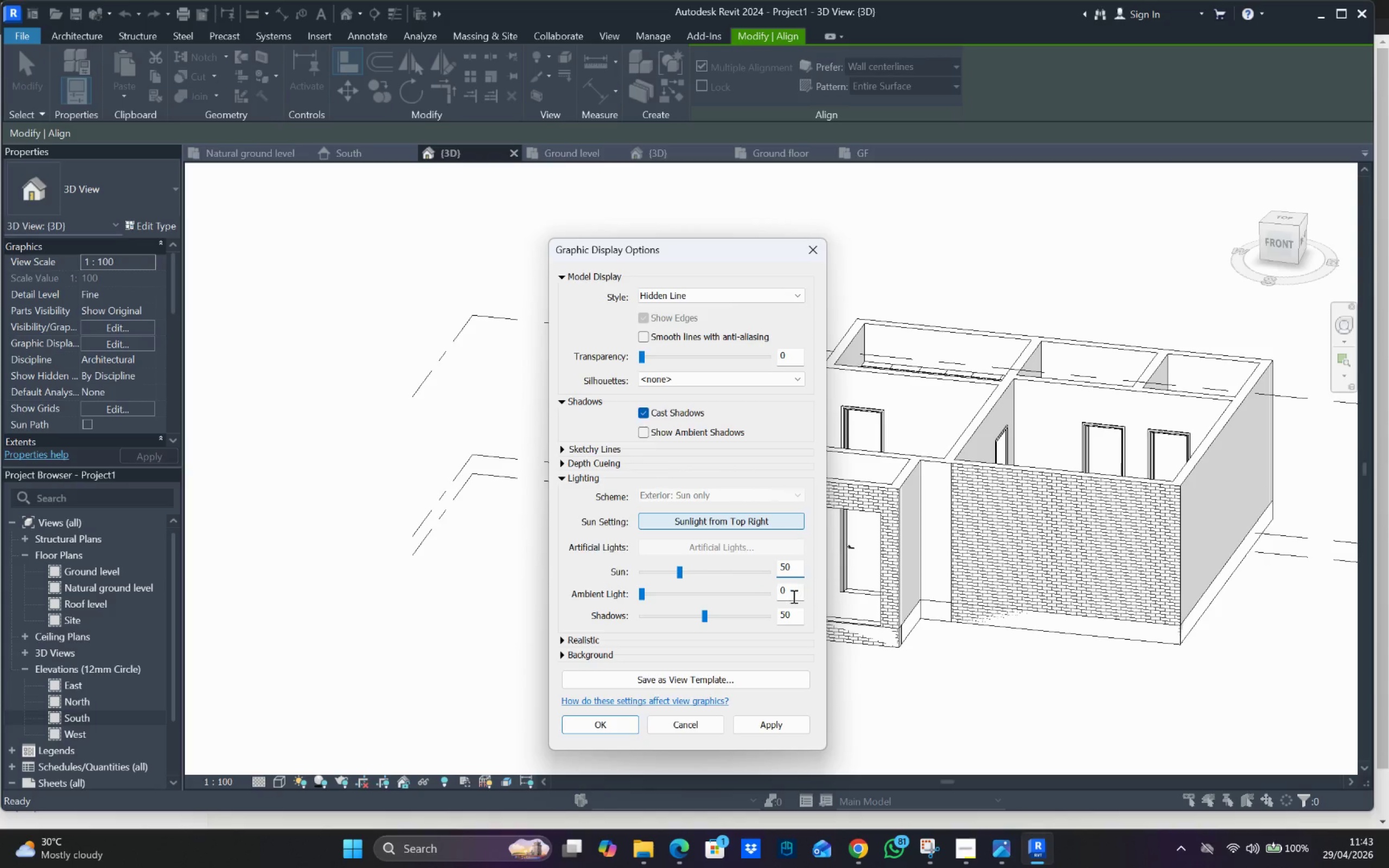 
triple_click([792, 597])
 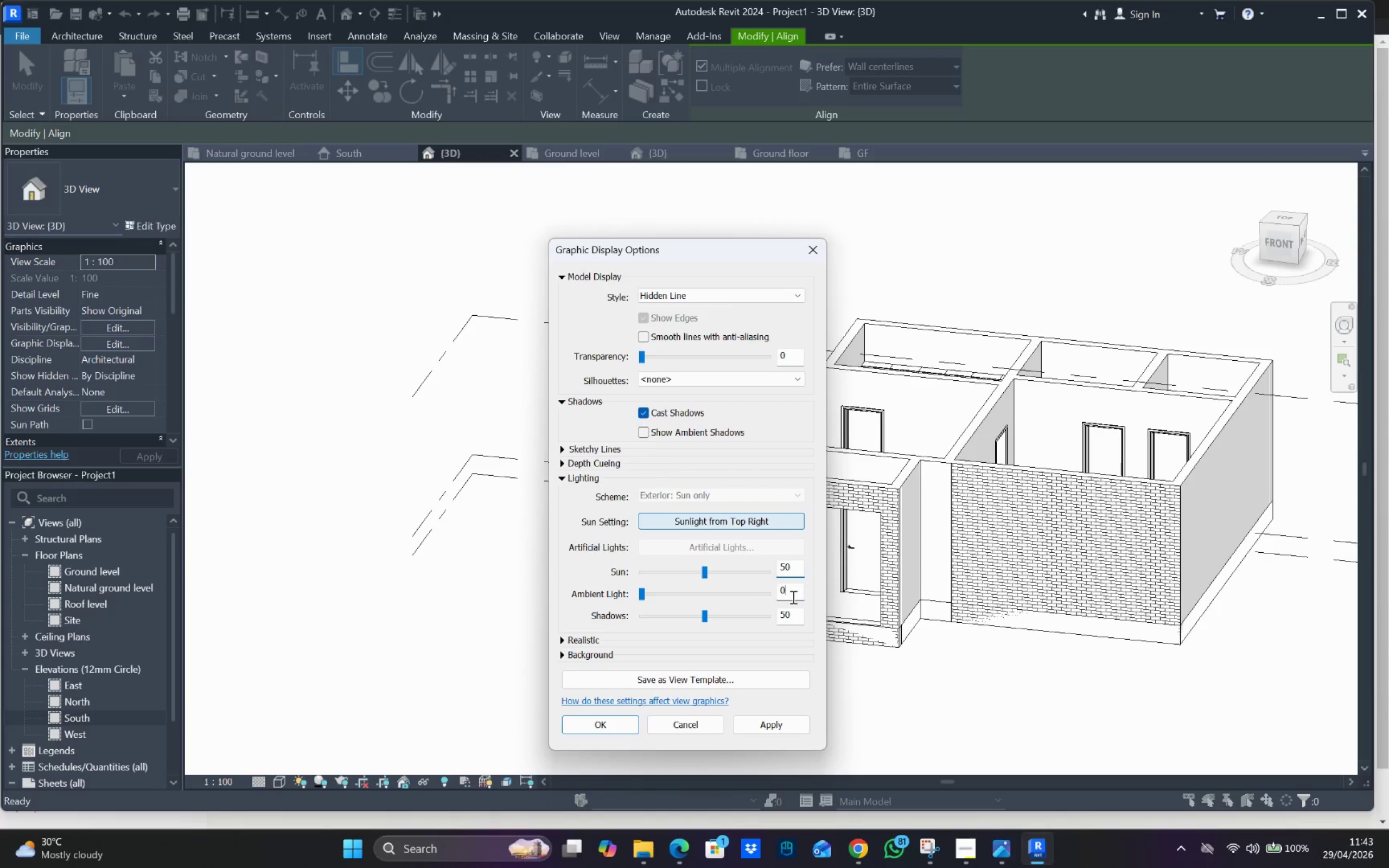 
triple_click([792, 597])
 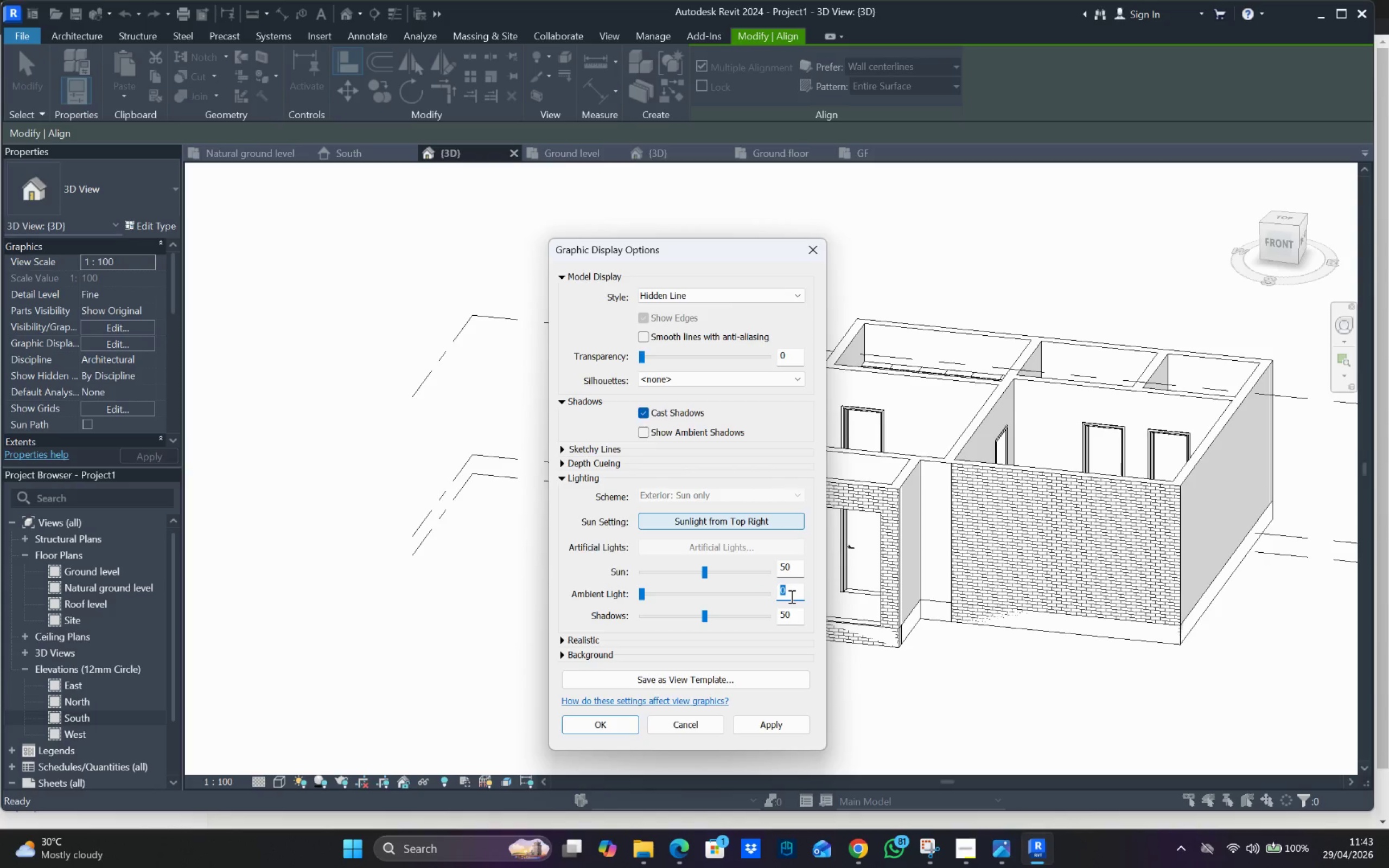 
type(70)
 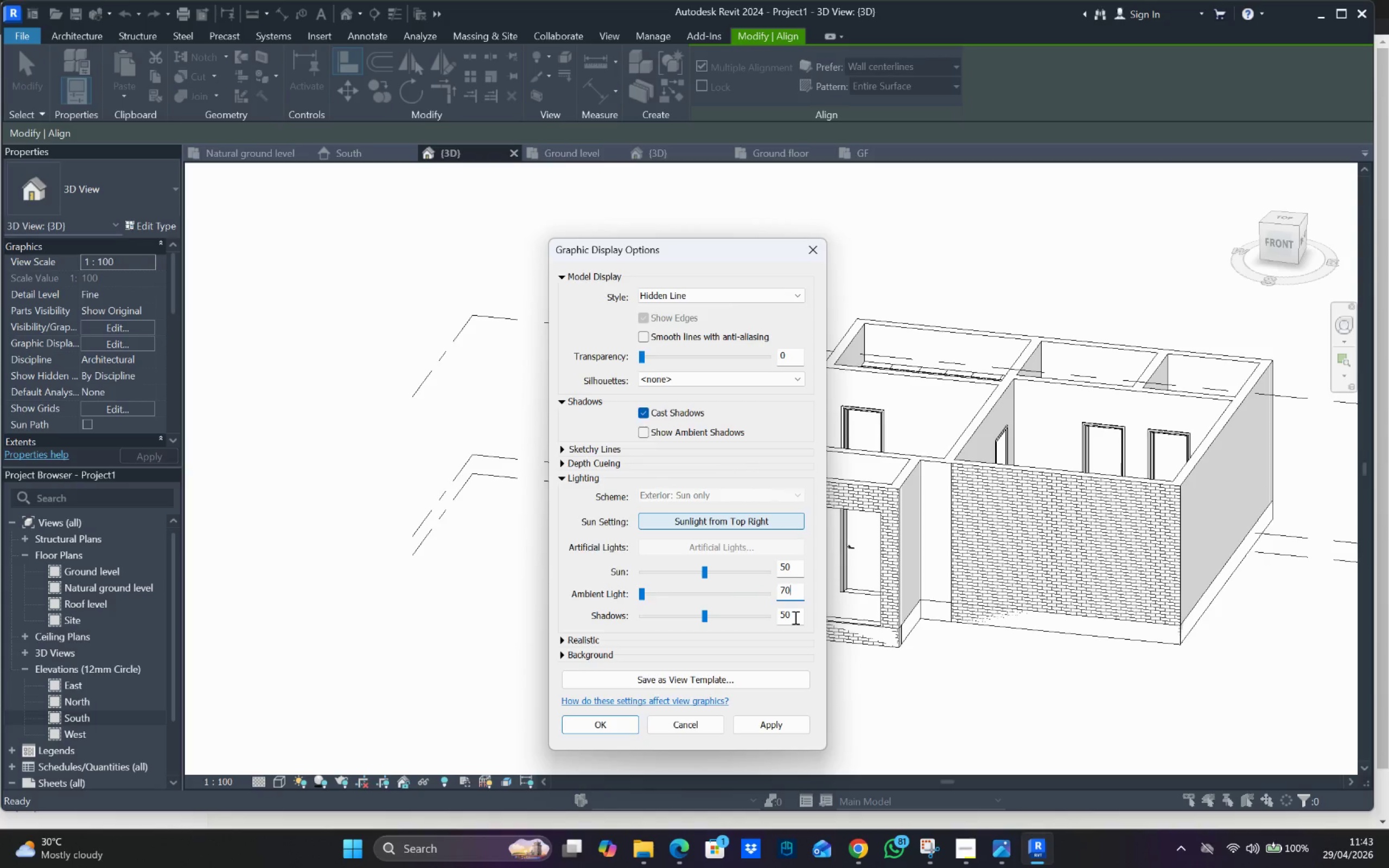 
double_click([794, 617])
 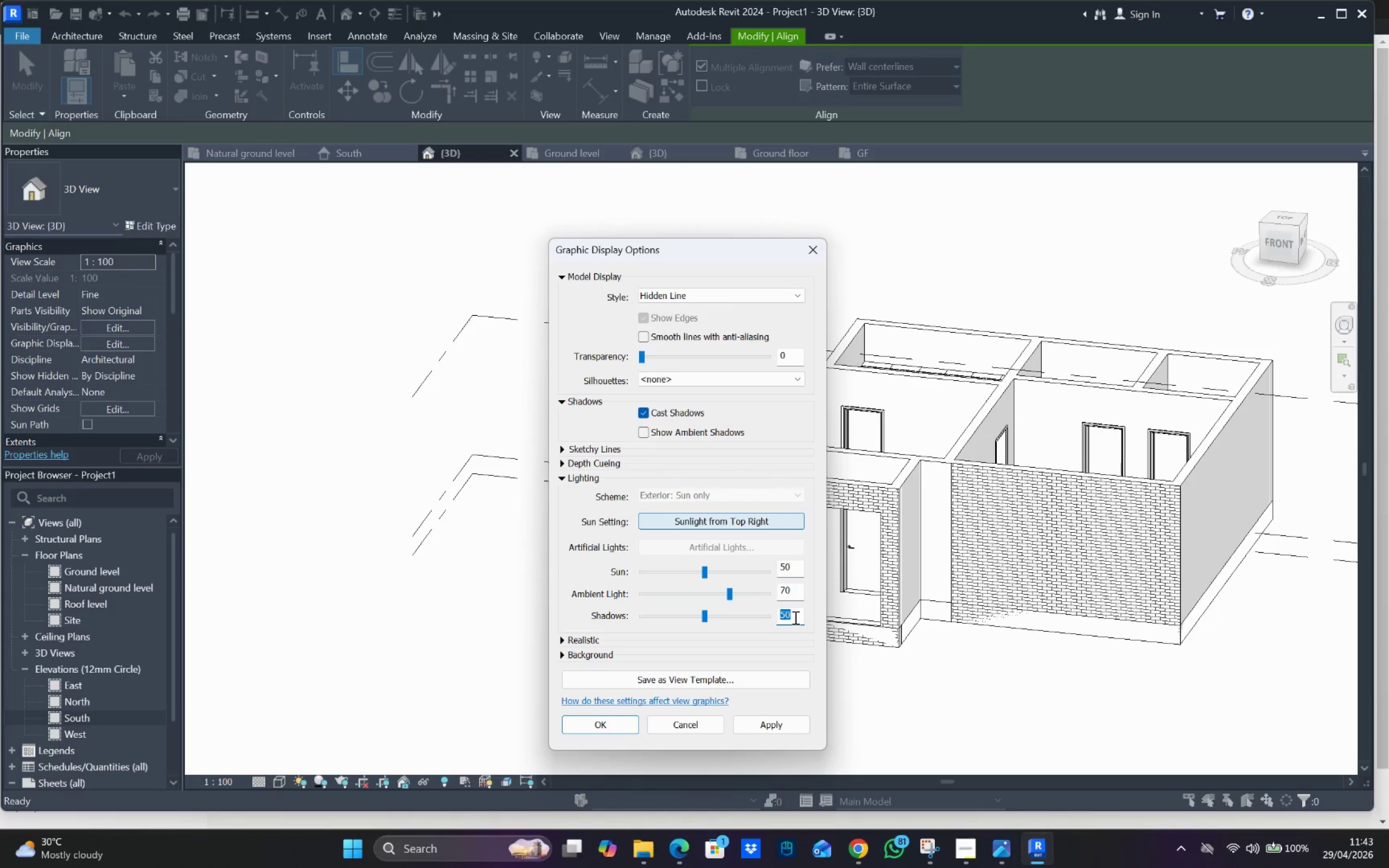 
type(20)
 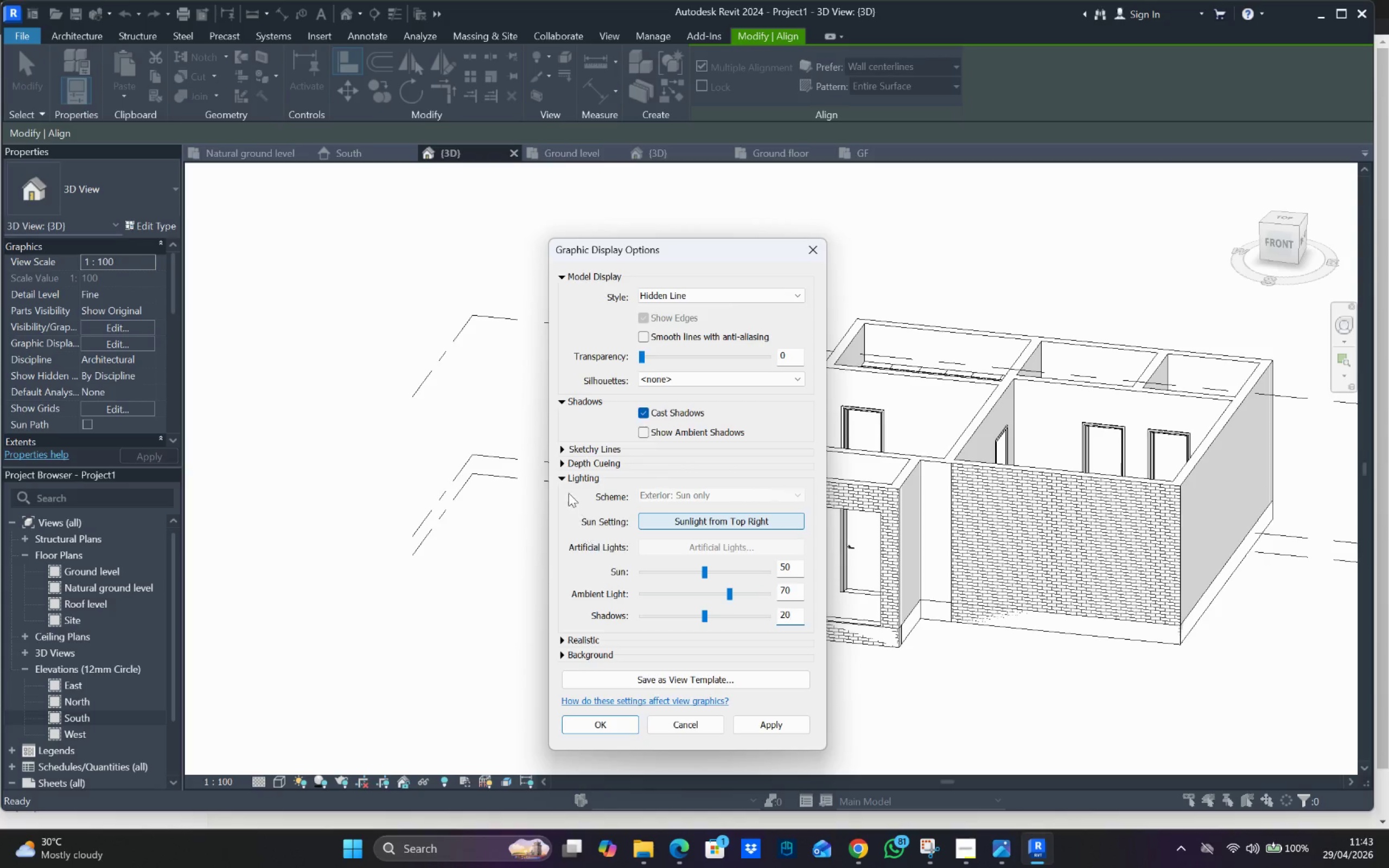 
left_click([558, 477])
 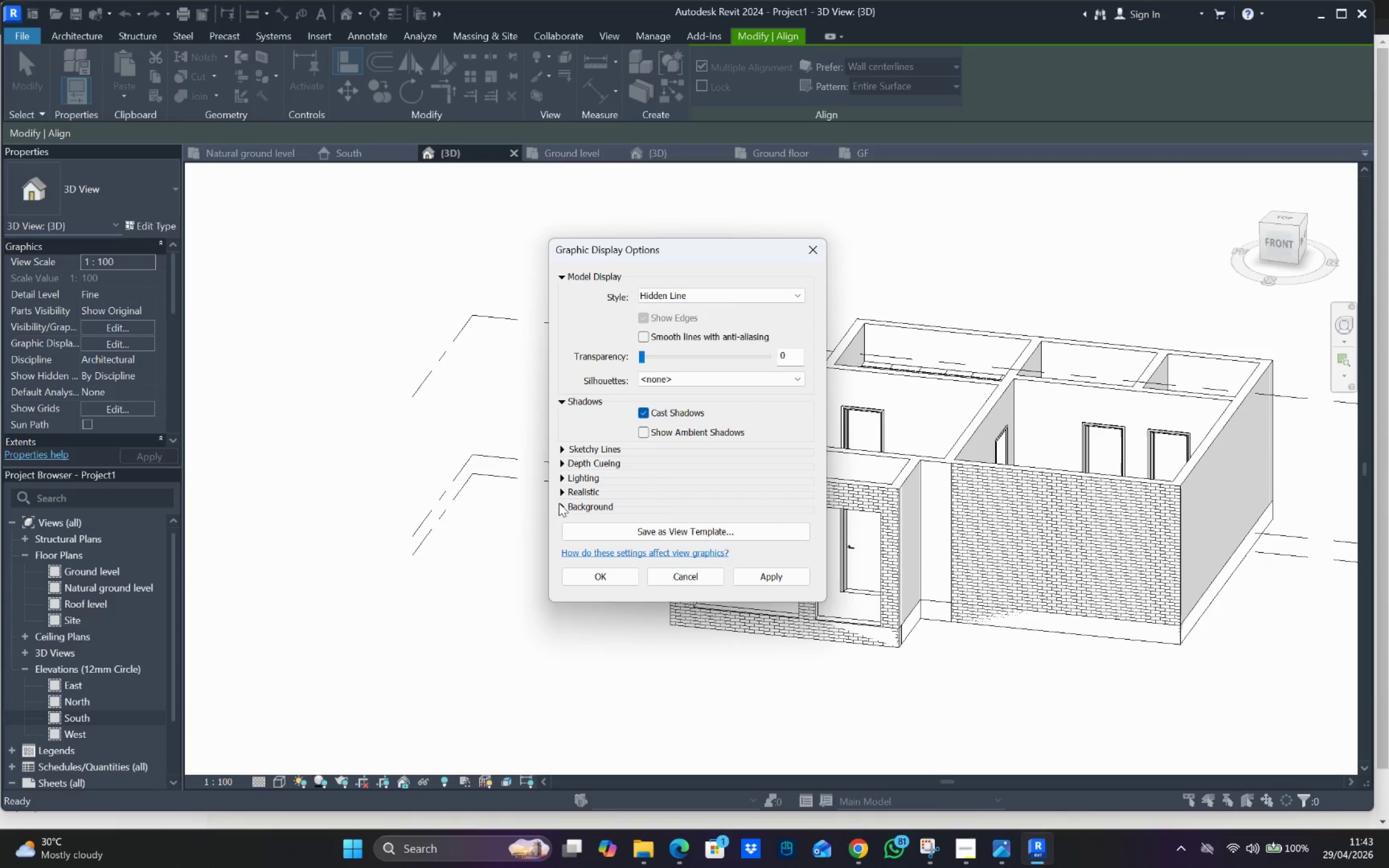 
left_click([609, 575])
 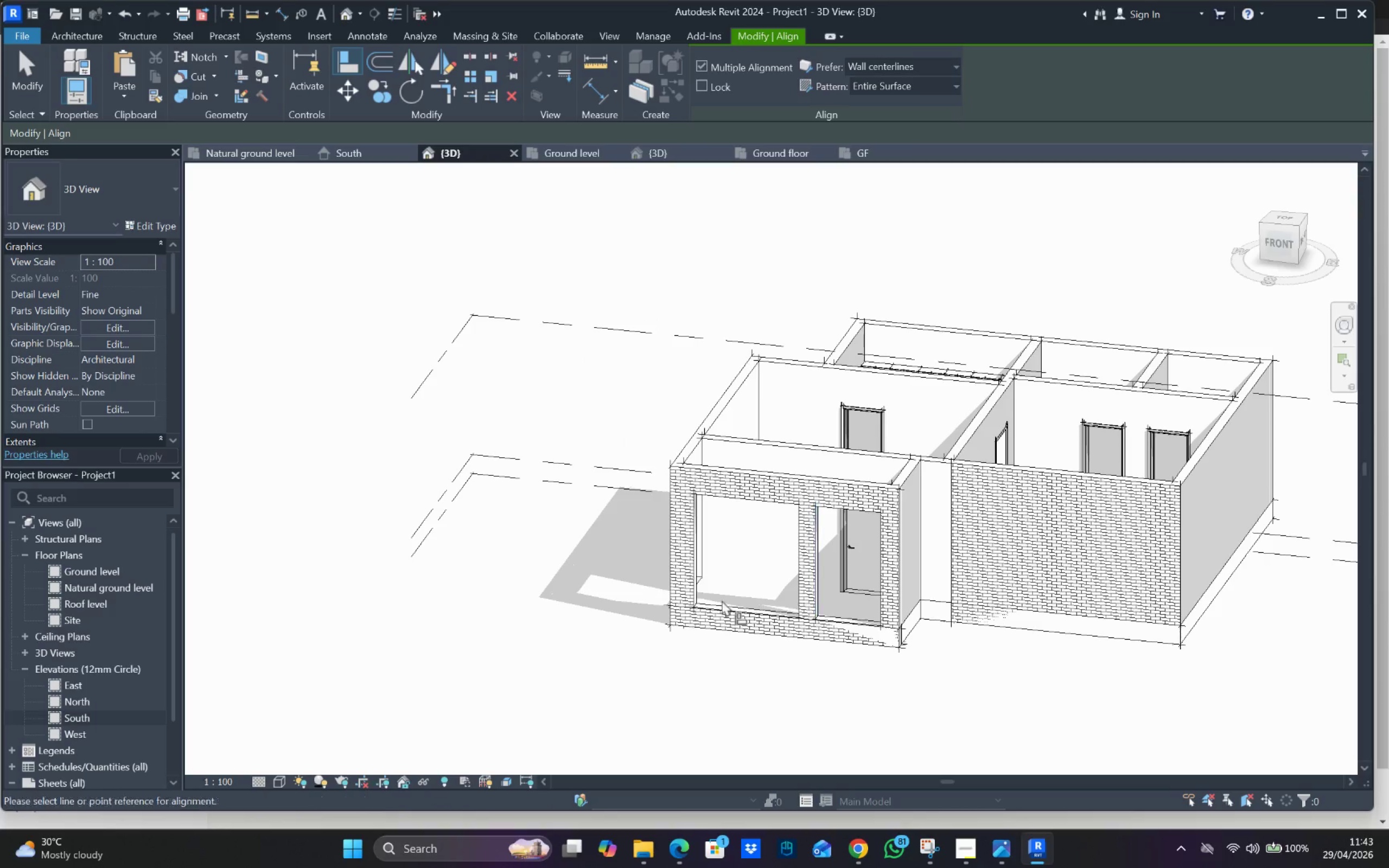 
hold_key(key=ShiftLeft, duration=0.95)
 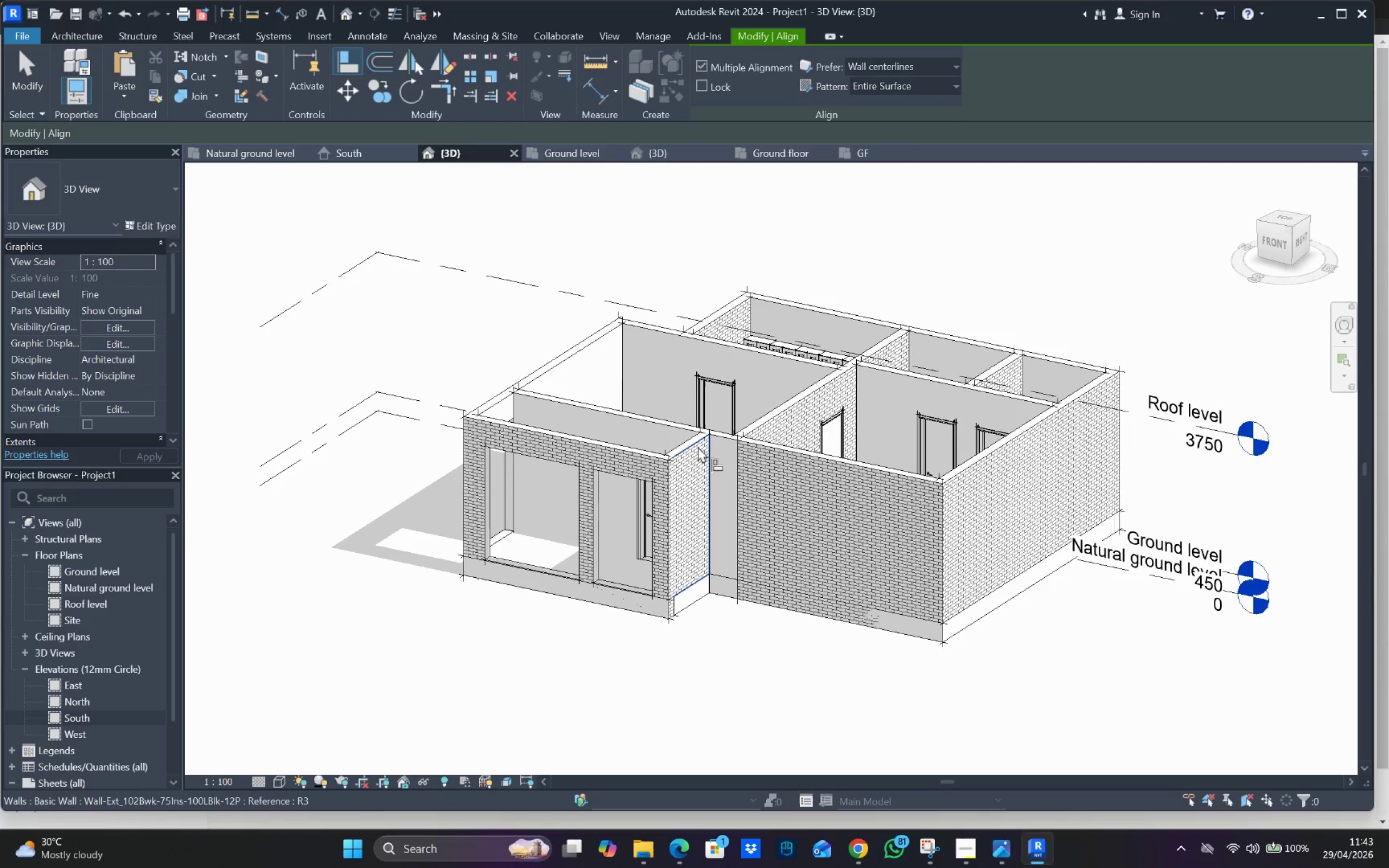 
key(Escape)
 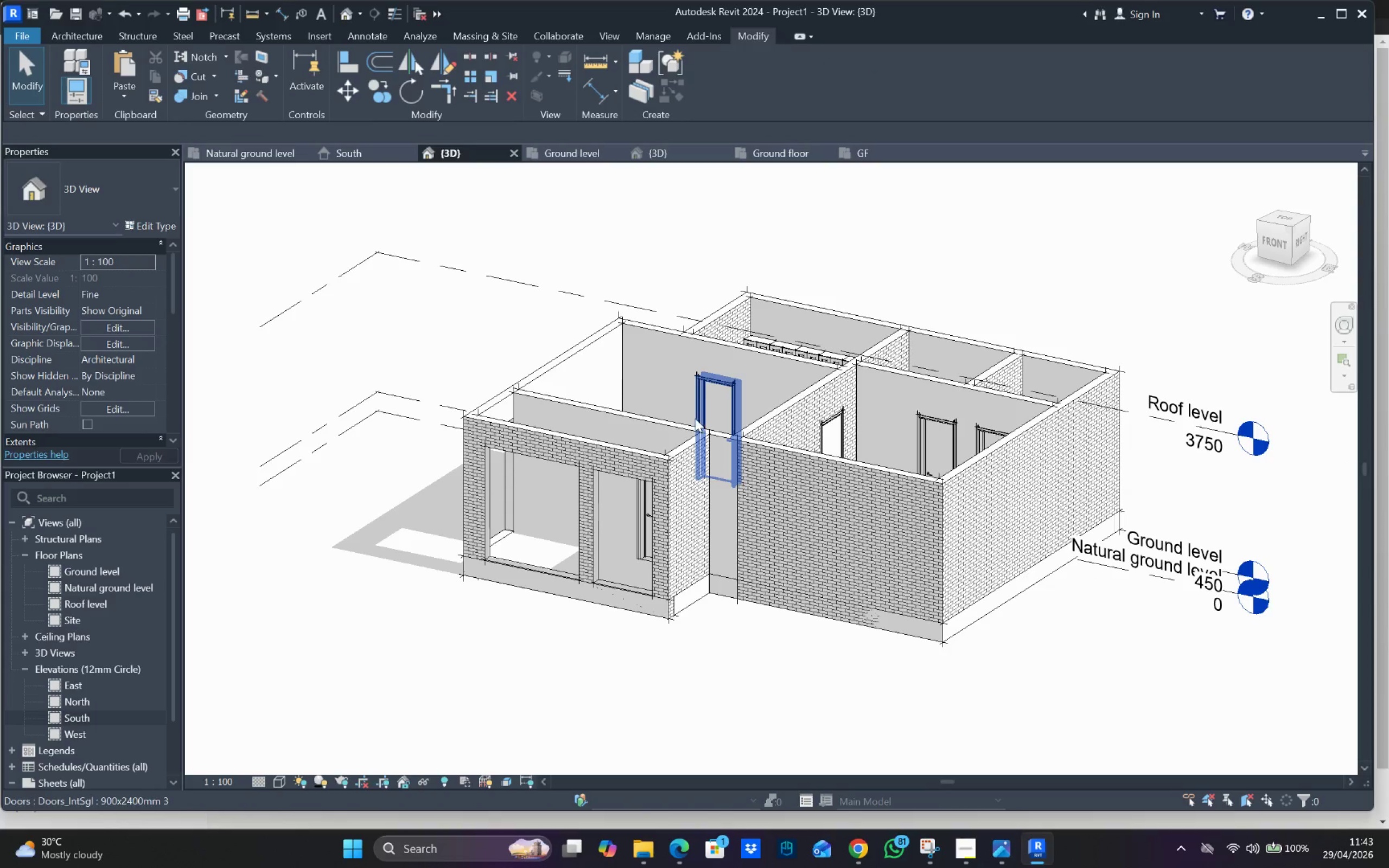 
key(Escape)
 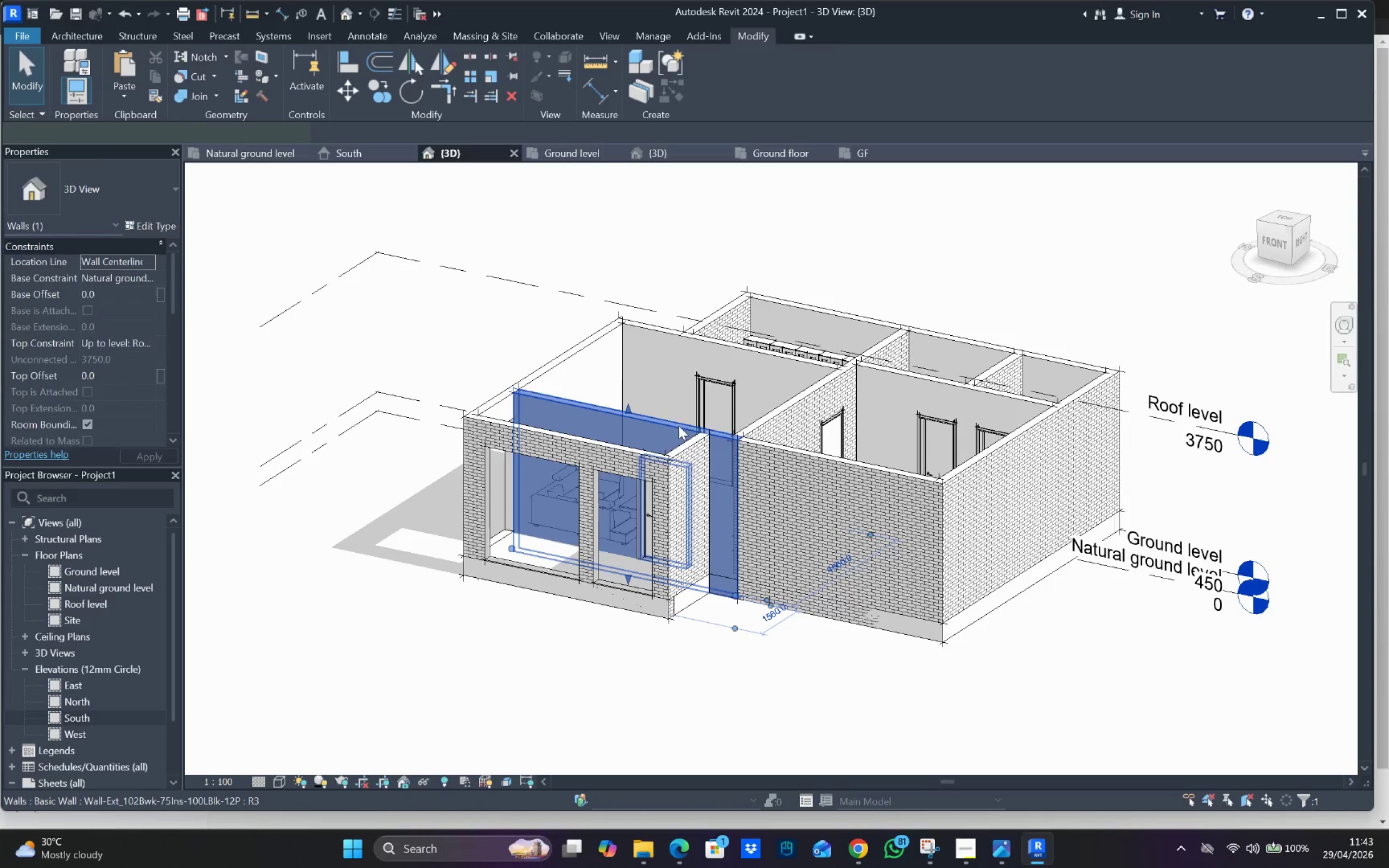 
key(Space)
 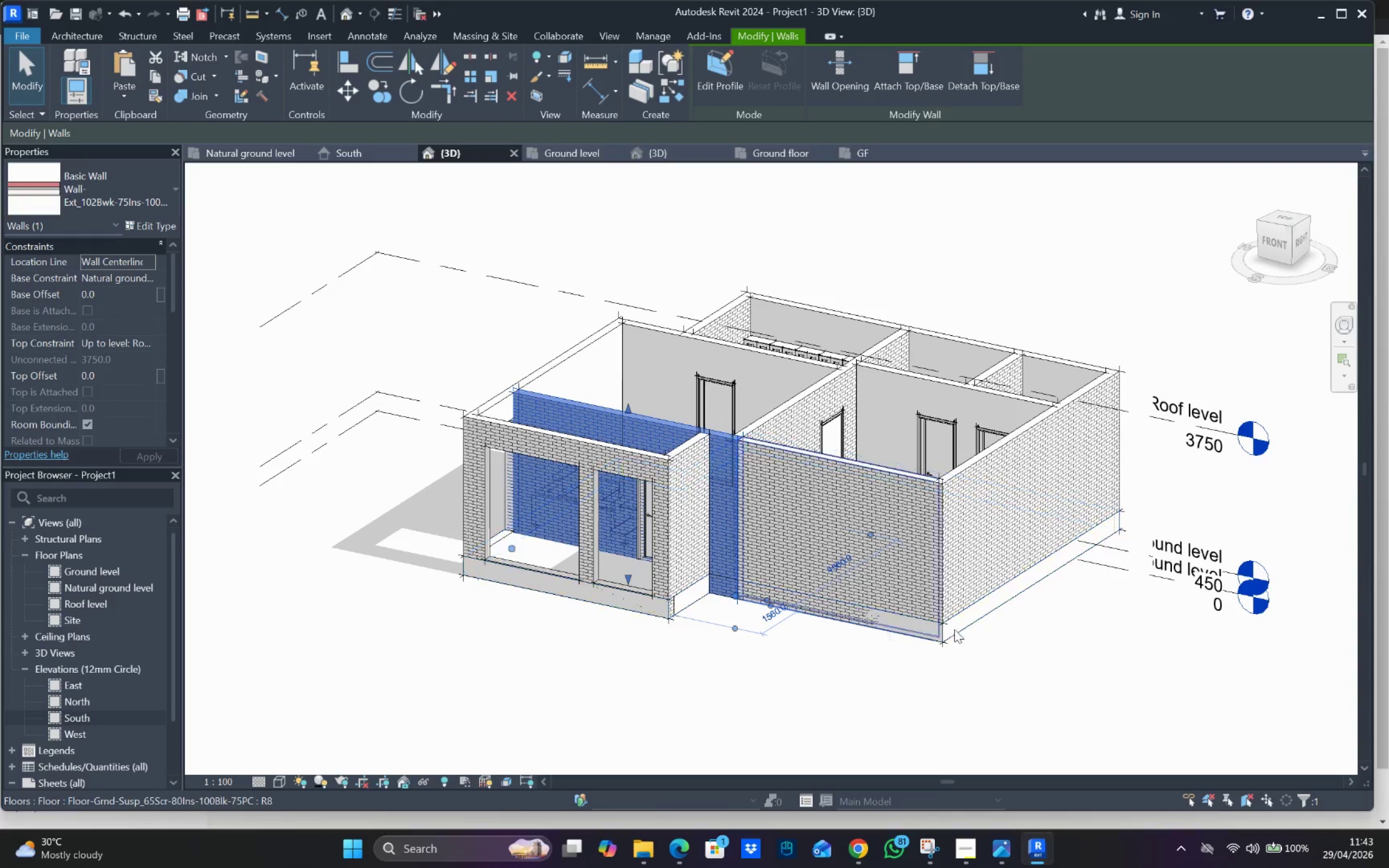 
left_click_drag(start_coordinate=[1119, 628], to_coordinate=[1112, 634])
 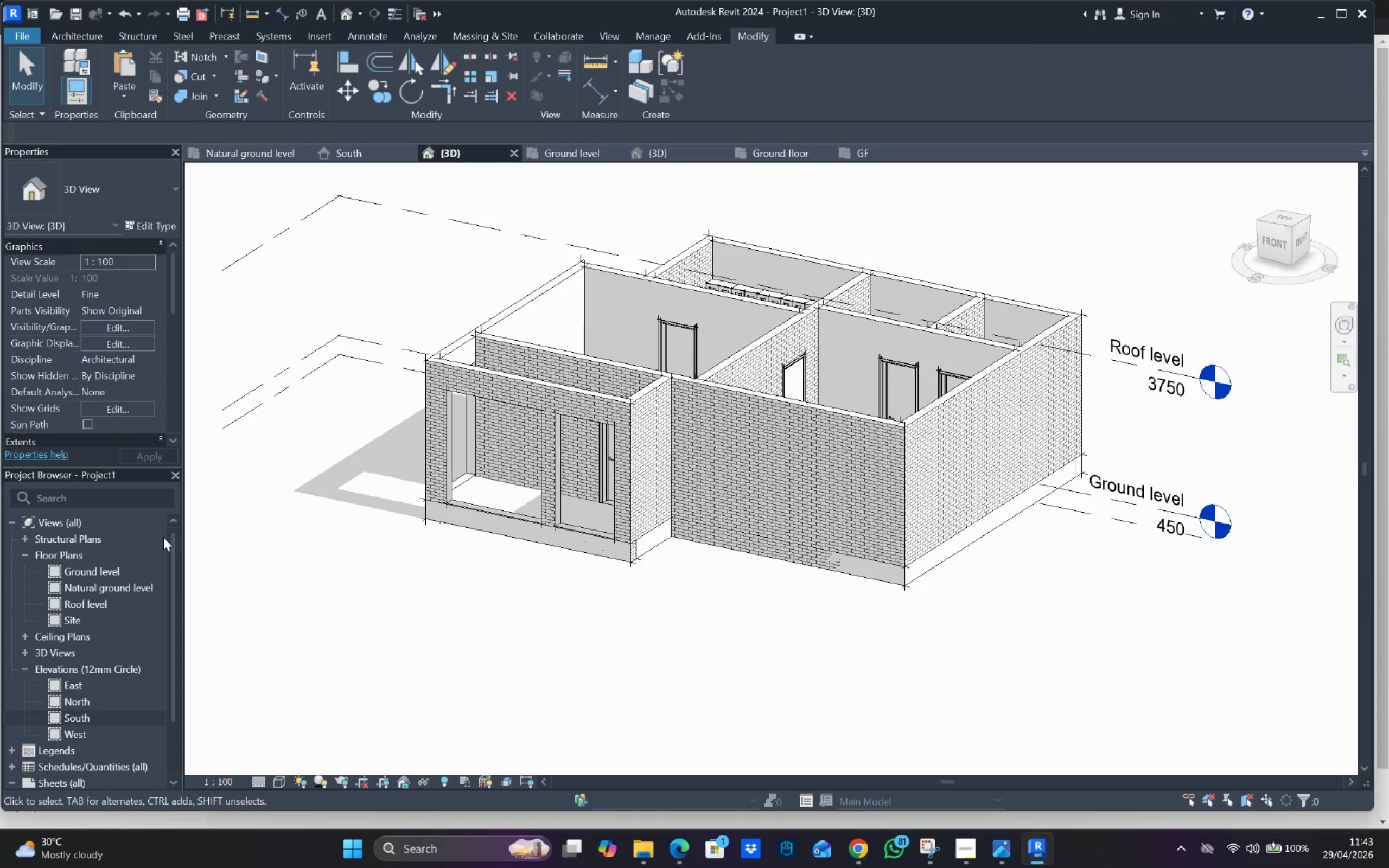 
scroll: coordinate [75, 611], scroll_direction: up, amount: 5.0
 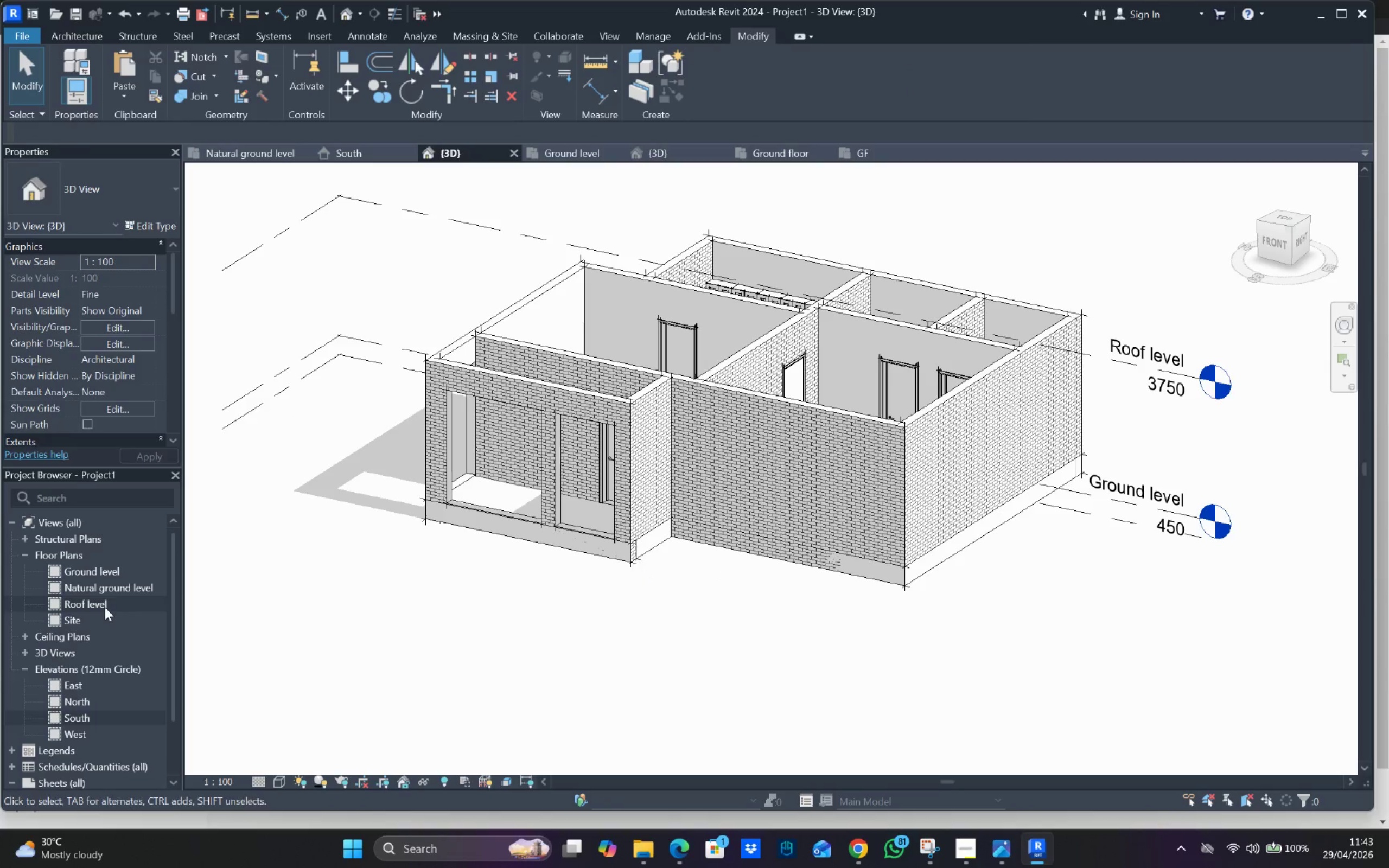 
double_click([105, 607])
 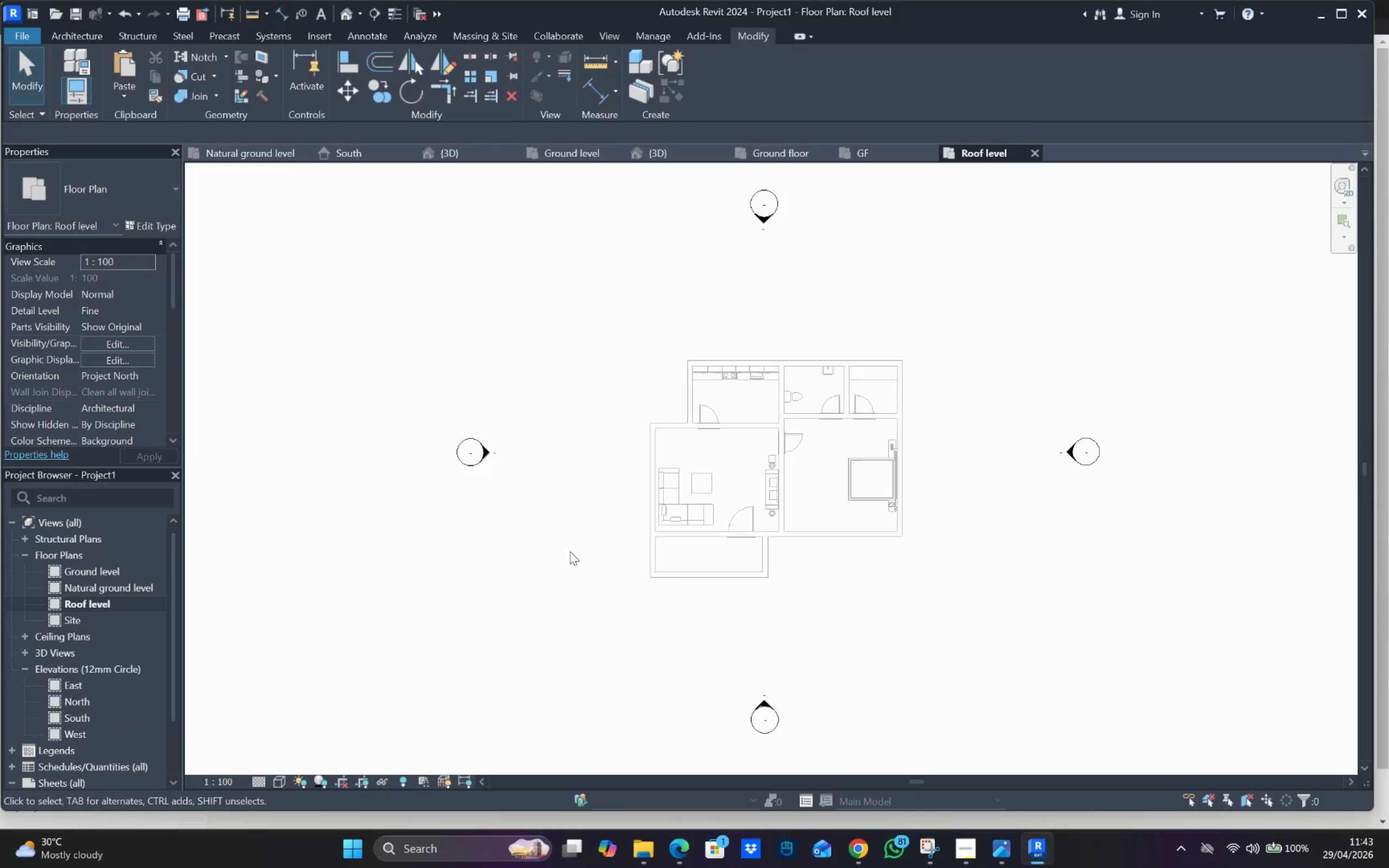 
scroll: coordinate [621, 513], scroll_direction: down, amount: 1.0
 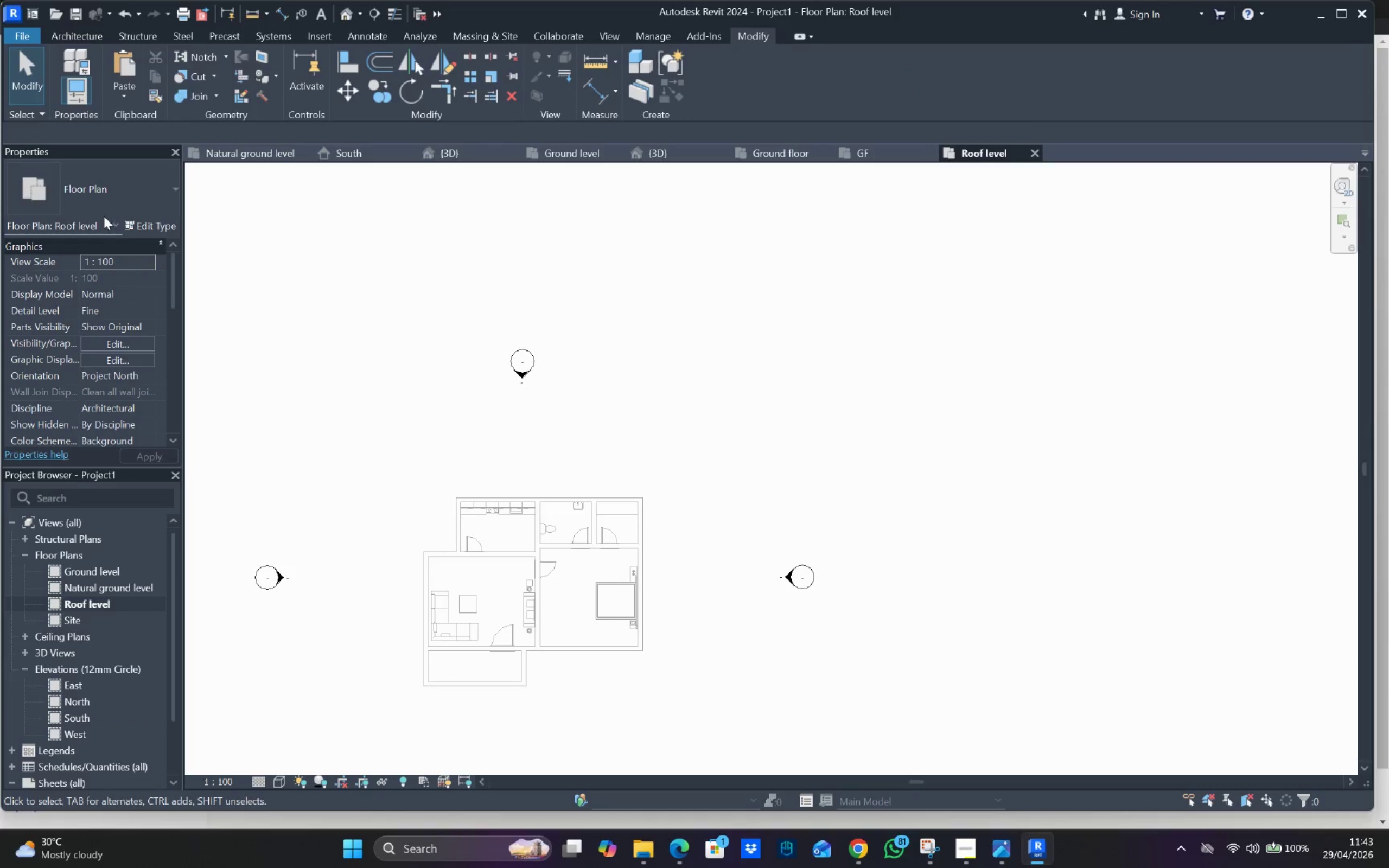 
left_click([31, 37])
 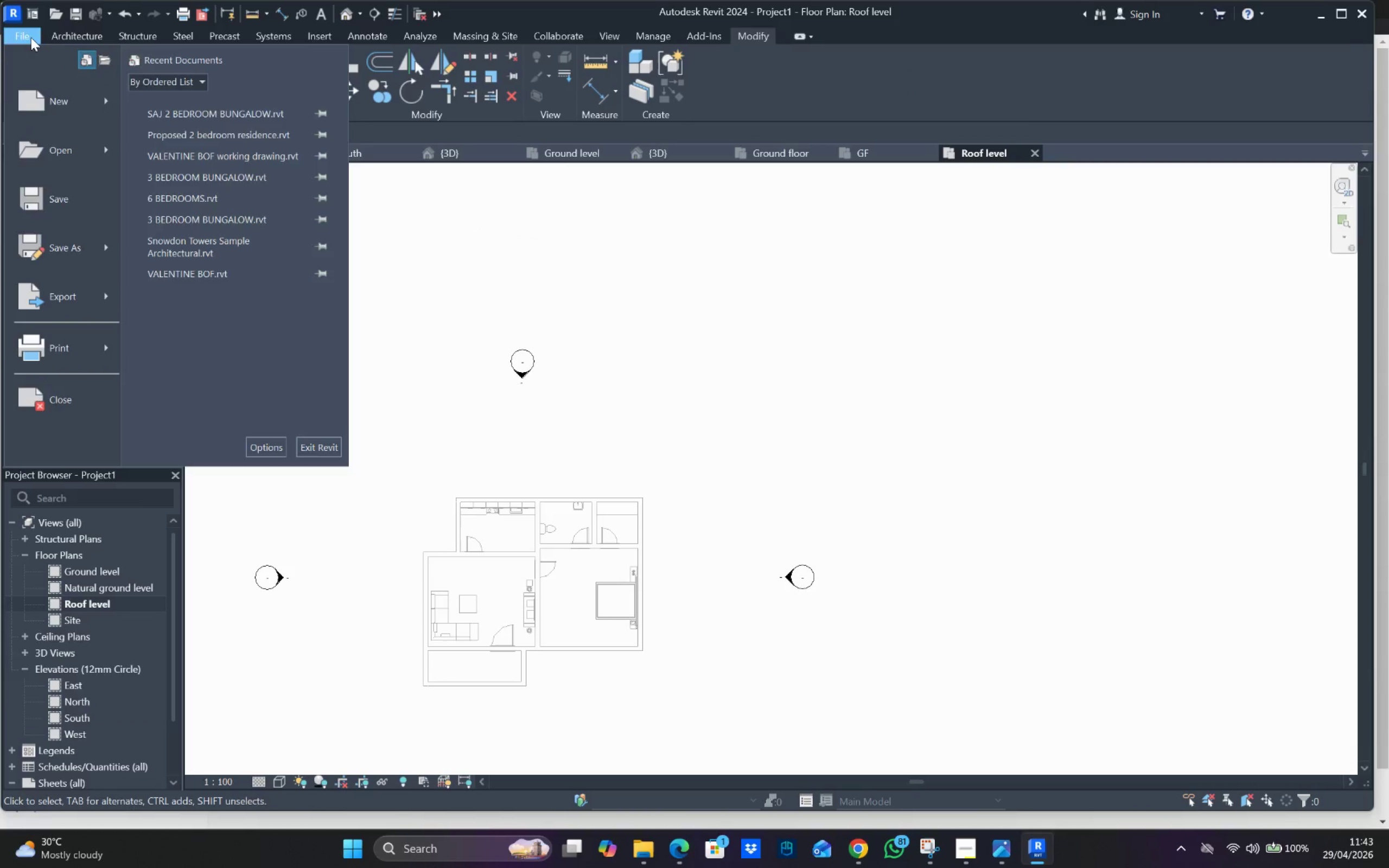 
left_click([31, 37])
 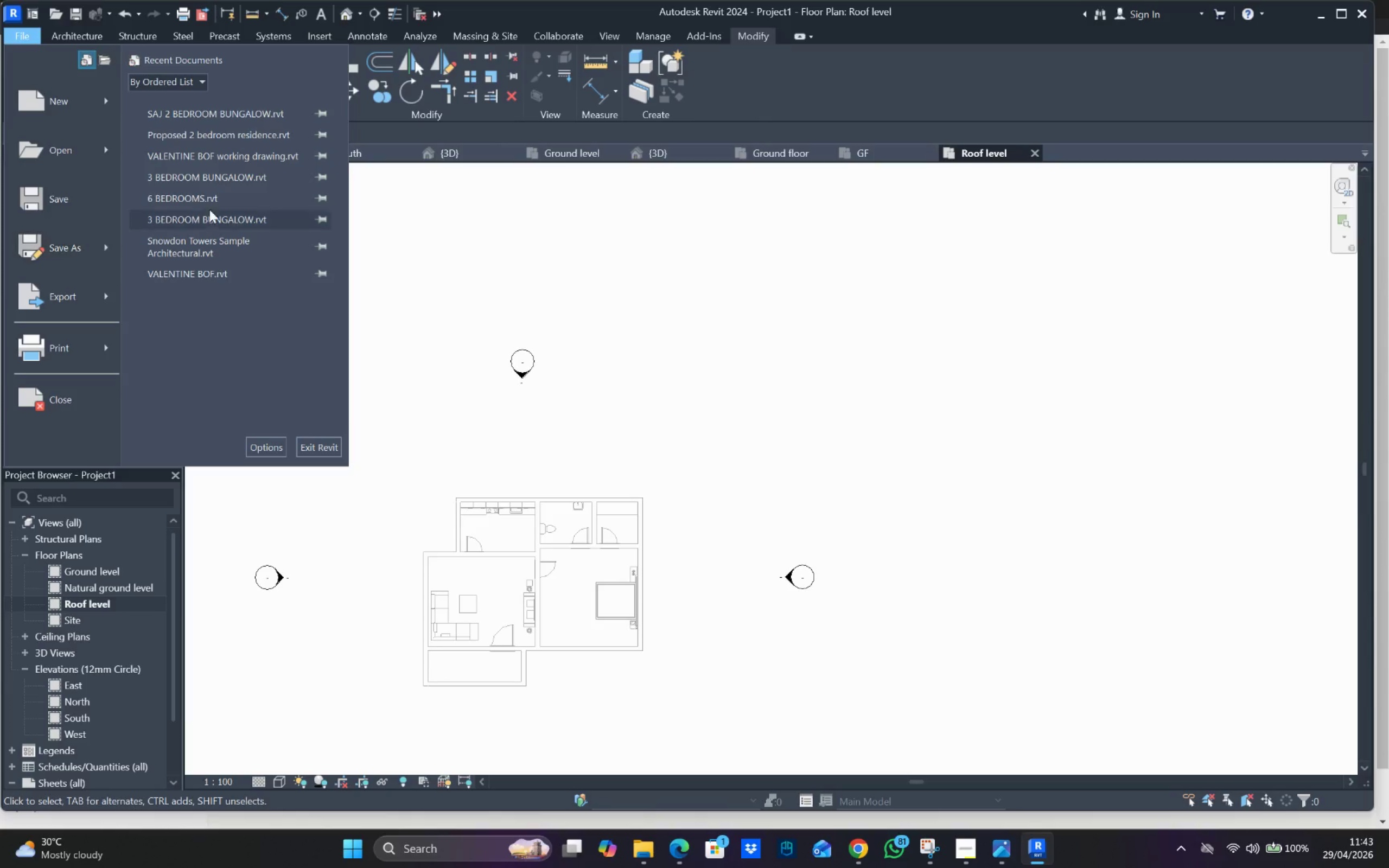 
left_click_drag(start_coordinate=[504, 346], to_coordinate=[504, 343])
 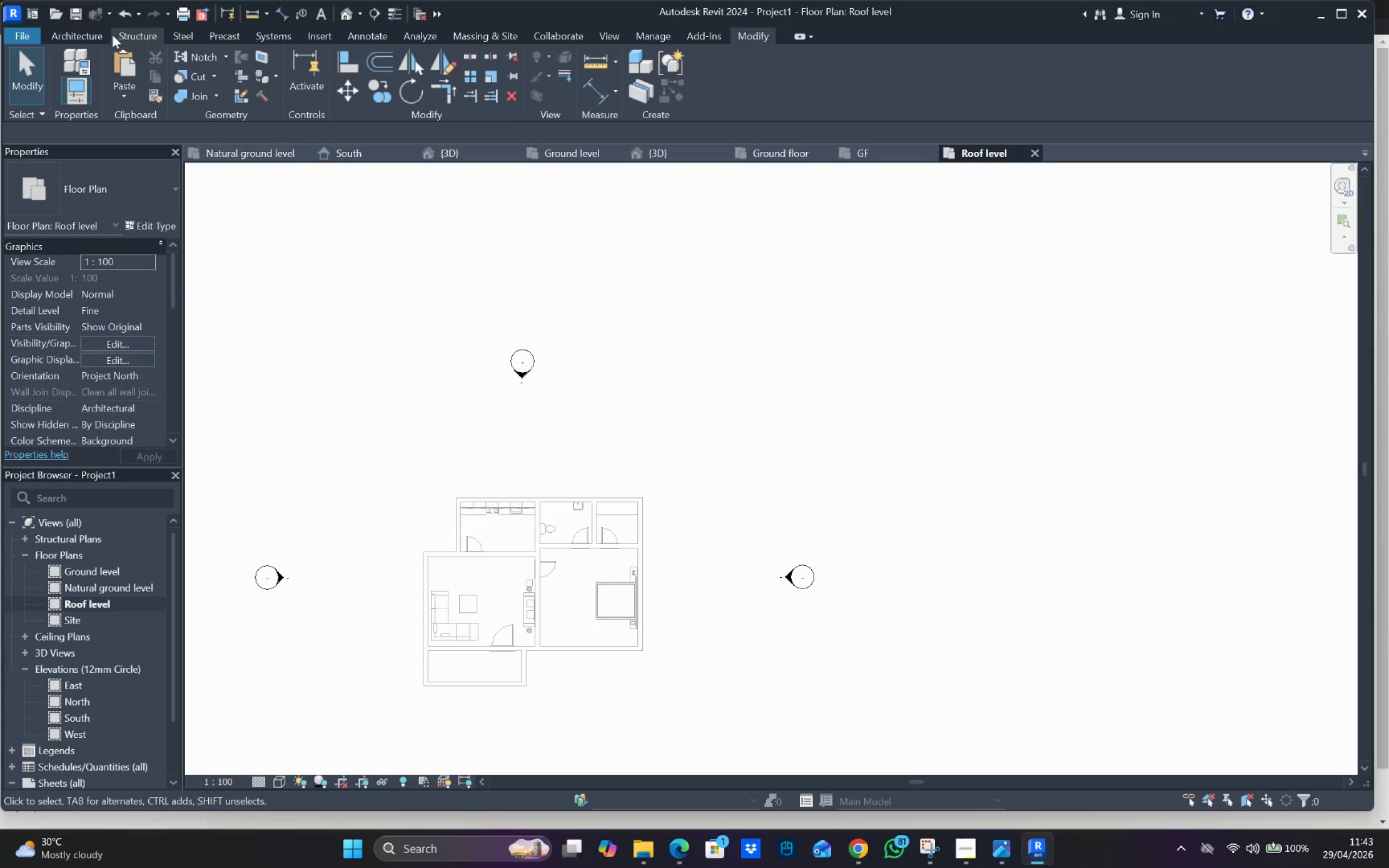 
left_click([81, 33])
 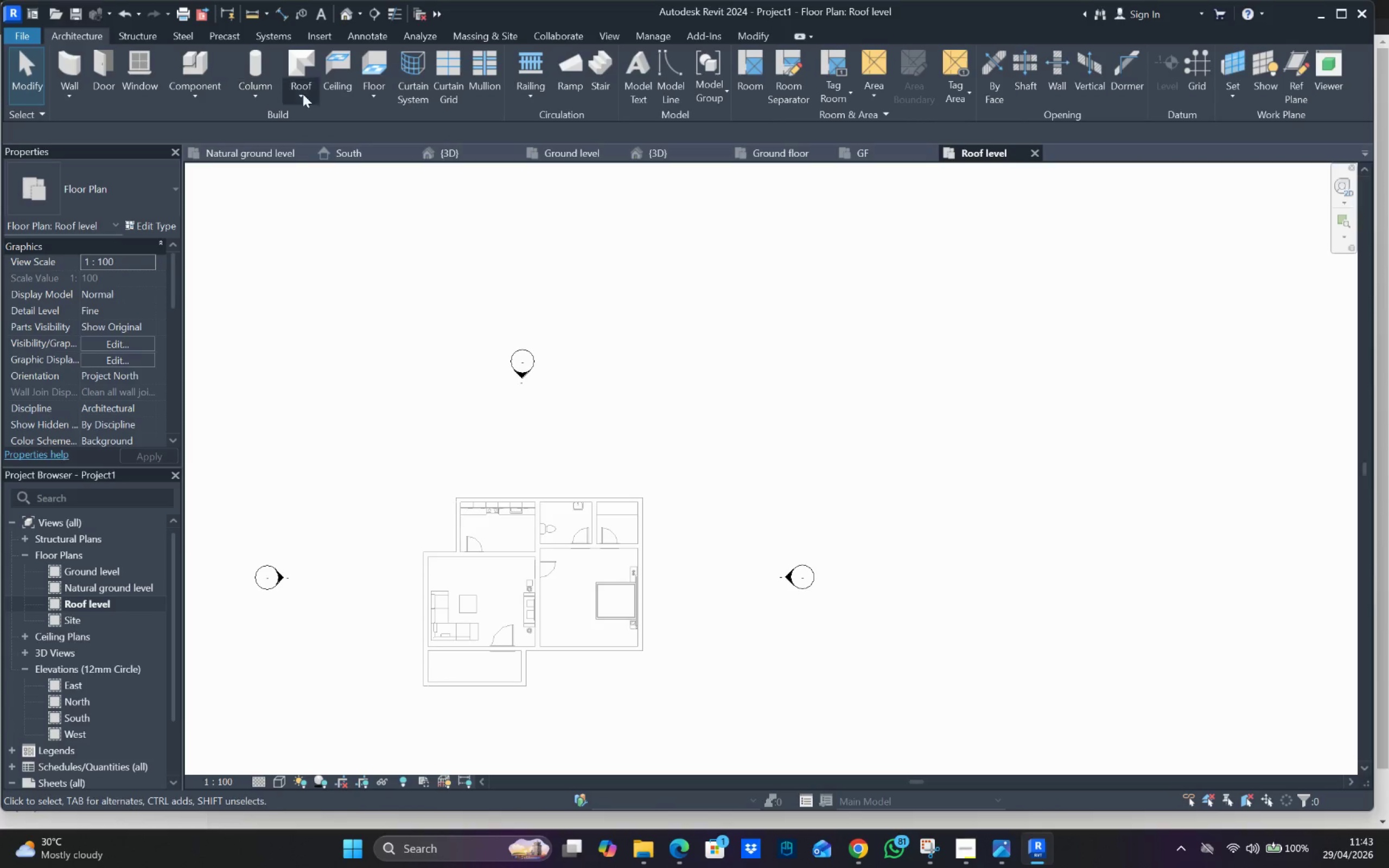 
left_click([300, 58])
 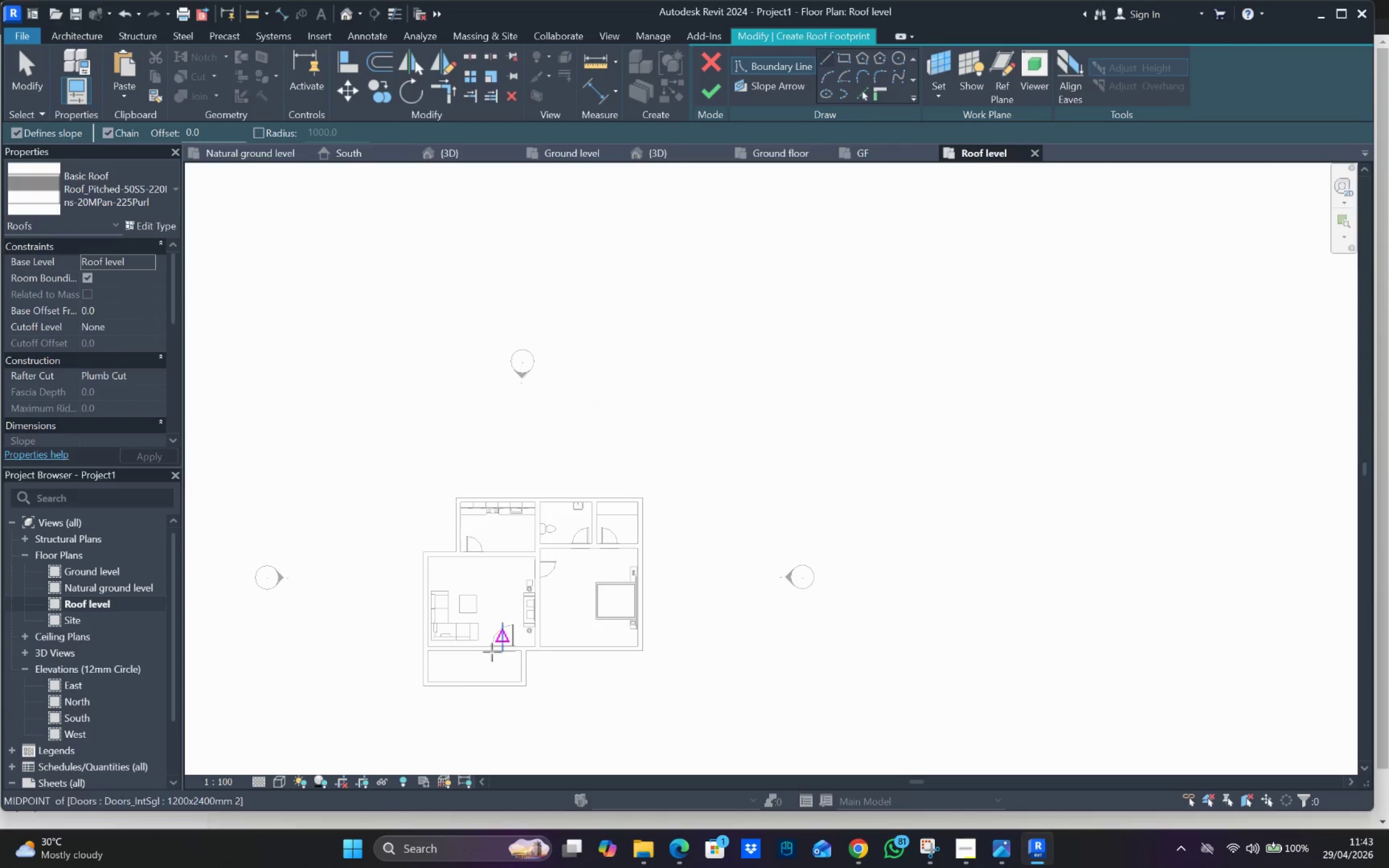 
scroll: coordinate [418, 687], scroll_direction: up, amount: 3.0
 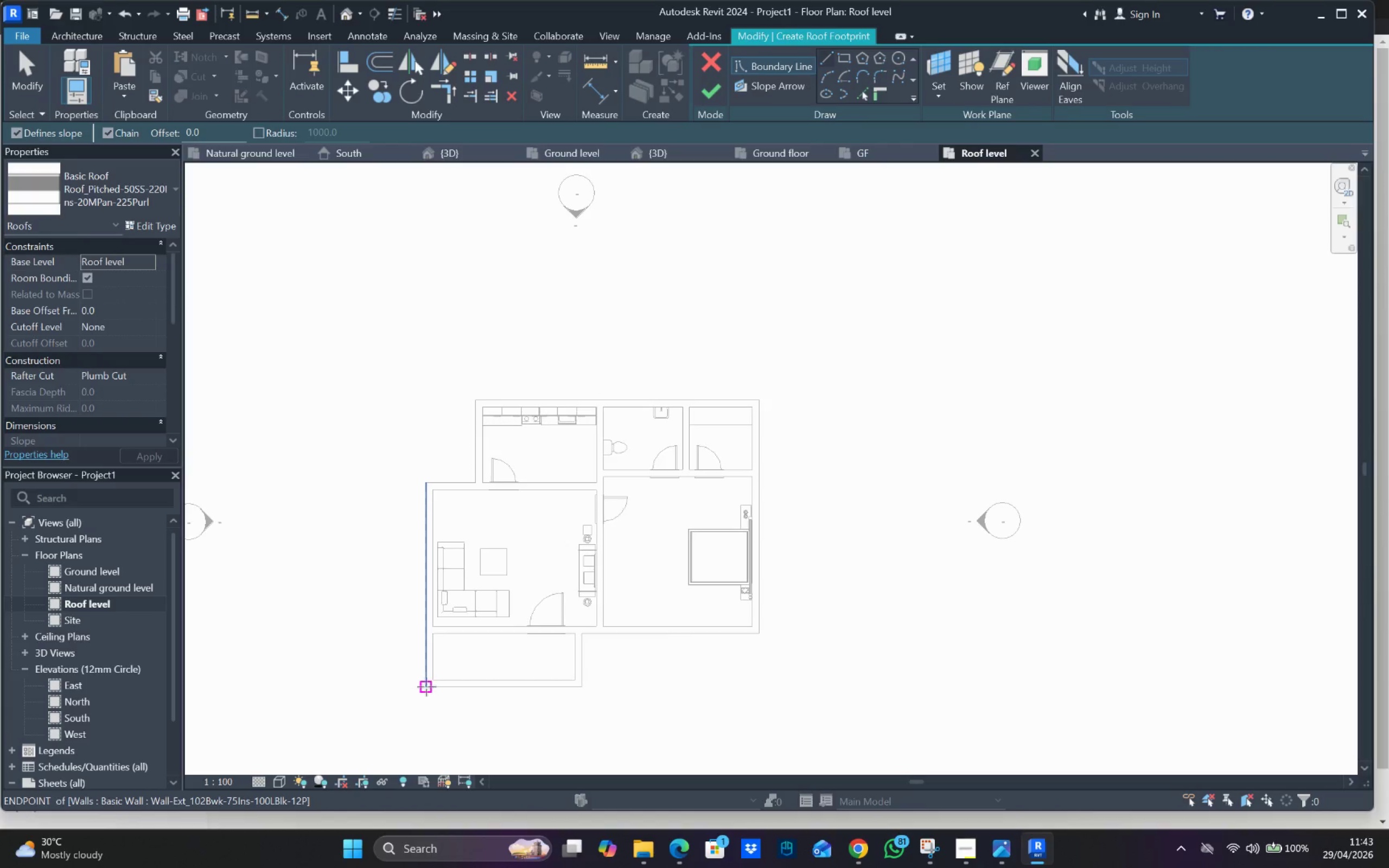 
left_click_drag(start_coordinate=[426, 687], to_coordinate=[427, 684])
 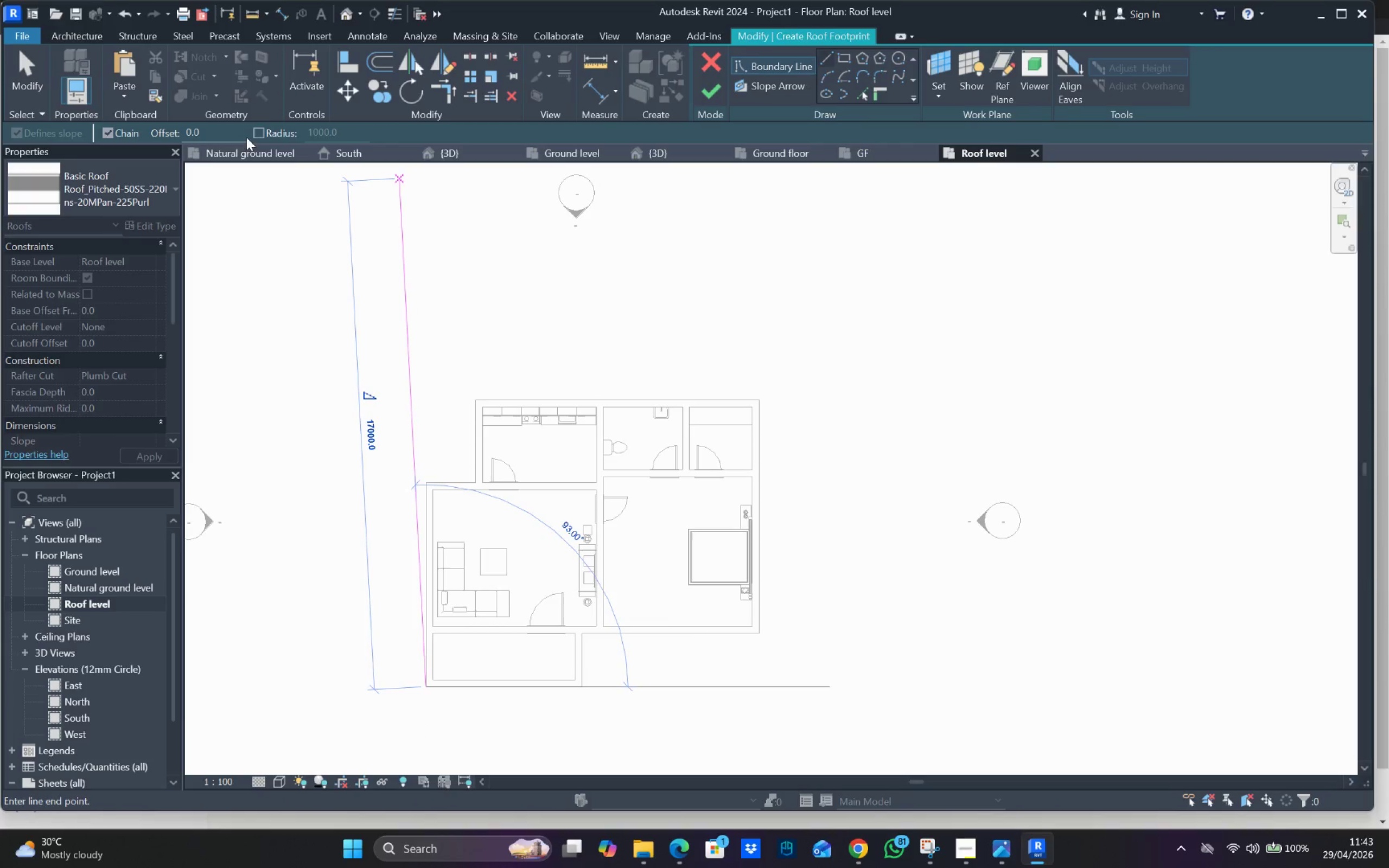 
double_click([189, 131])
 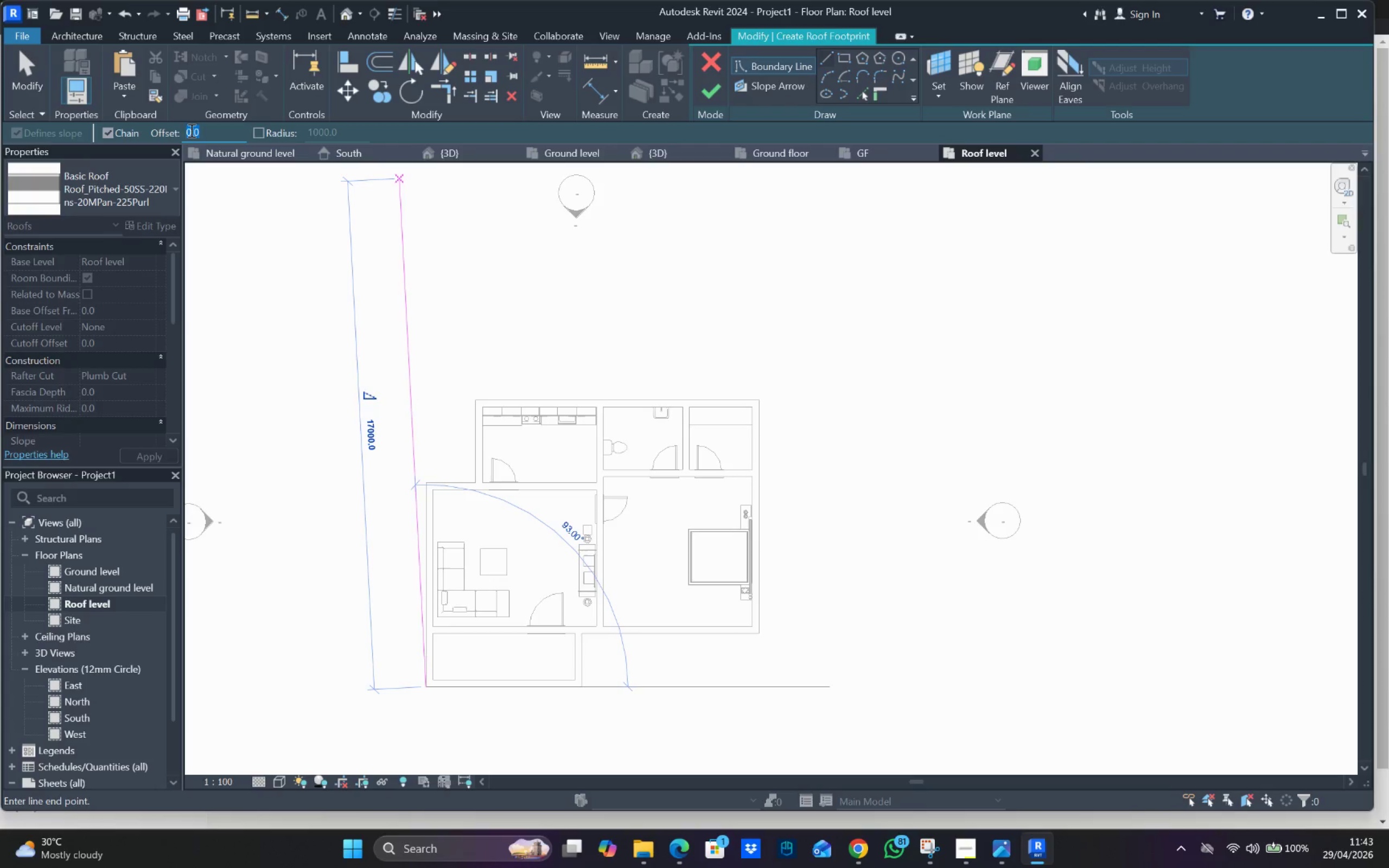 
type(600)
 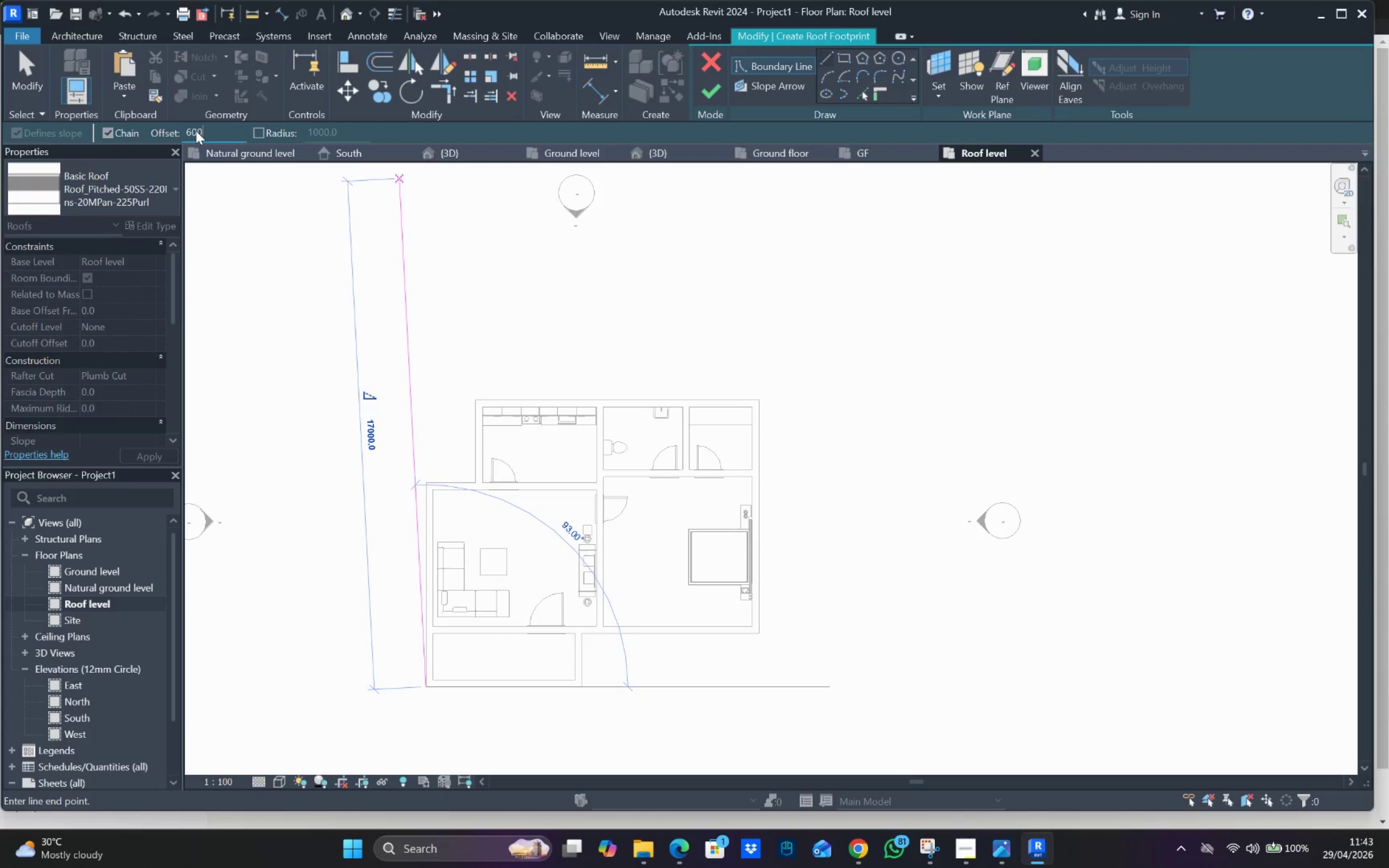 
key(Enter)
 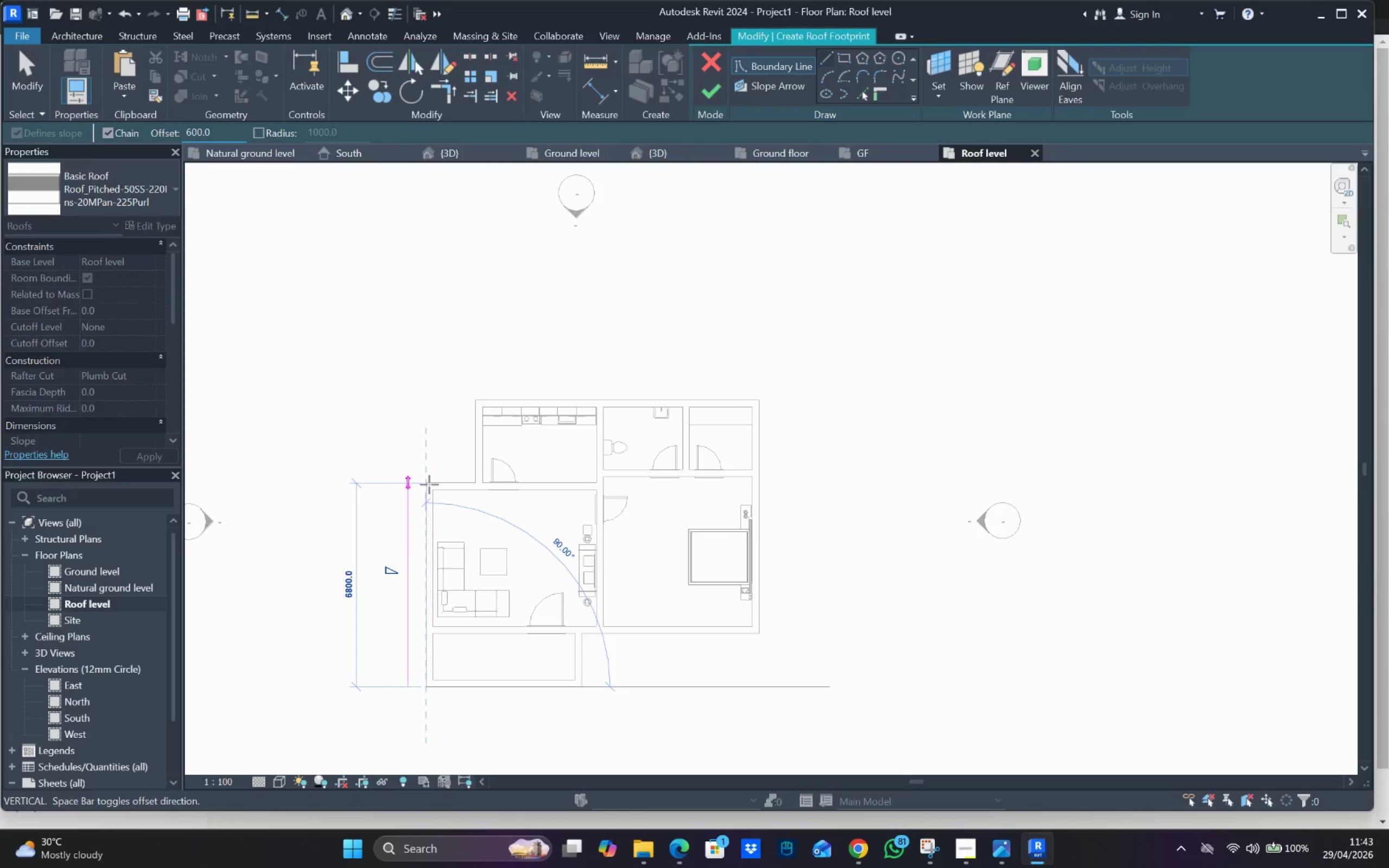 
left_click_drag(start_coordinate=[421, 480], to_coordinate=[425, 480])
 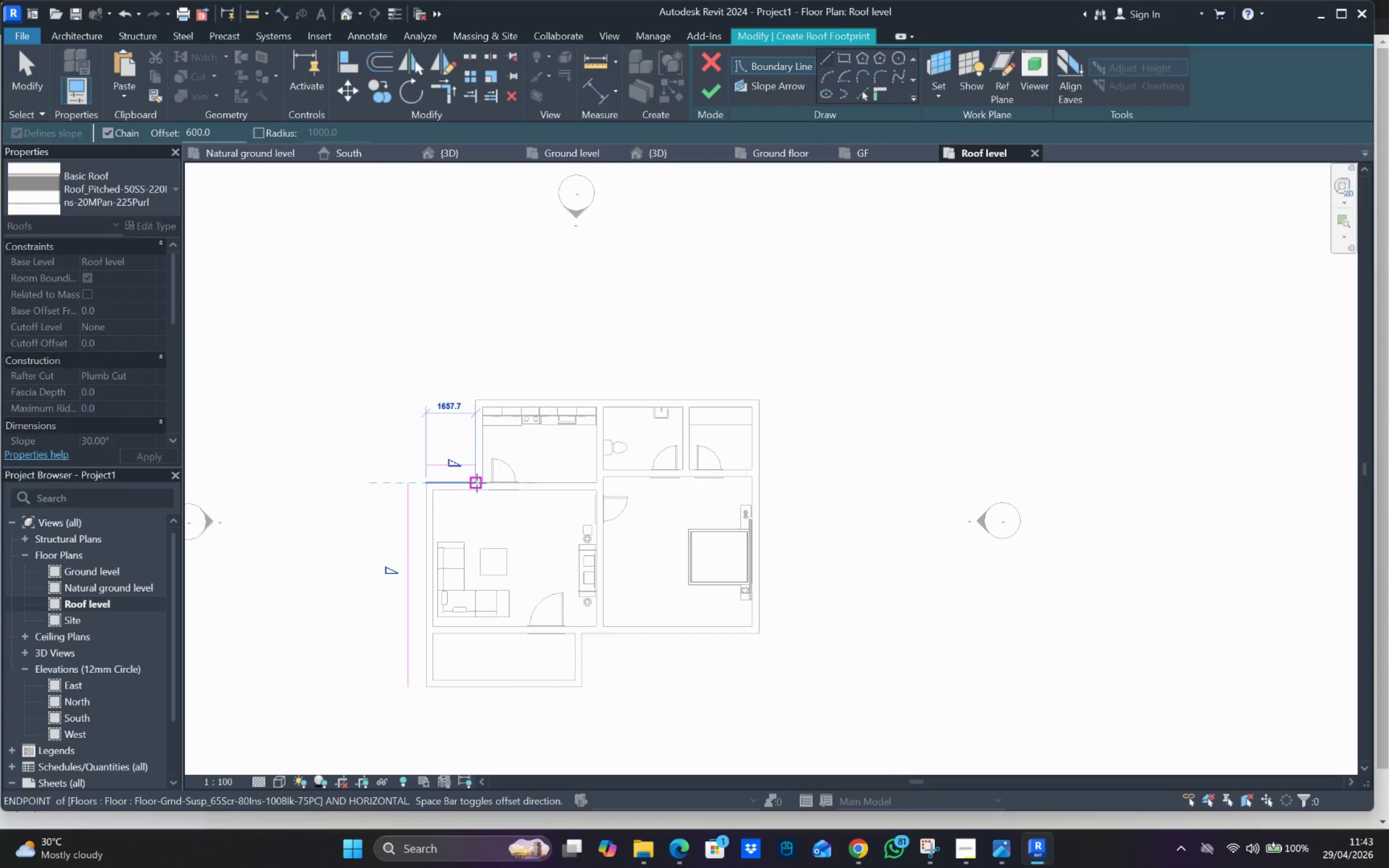 
left_click_drag(start_coordinate=[477, 483], to_coordinate=[476, 478])
 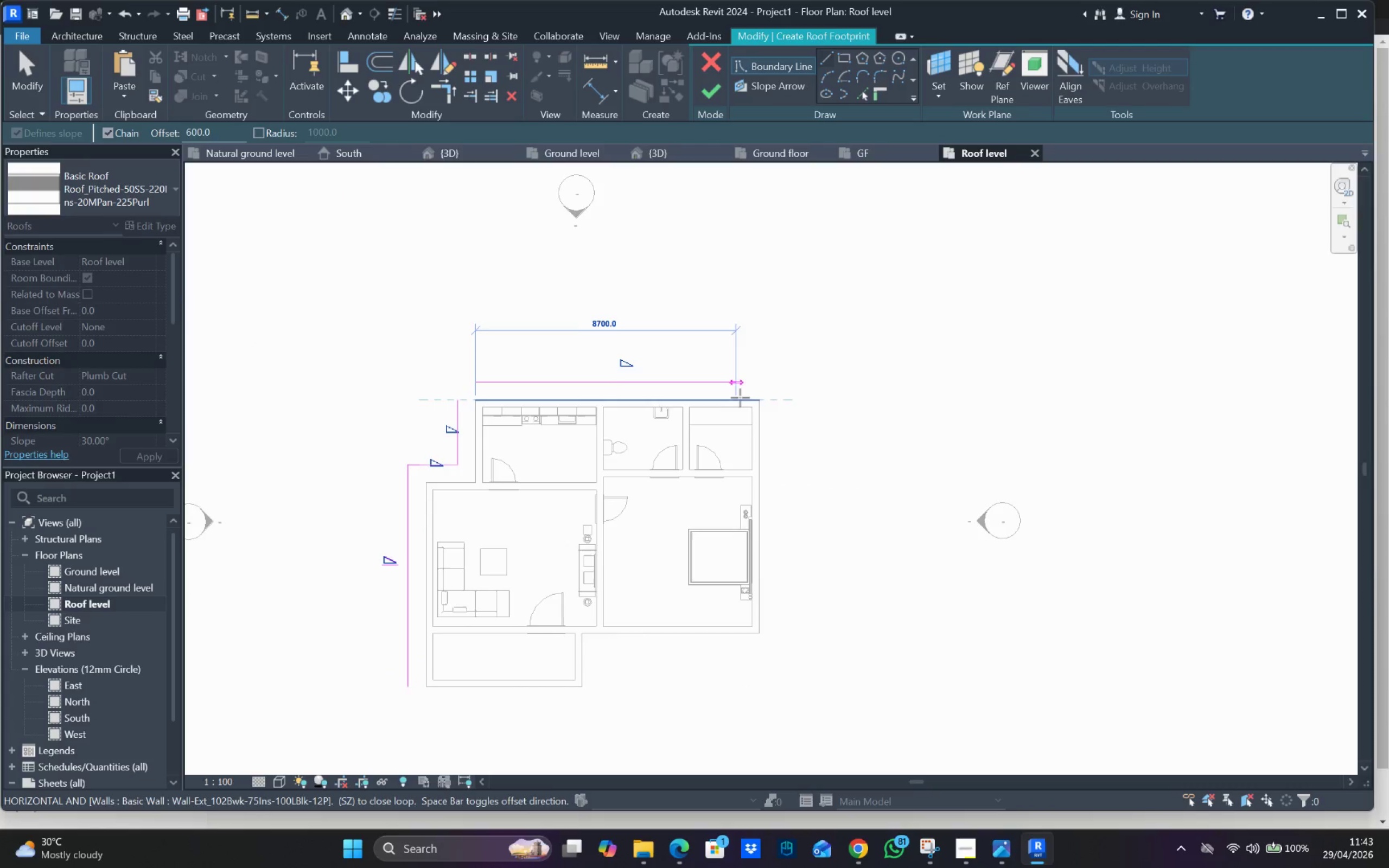 
left_click_drag(start_coordinate=[758, 398], to_coordinate=[756, 401])
 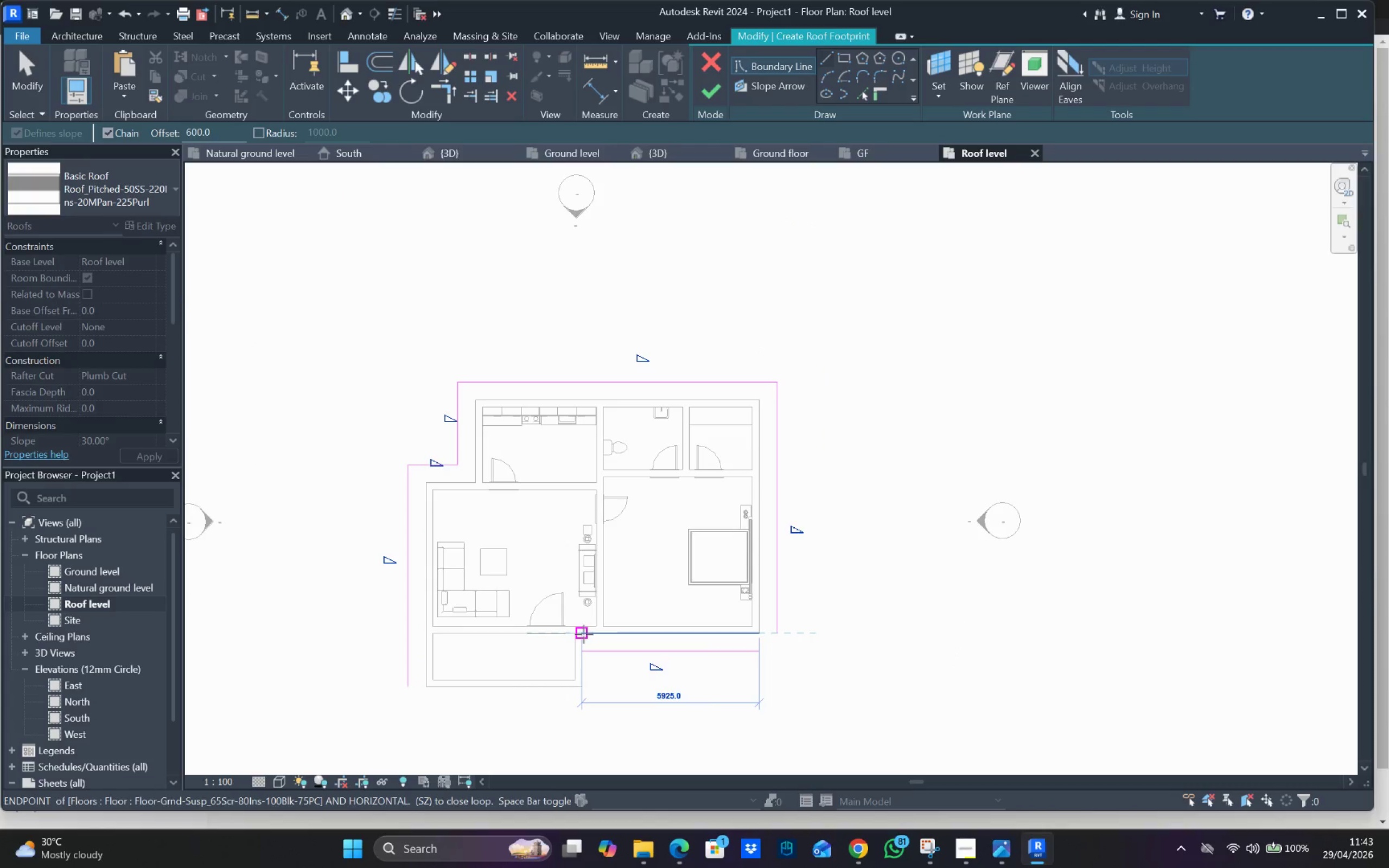 
left_click([583, 681])
 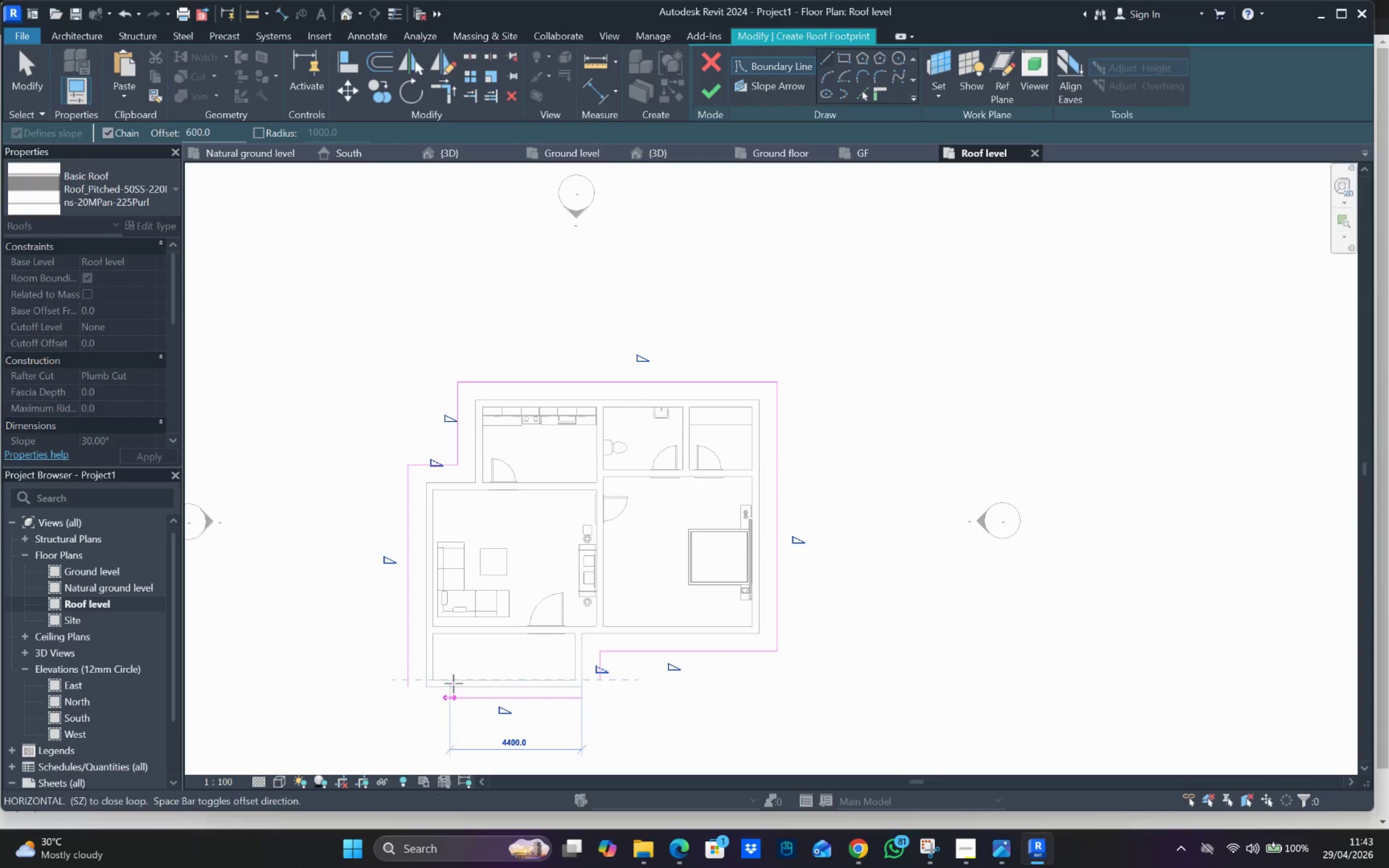 
key(Escape)
 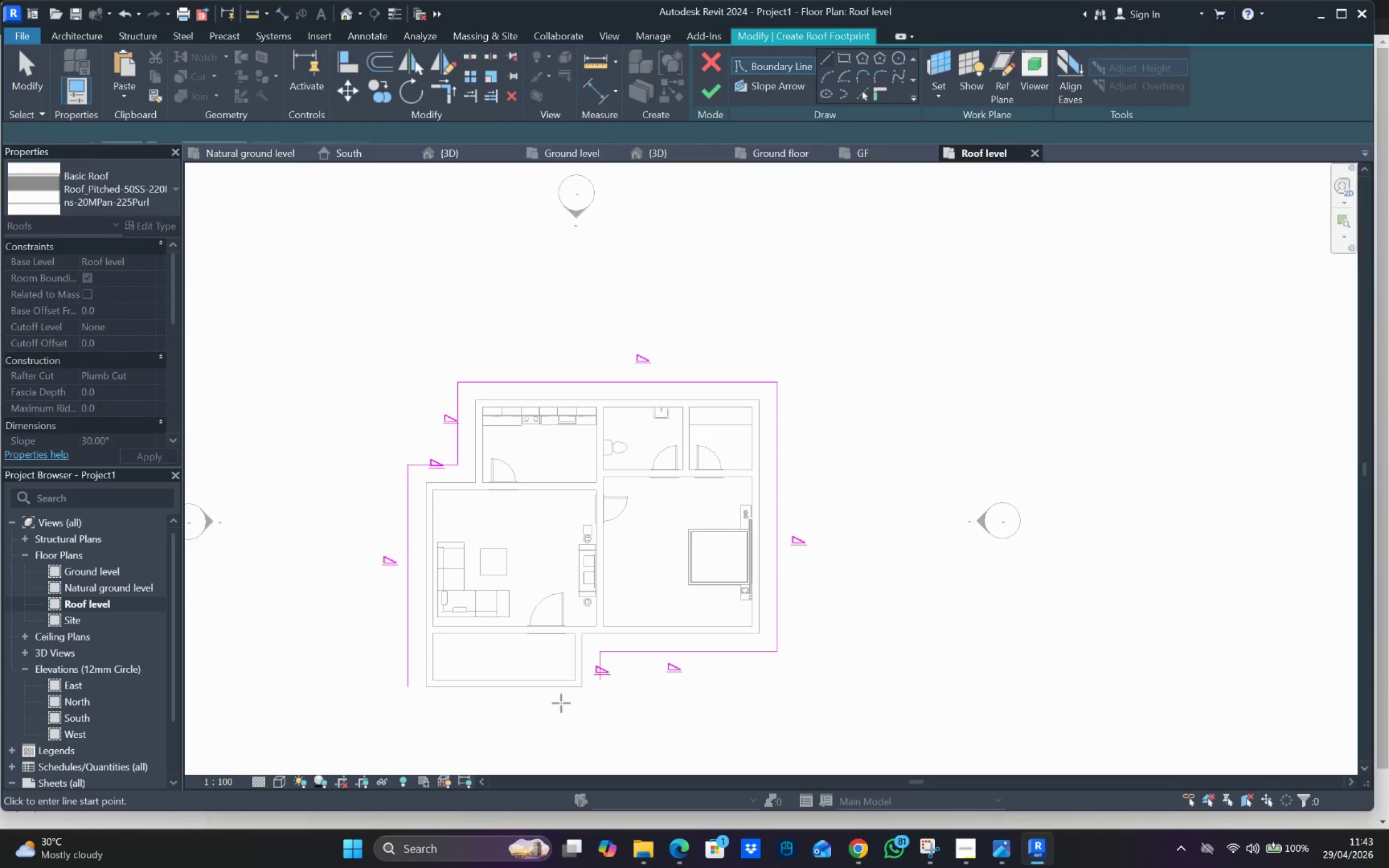 
key(Escape)
 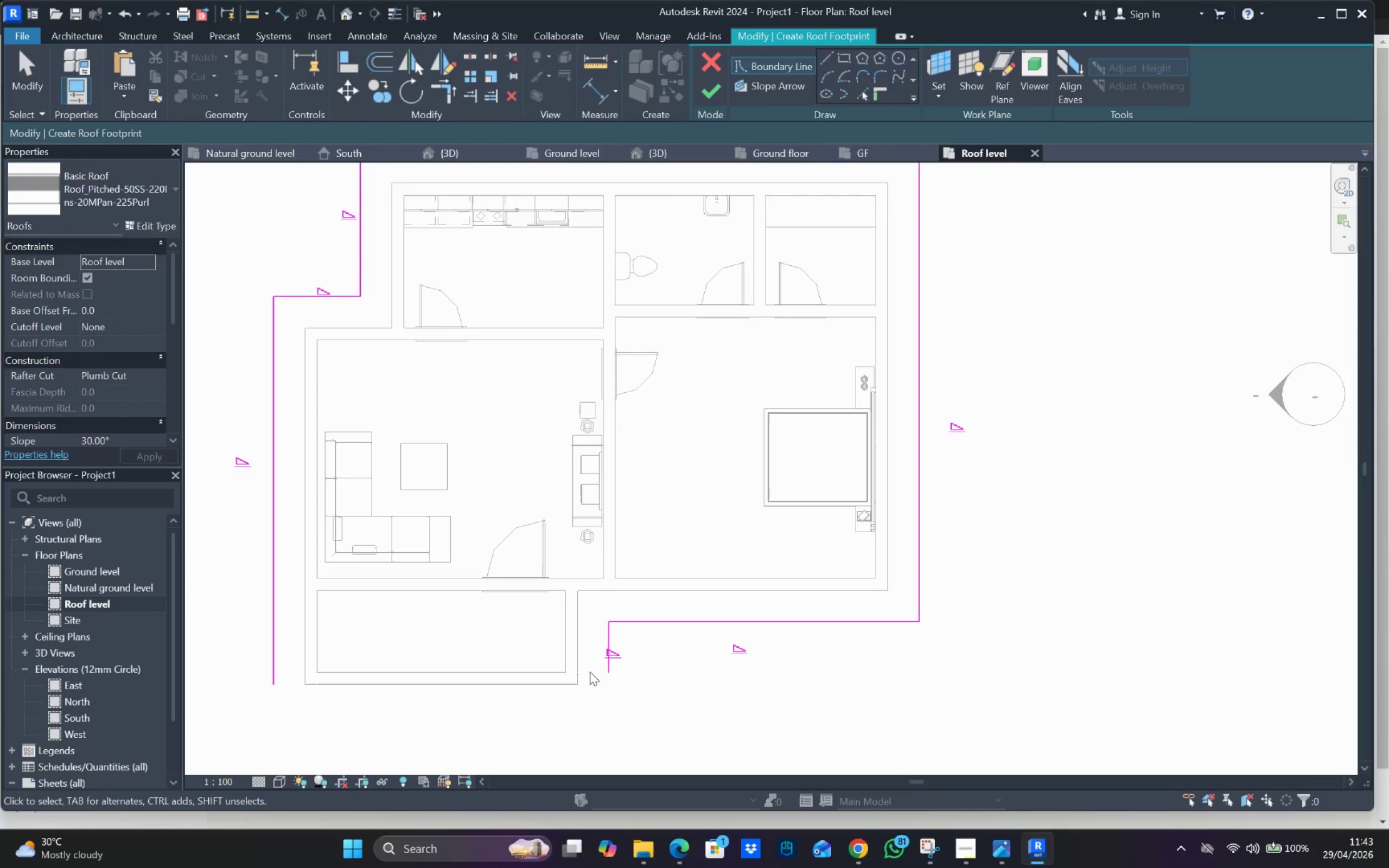 
key(Escape)
 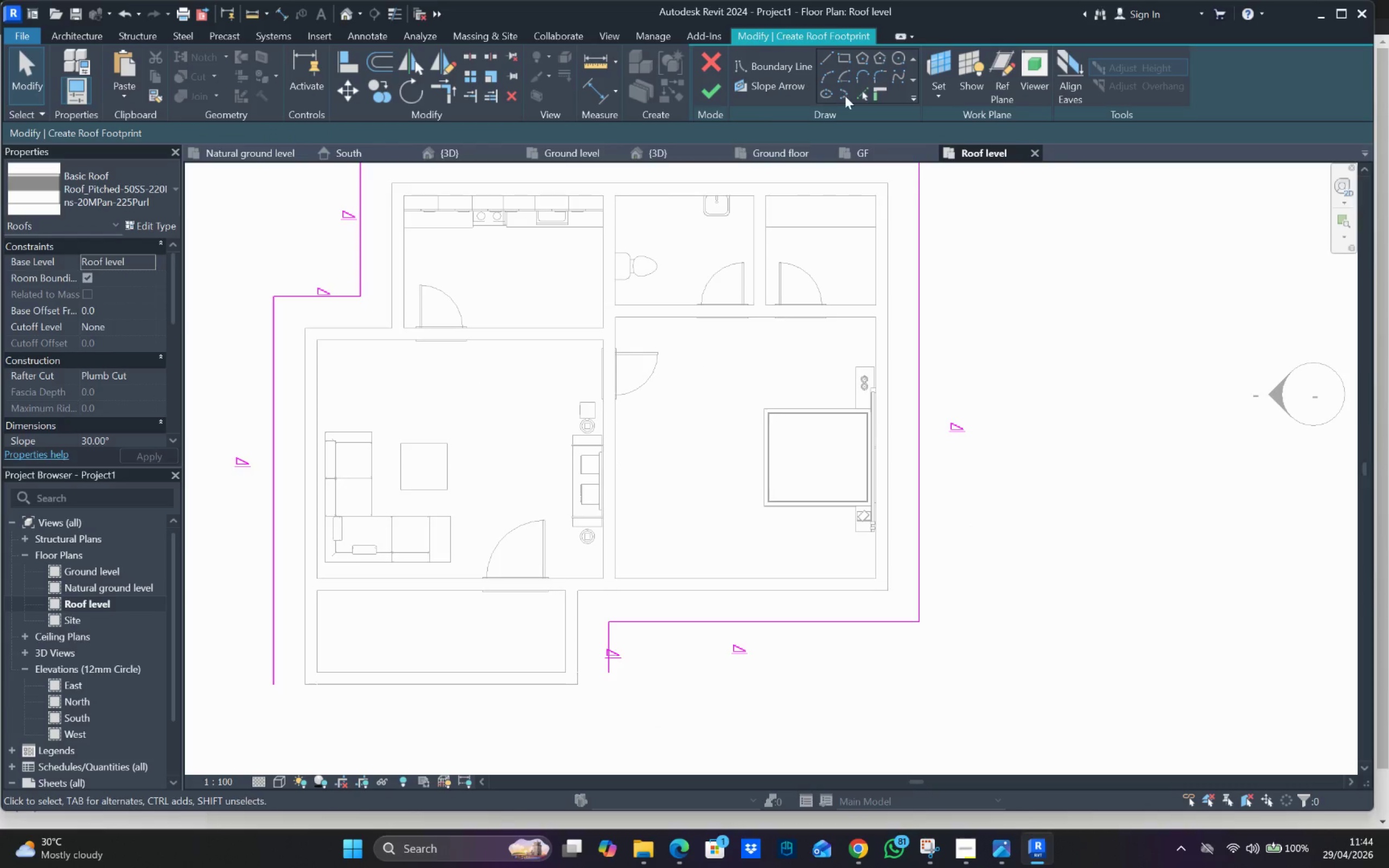 
scroll: coordinate [588, 688], scroll_direction: up, amount: 4.0
 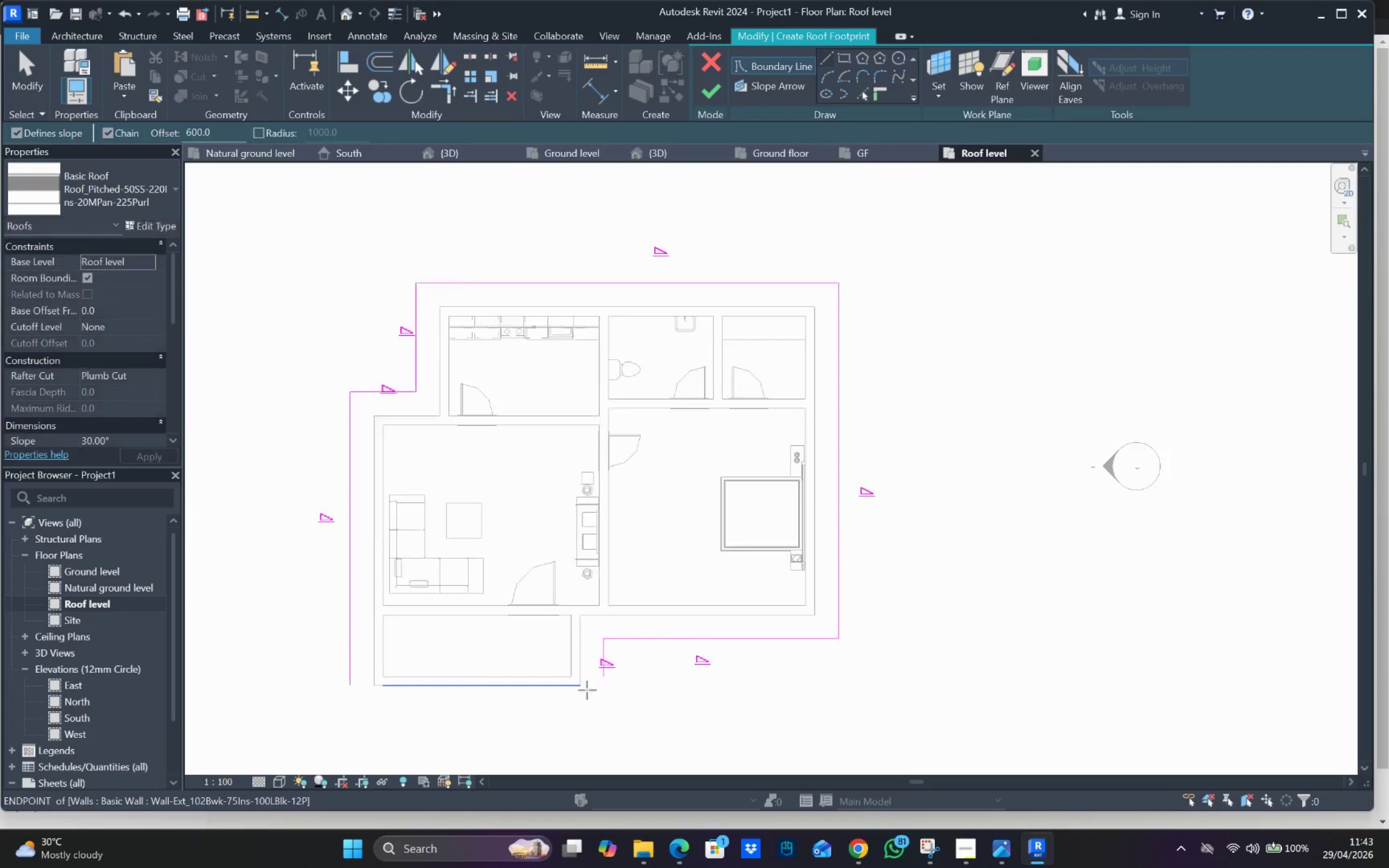 
left_click([829, 51])
 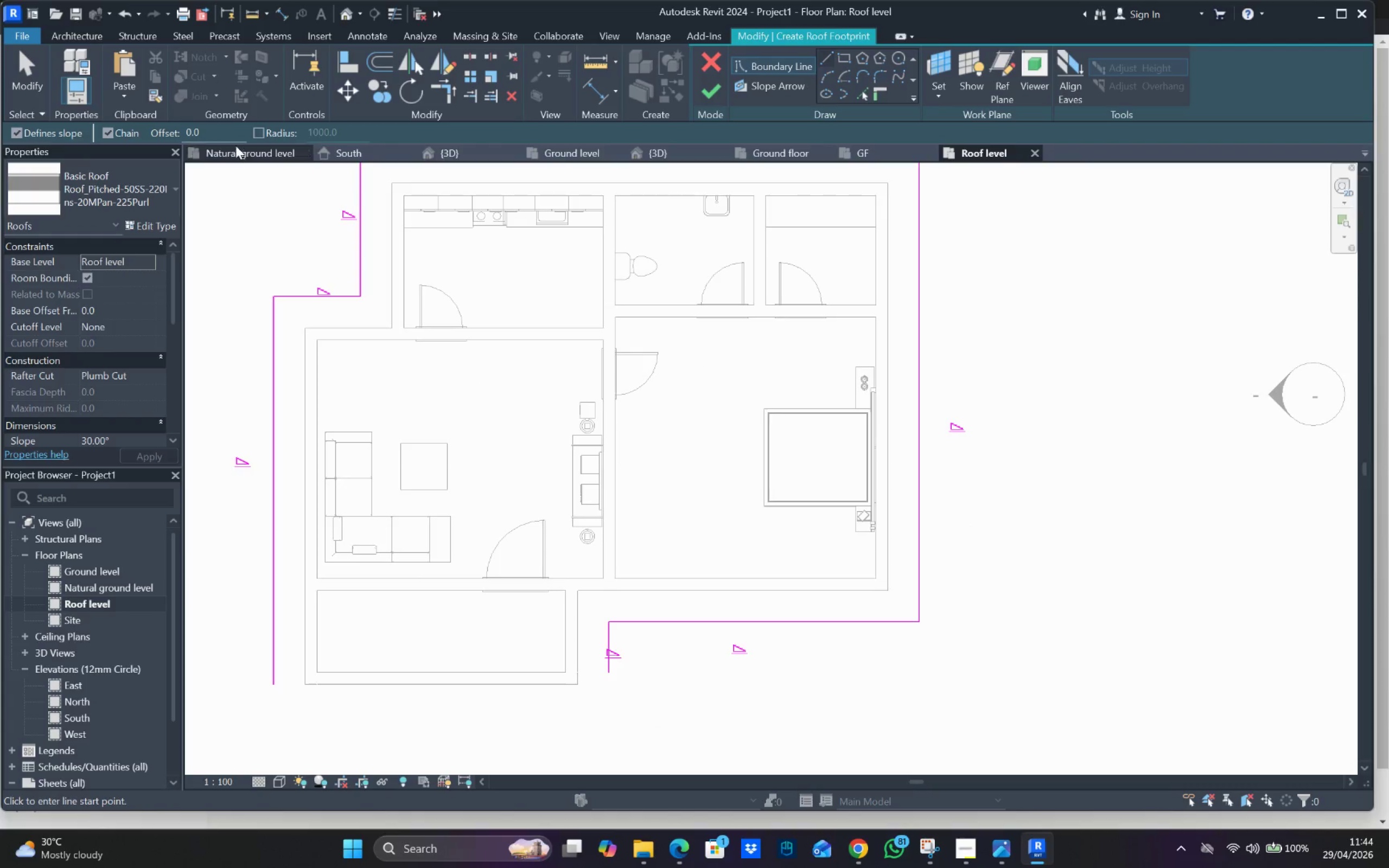 
double_click([190, 137])
 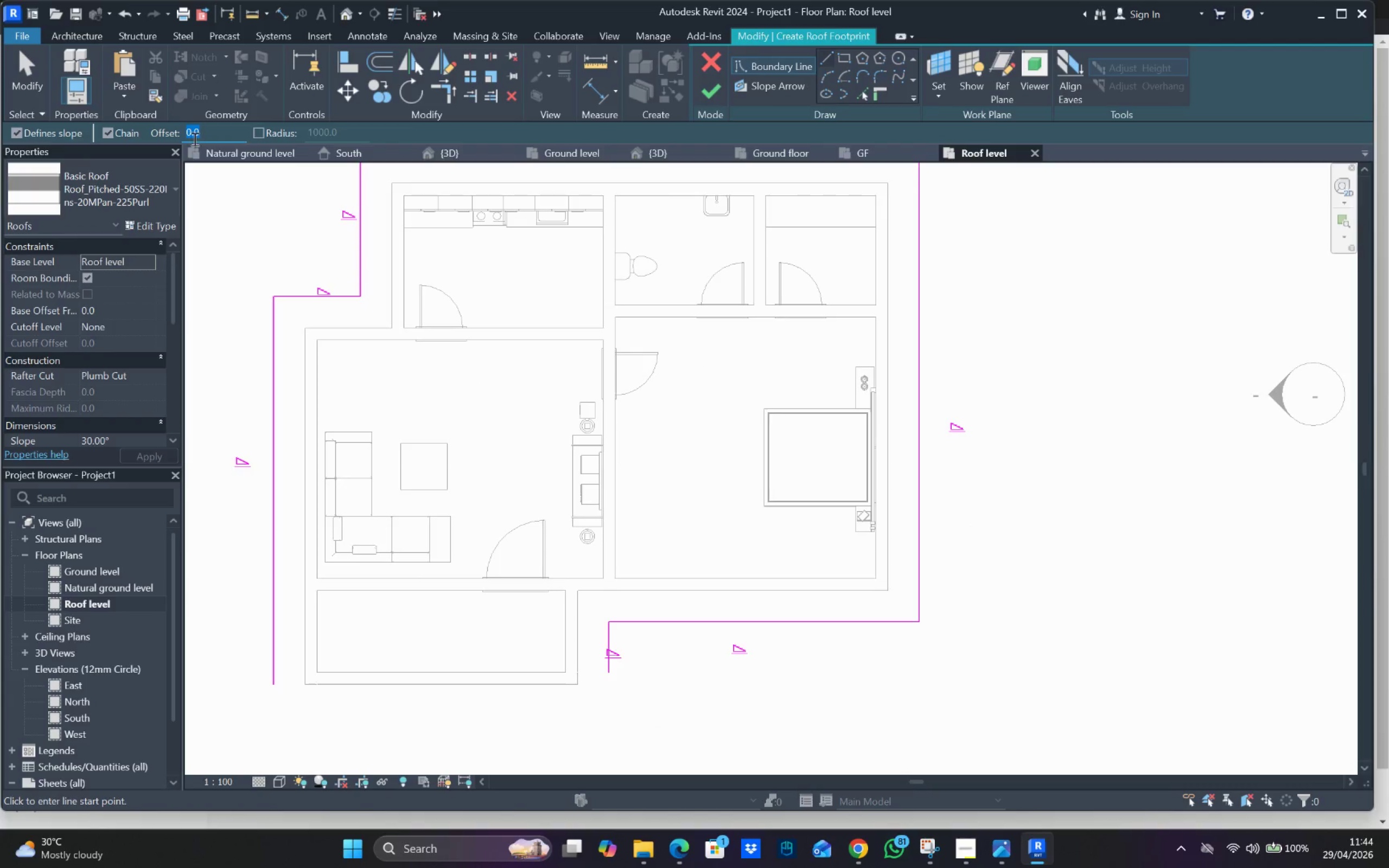 
type(600)
 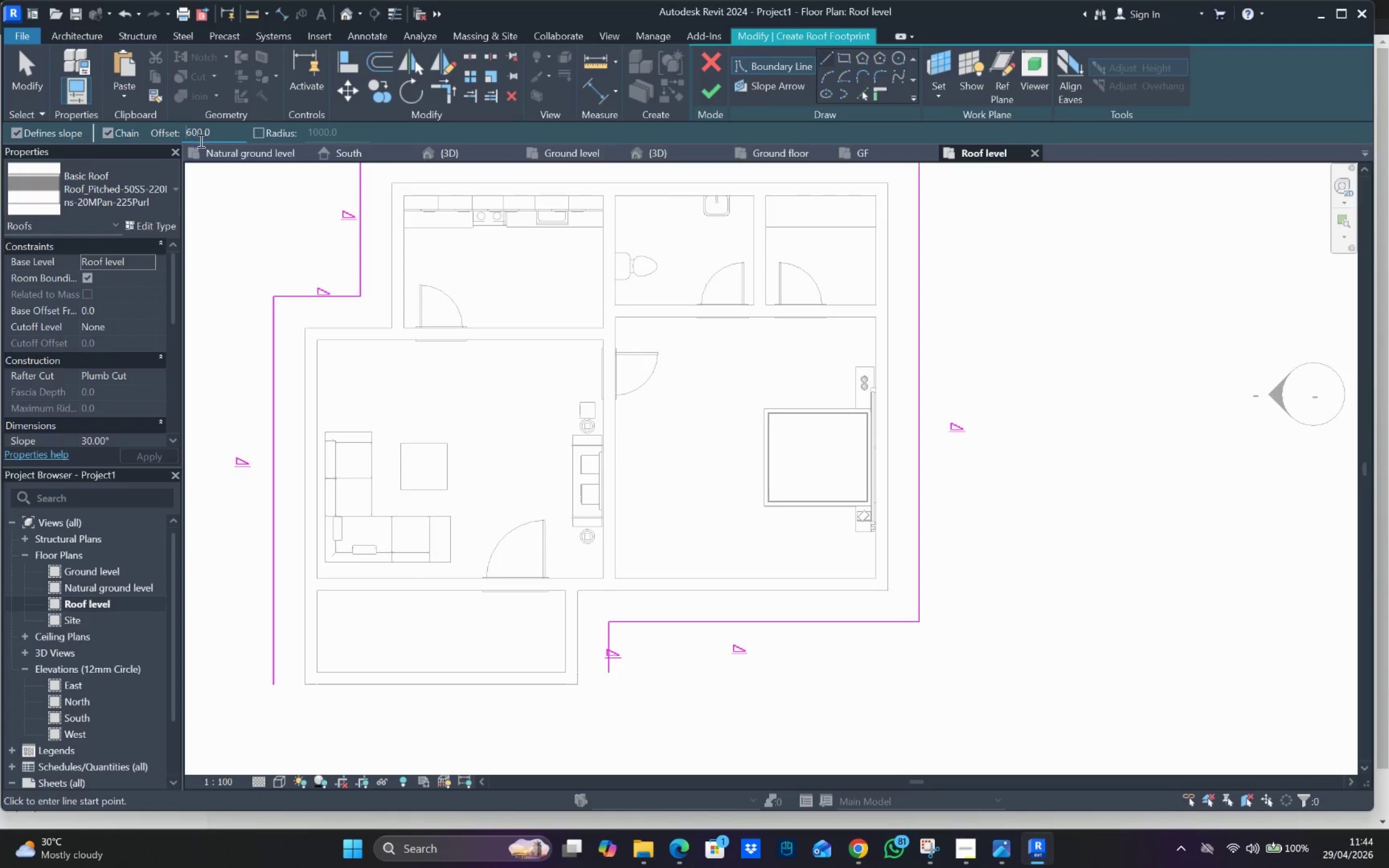 
key(Enter)
 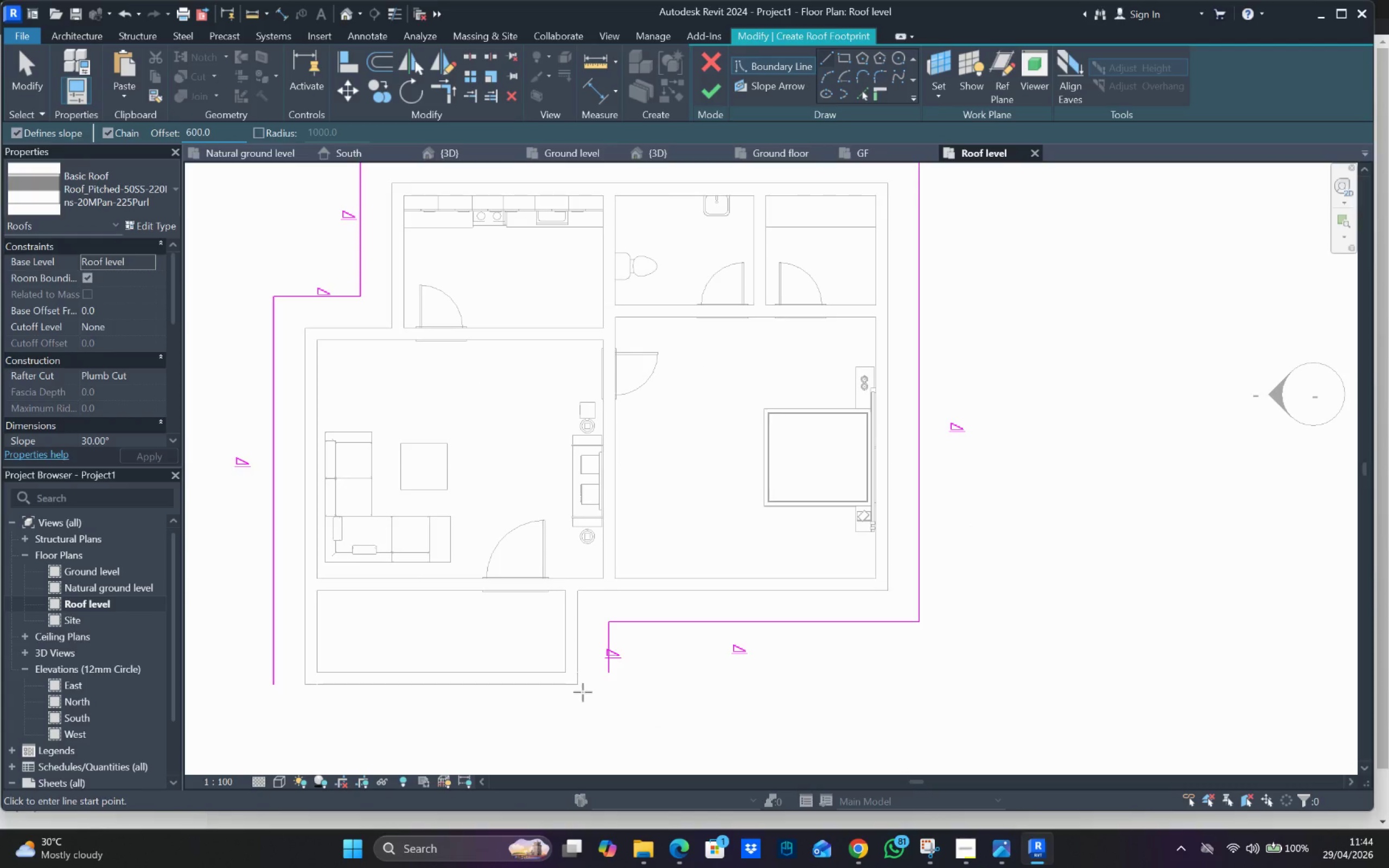 
left_click_drag(start_coordinate=[578, 690], to_coordinate=[561, 690])
 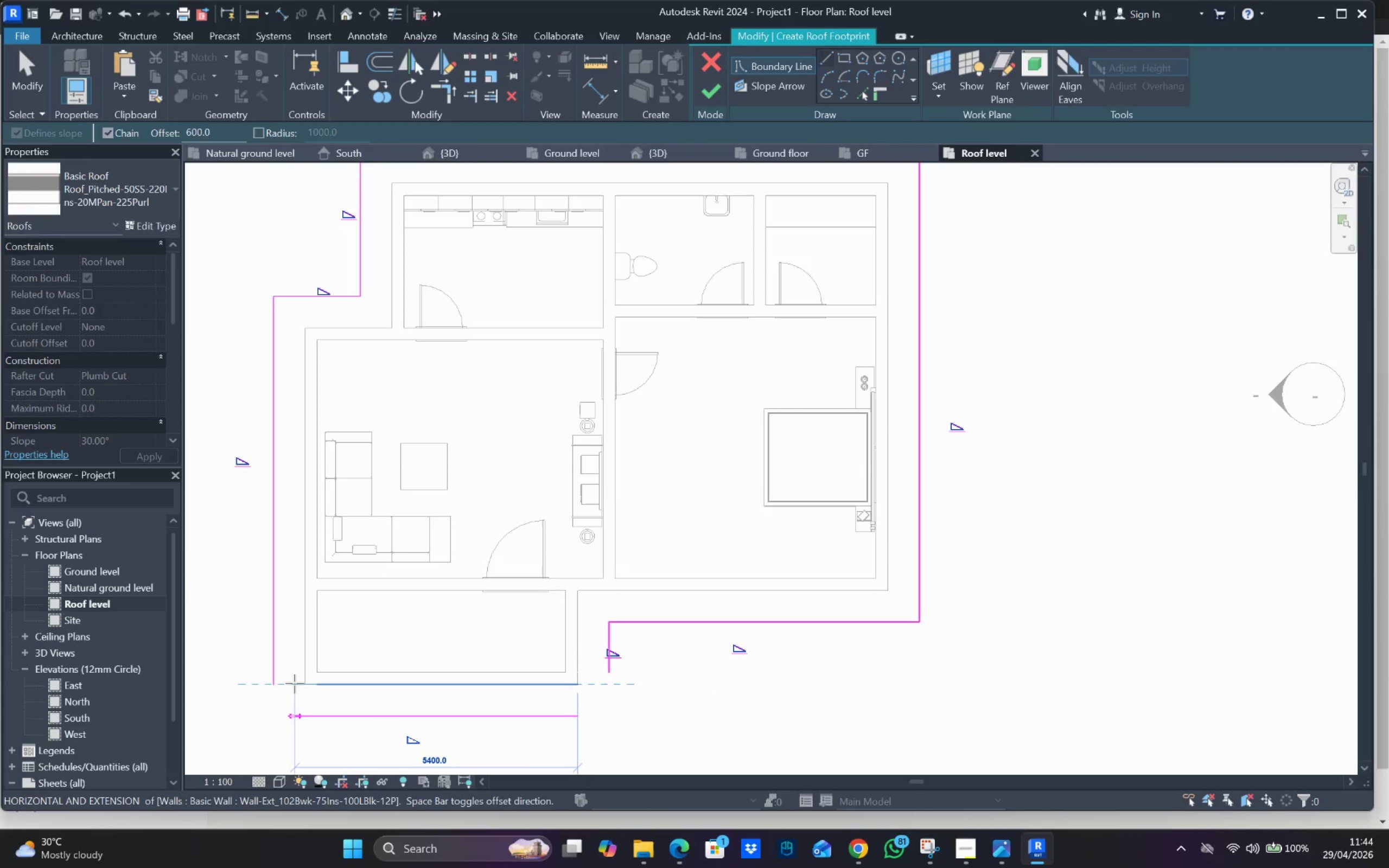 
left_click([295, 684])
 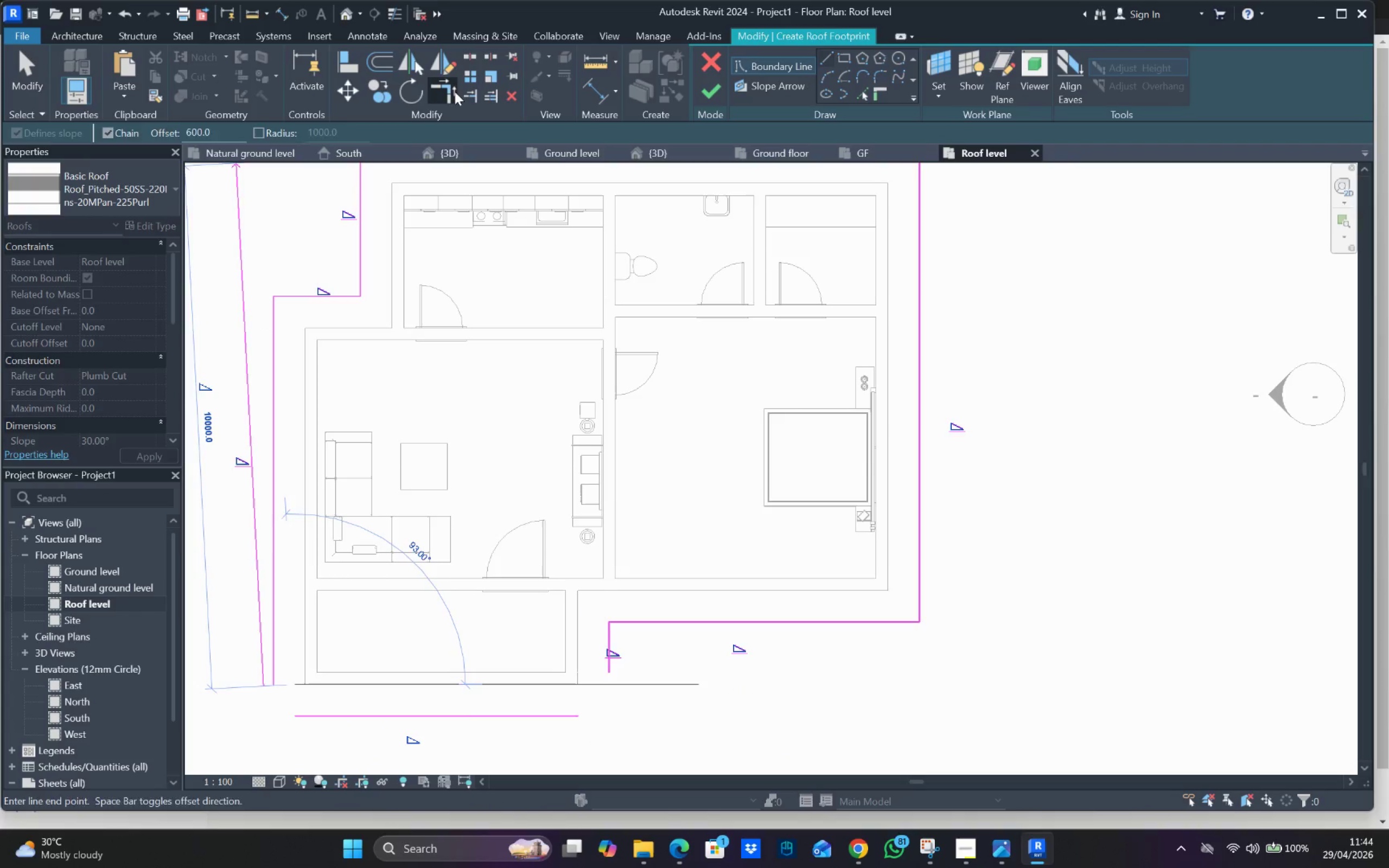 
left_click_drag(start_coordinate=[276, 641], to_coordinate=[278, 646])
 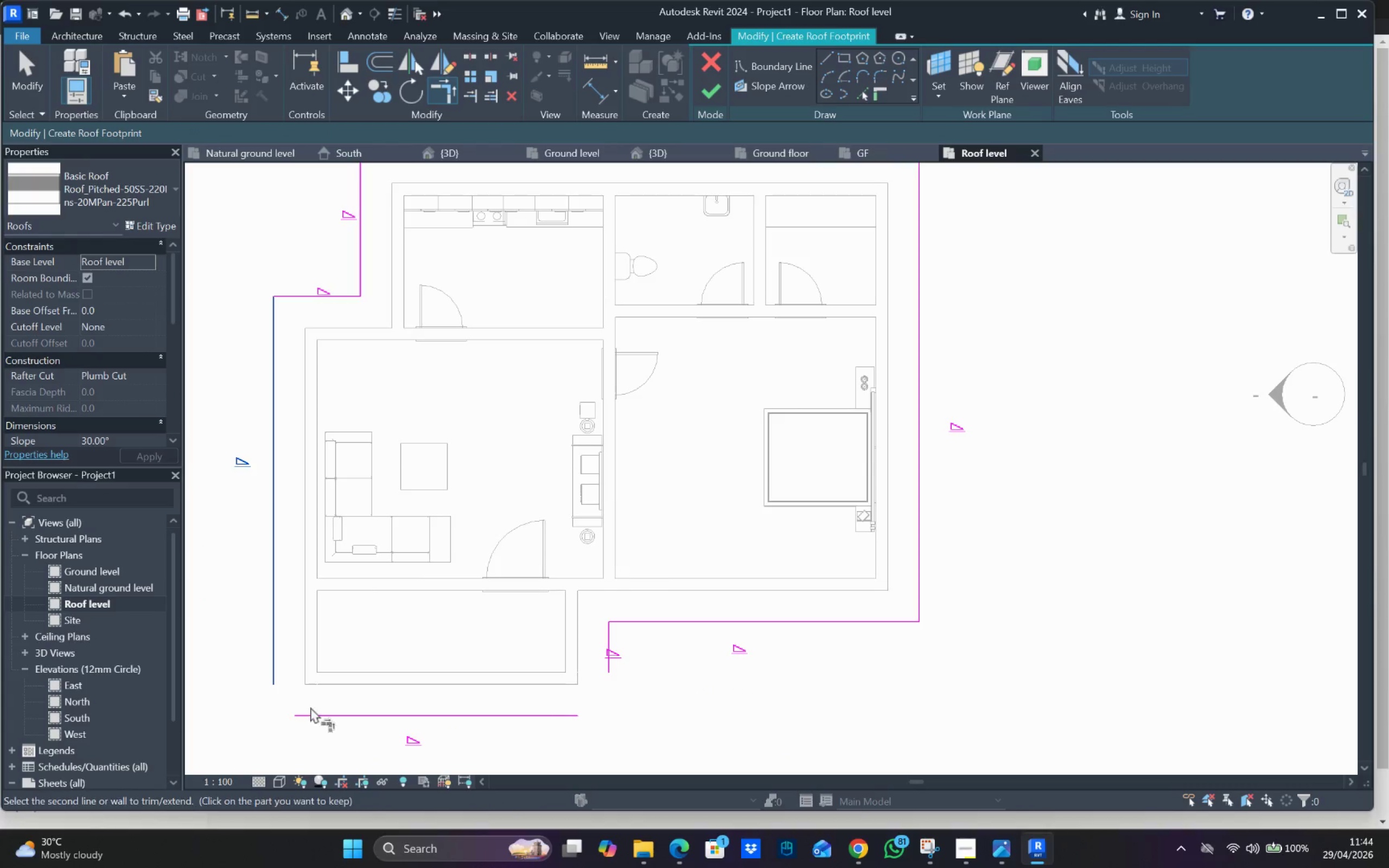 
left_click([313, 713])
 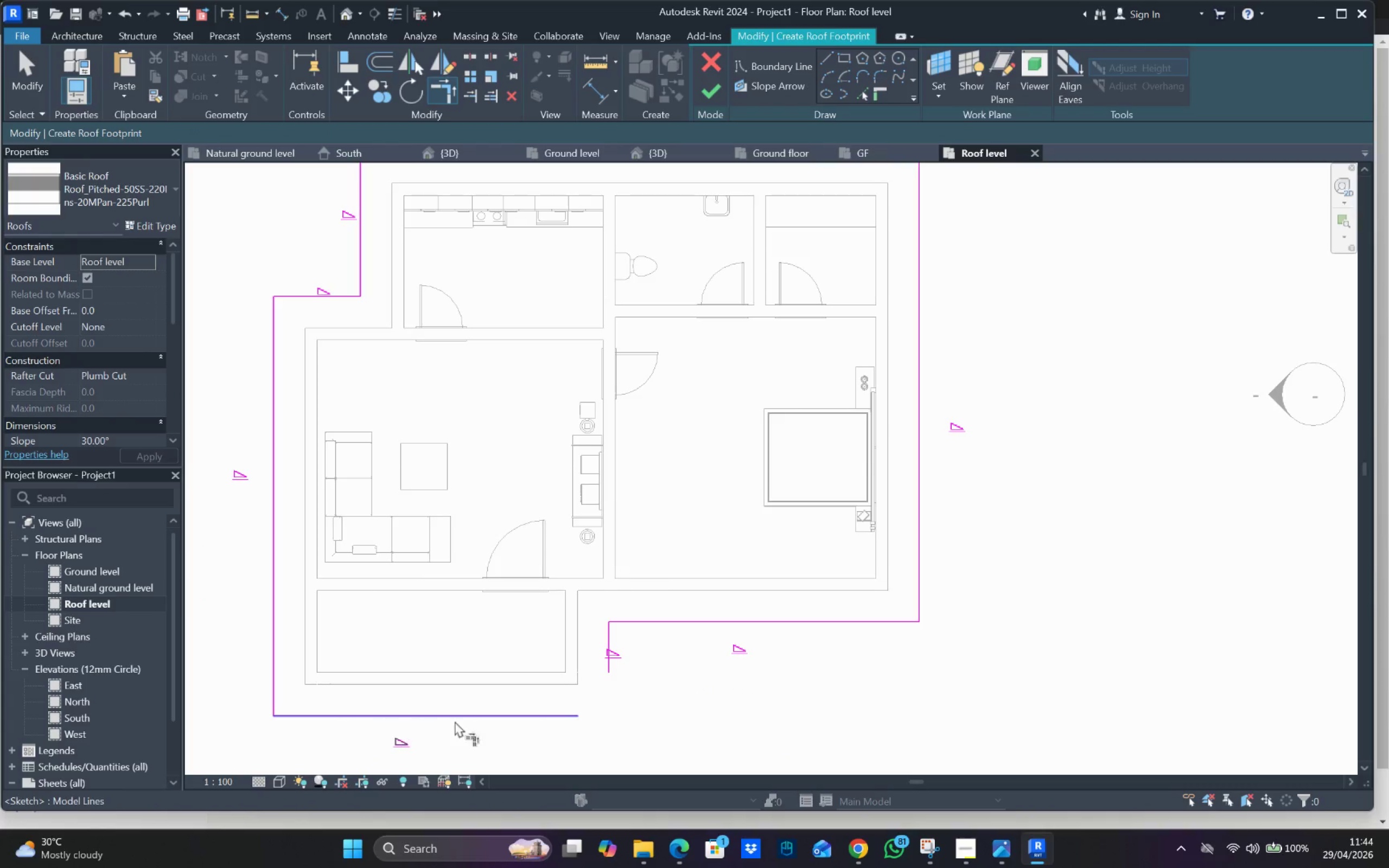 
left_click_drag(start_coordinate=[465, 721], to_coordinate=[487, 720])
 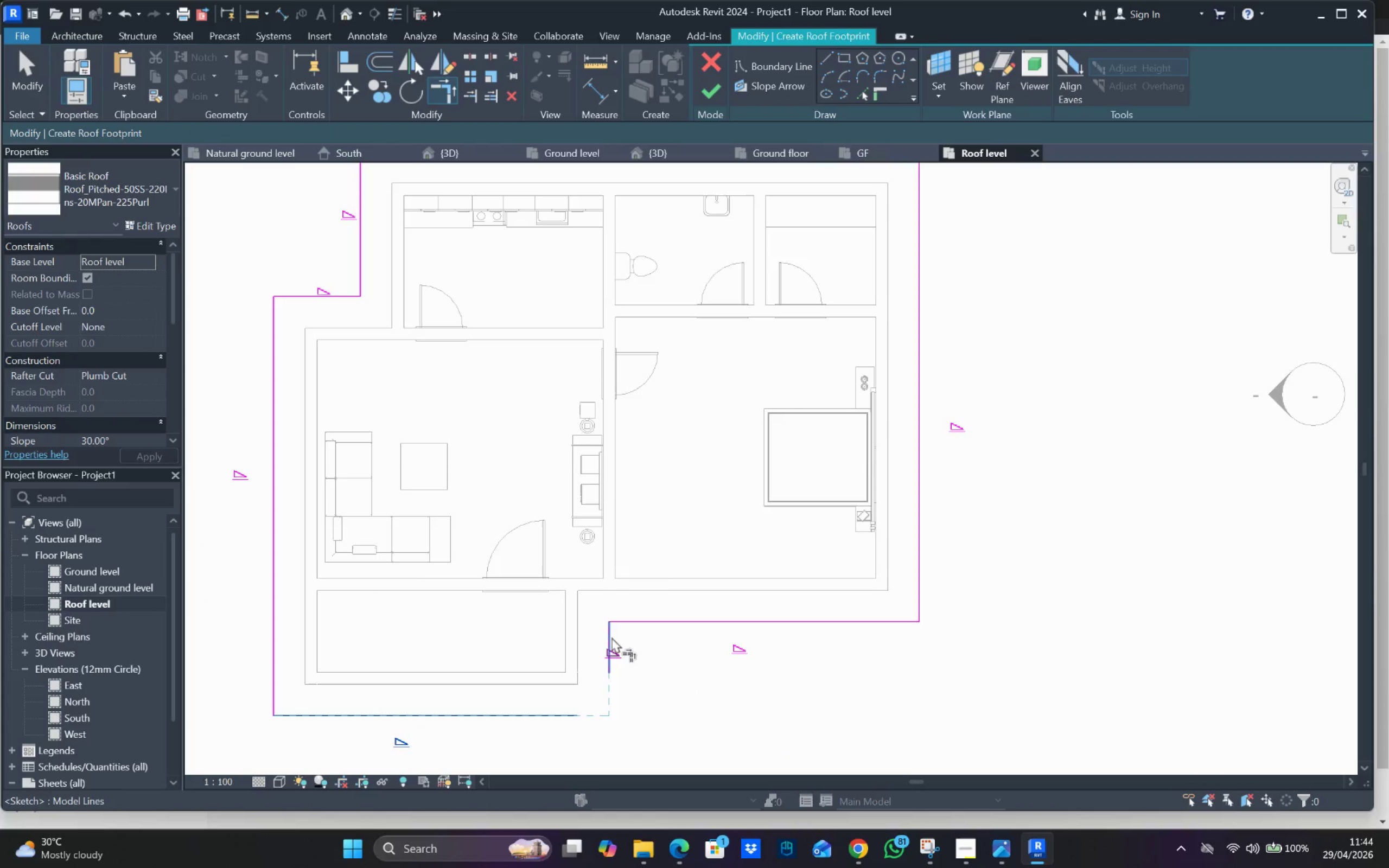 
left_click_drag(start_coordinate=[611, 636], to_coordinate=[619, 636])
 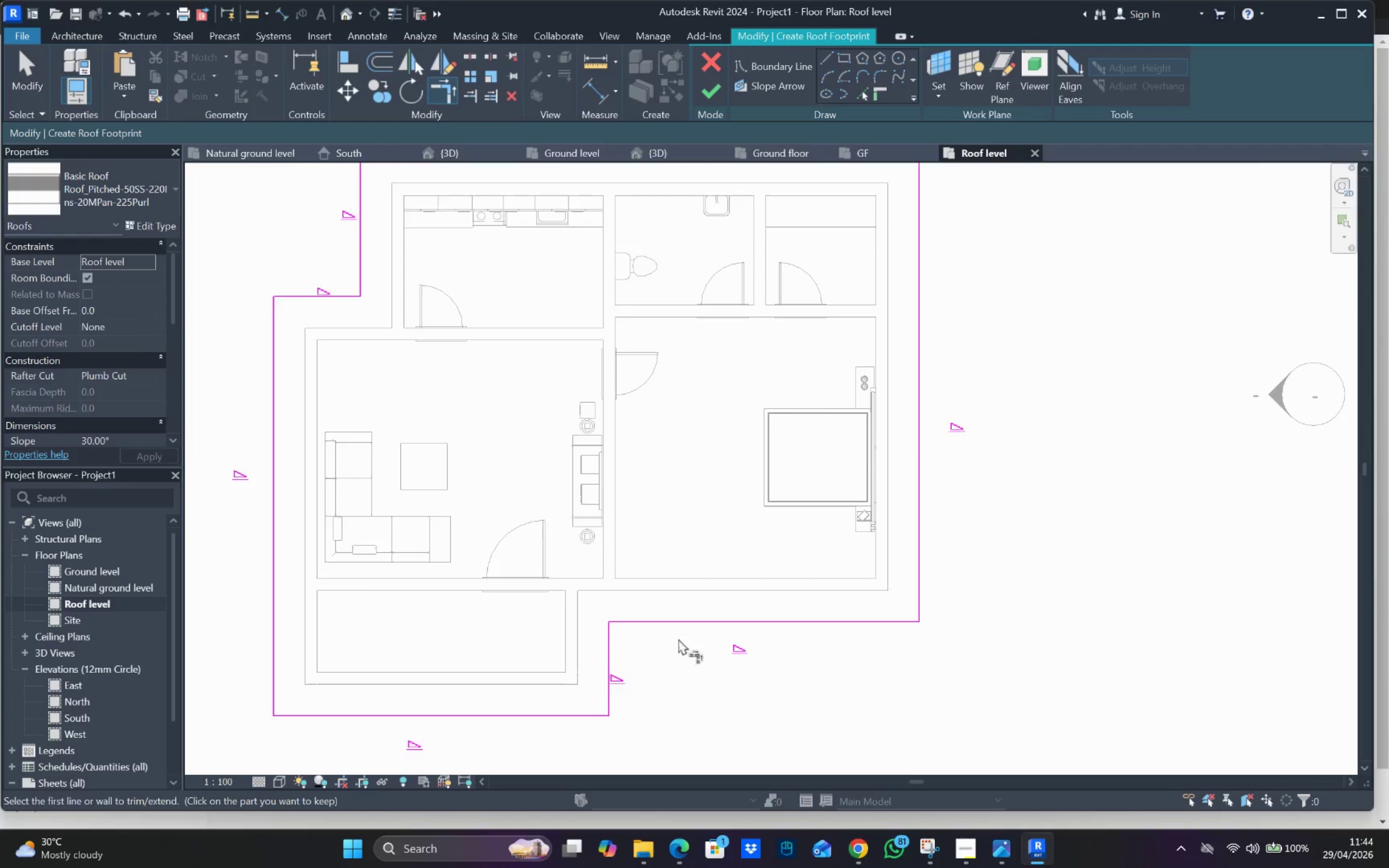 
scroll: coordinate [702, 640], scroll_direction: down, amount: 5.0
 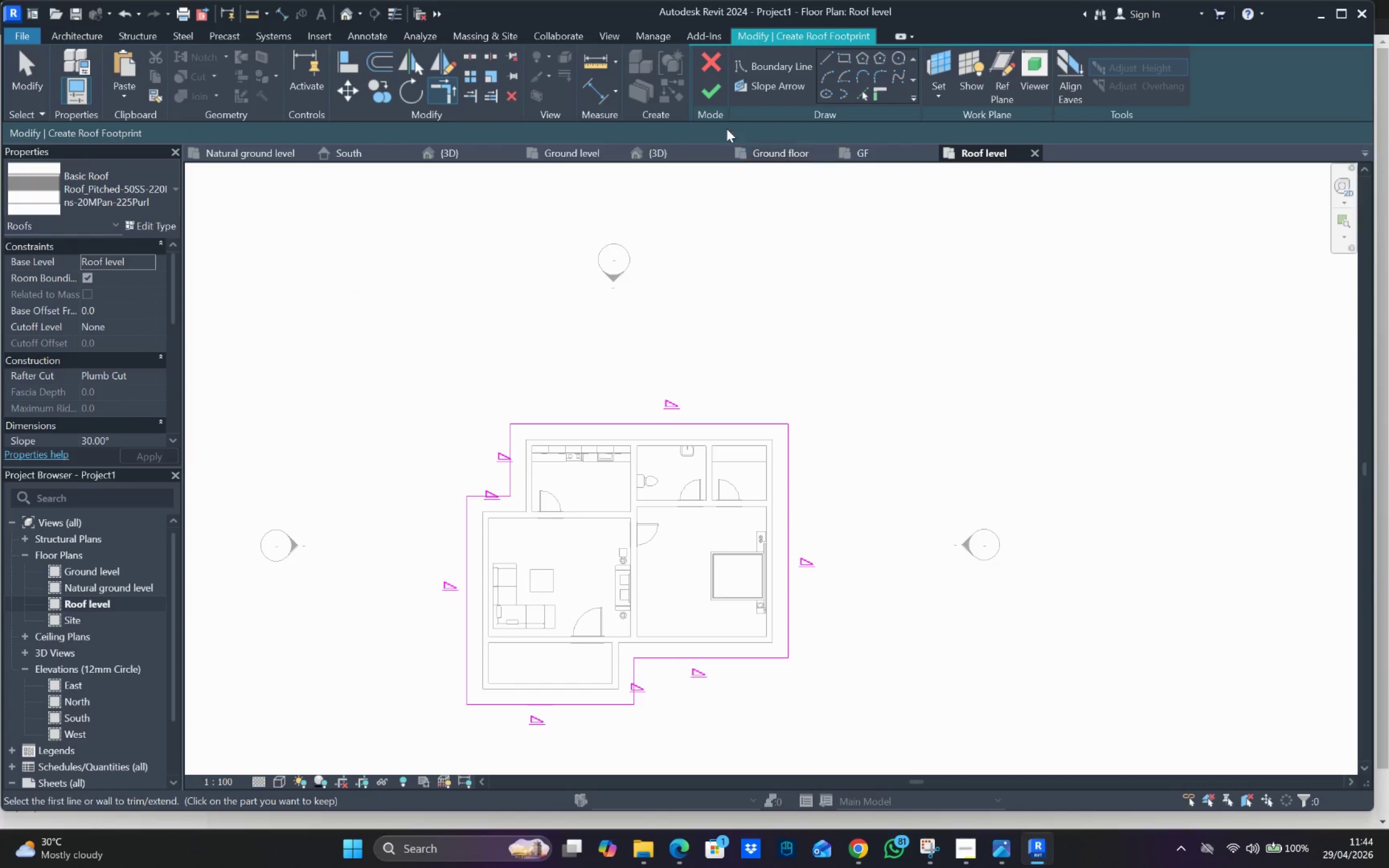 
left_click([719, 86])
 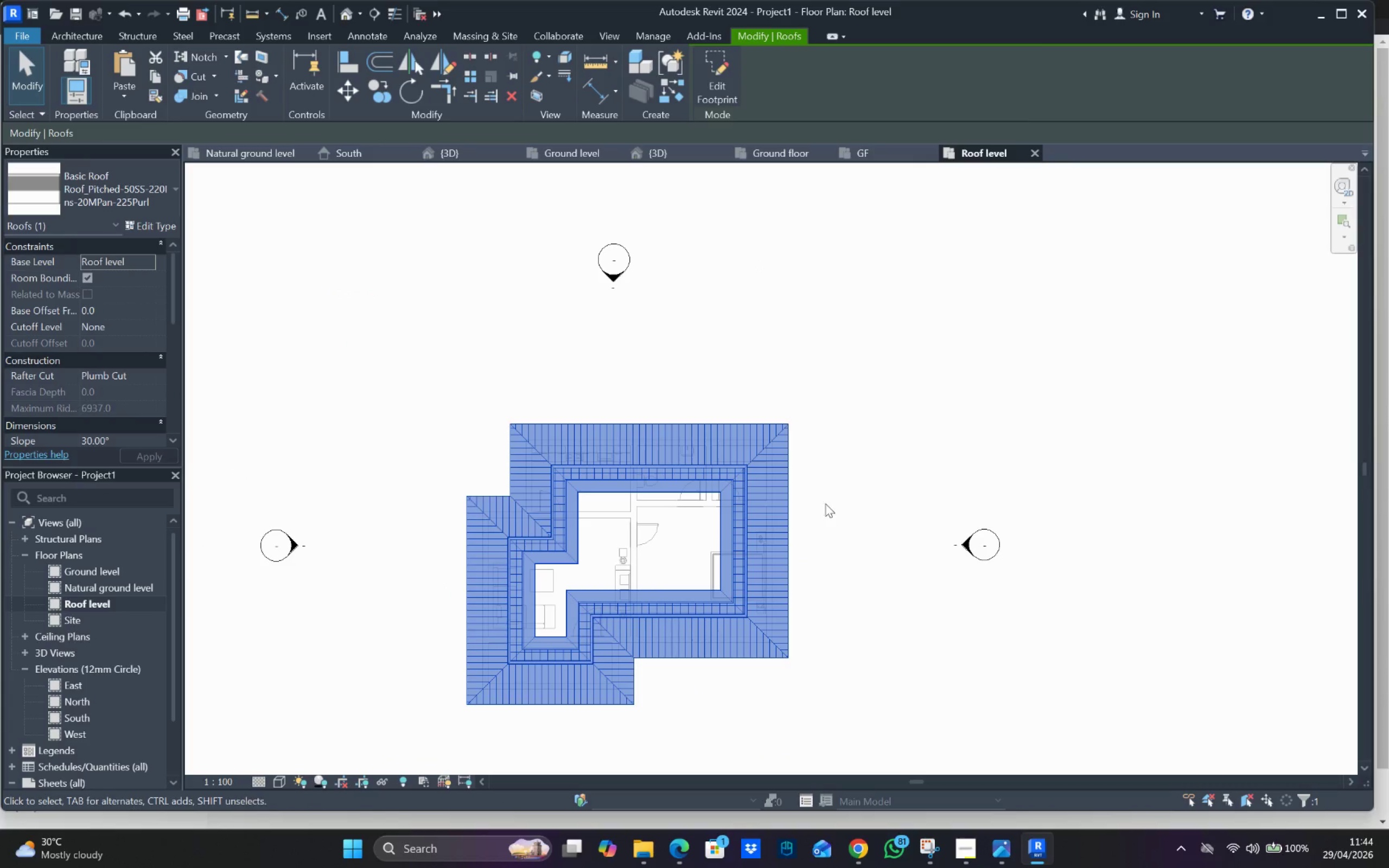 
left_click([793, 441])
 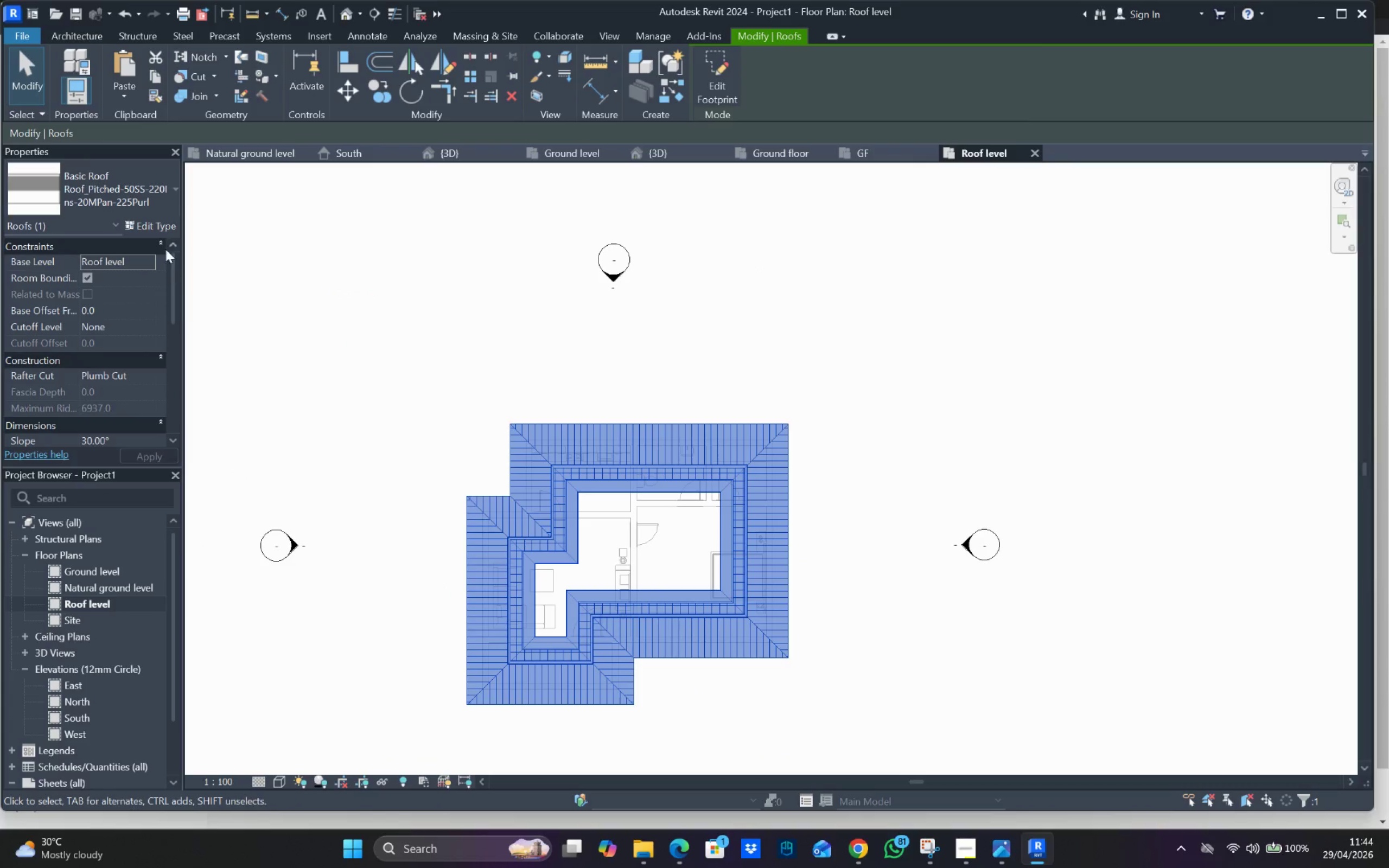 
left_click([164, 225])
 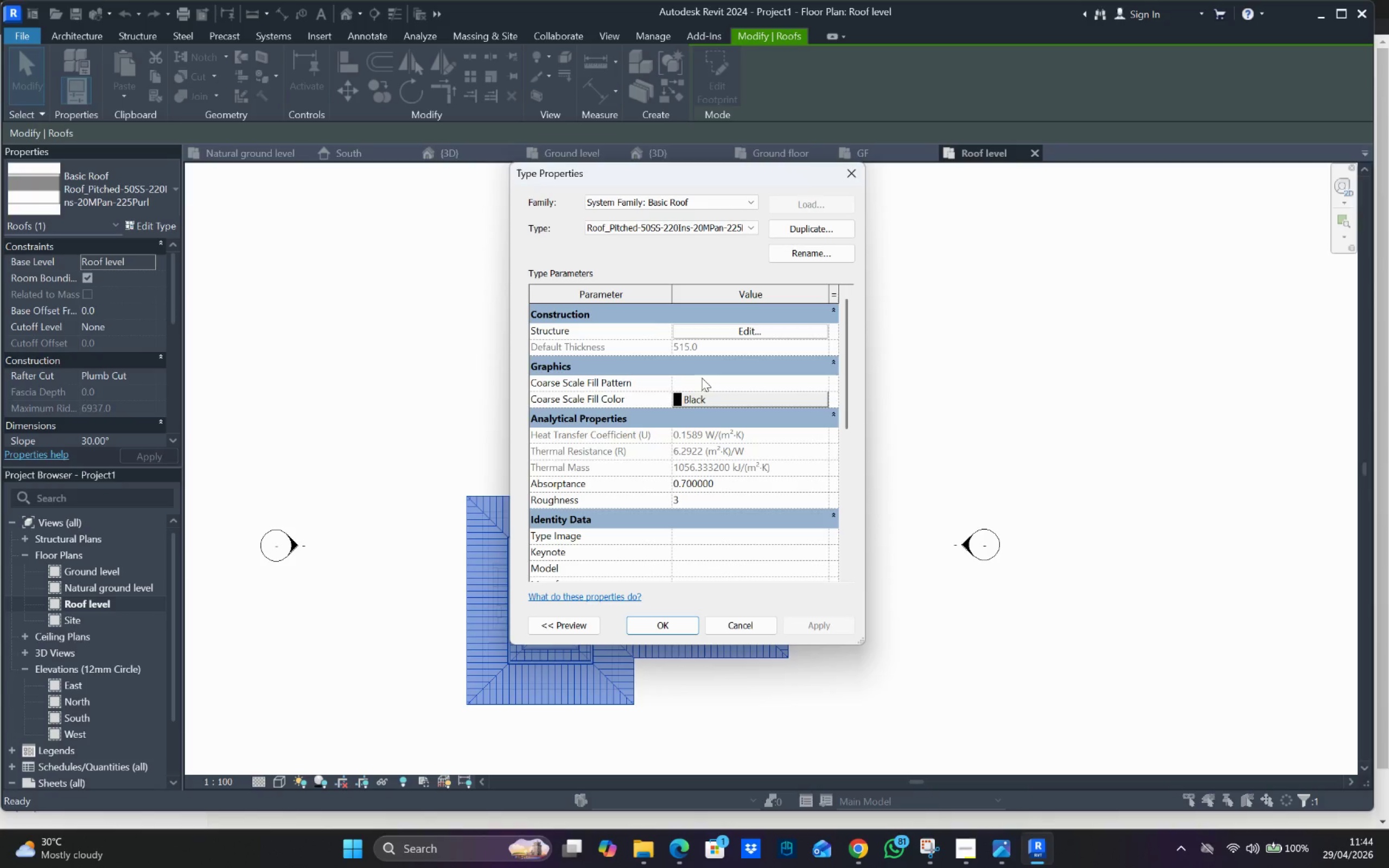 
left_click([722, 329])
 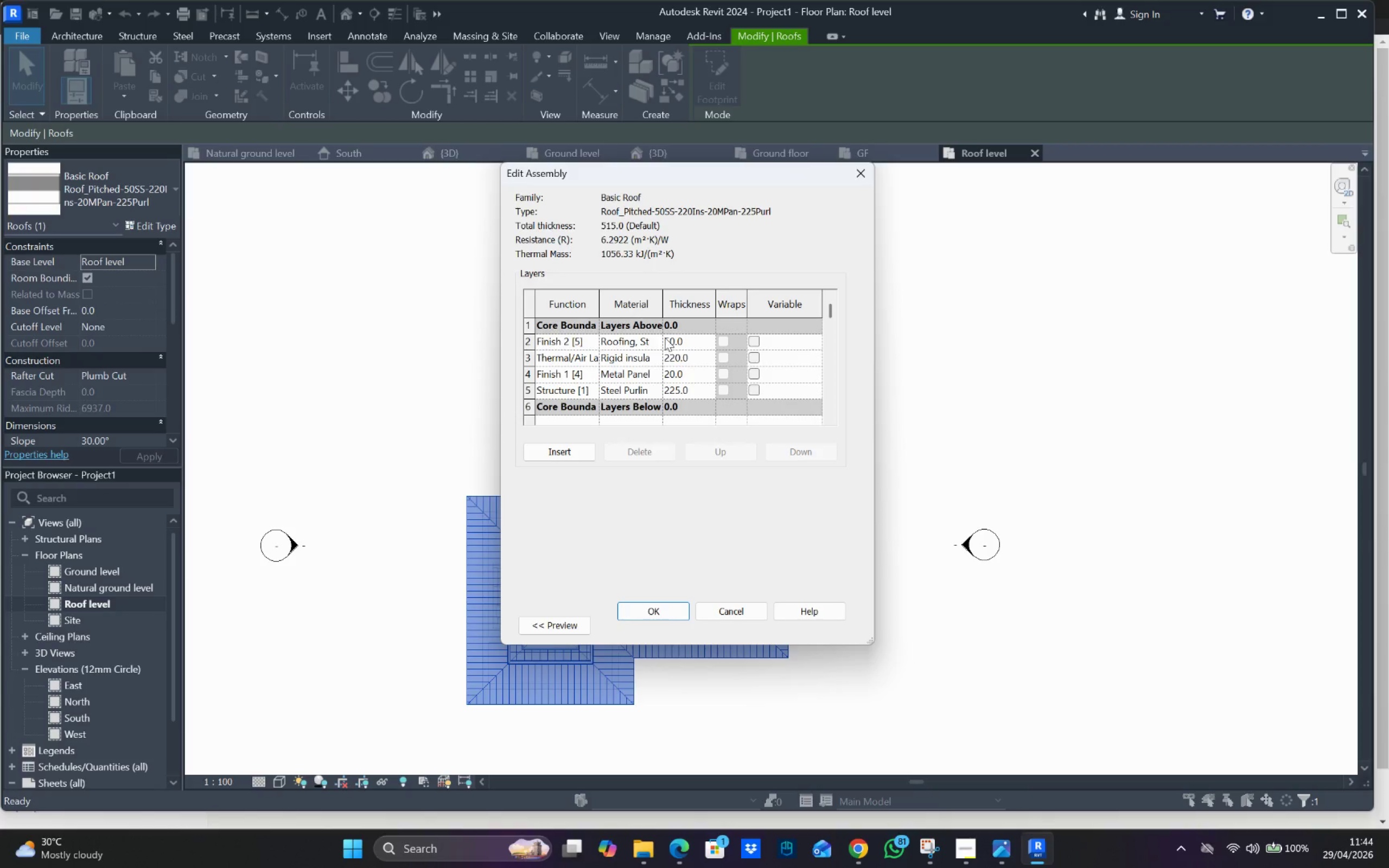 
left_click([673, 357])
 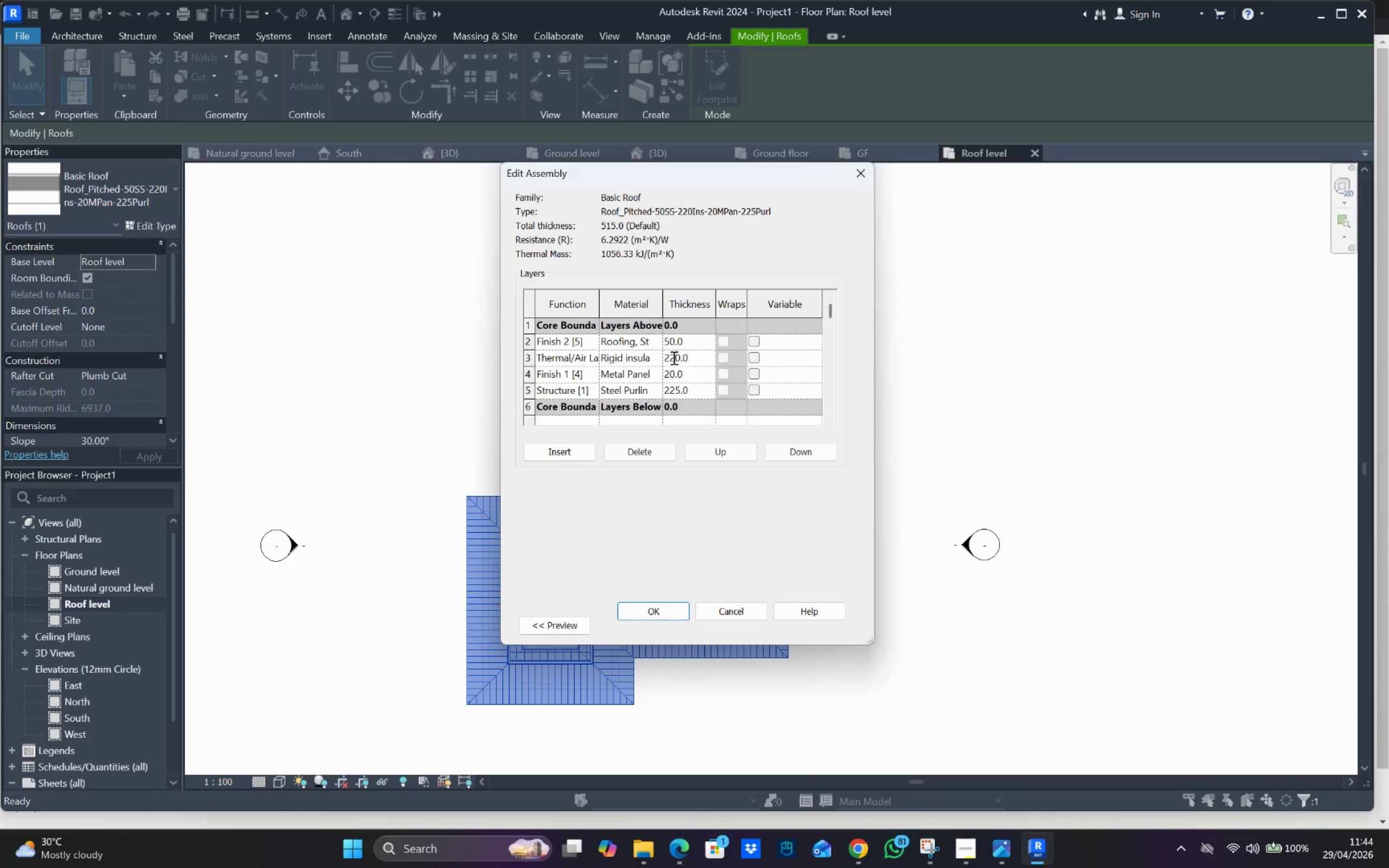 
triple_click([673, 358])
 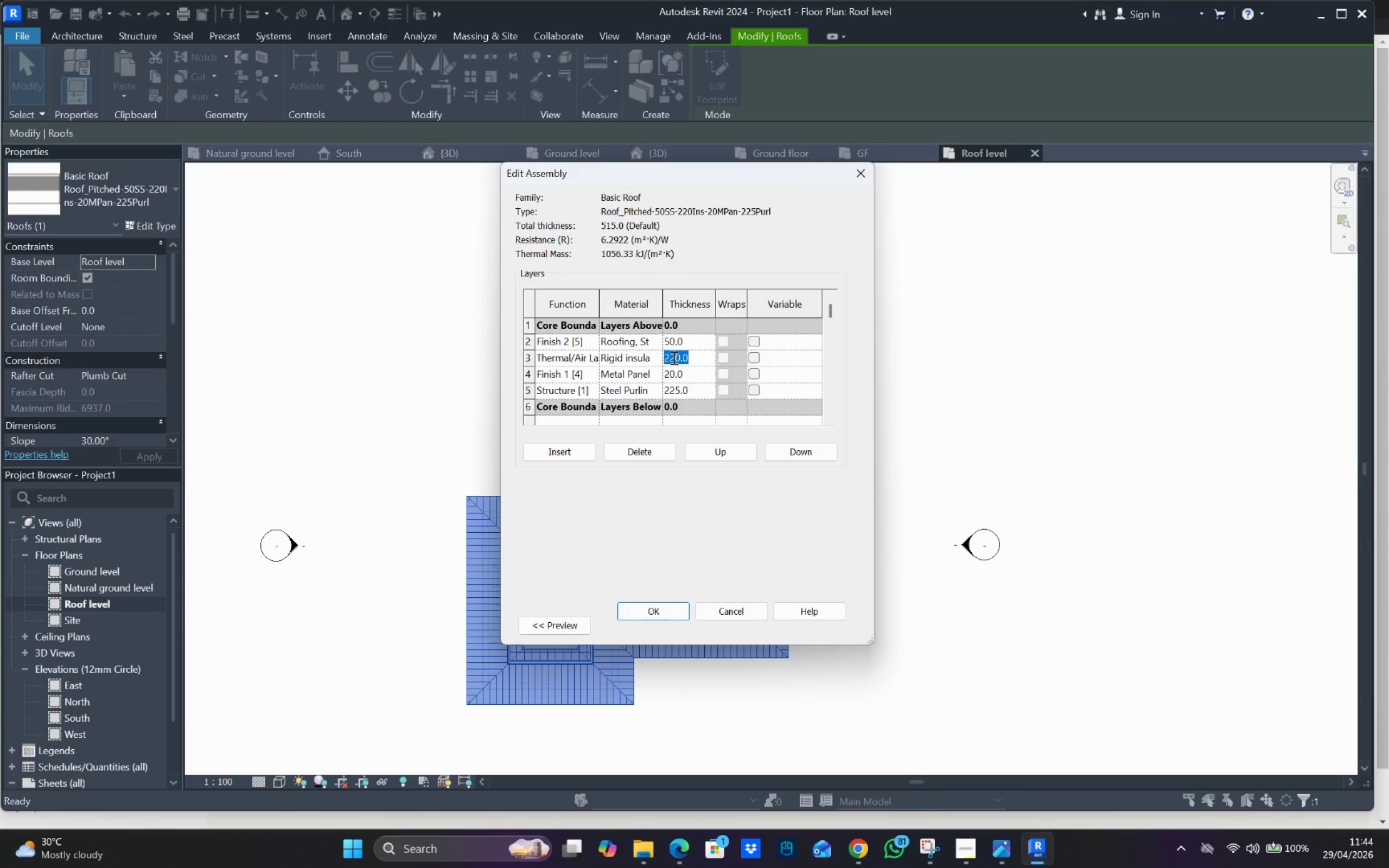 
type(100)
 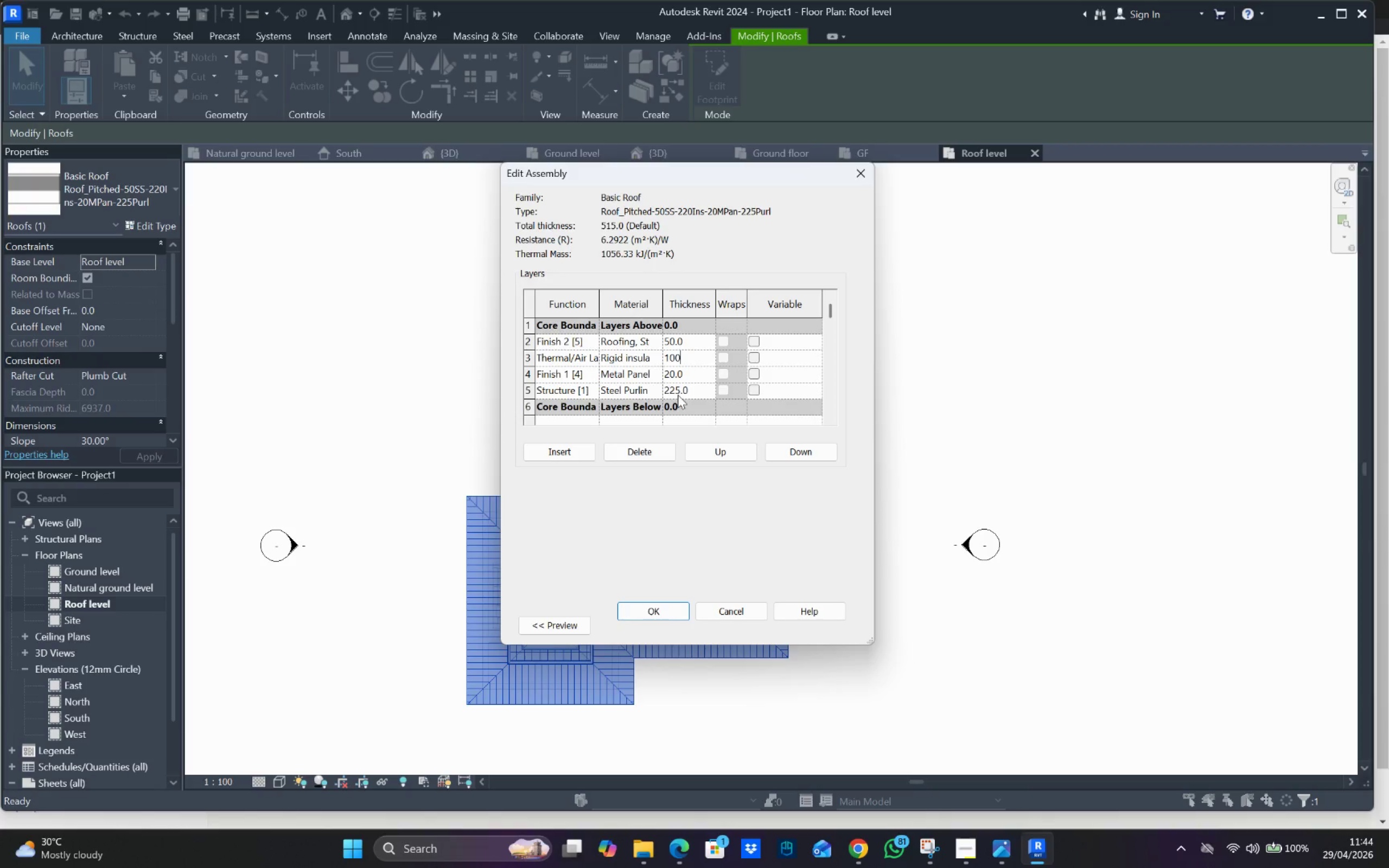 
left_click([675, 386])
 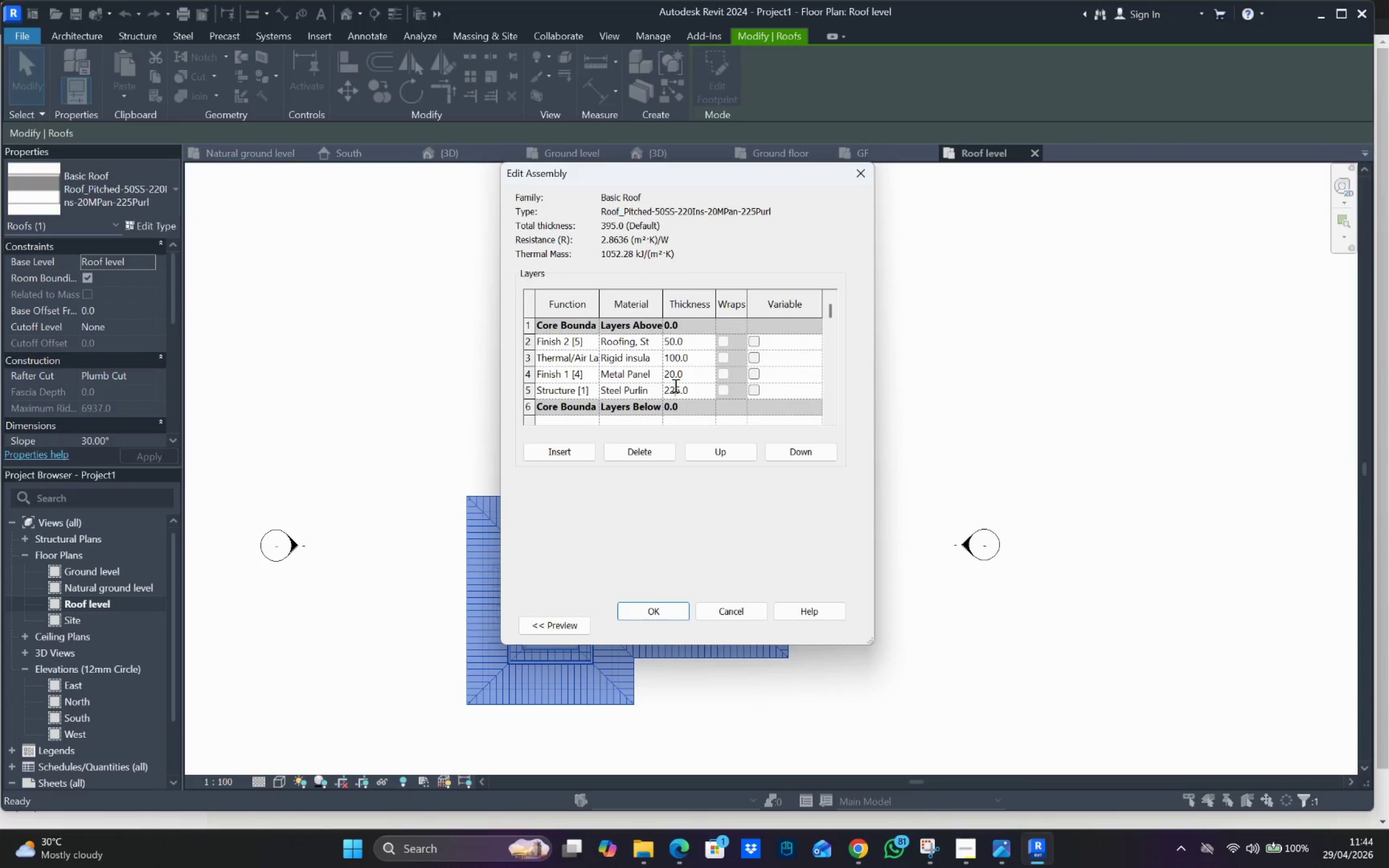 
triple_click([674, 385])
 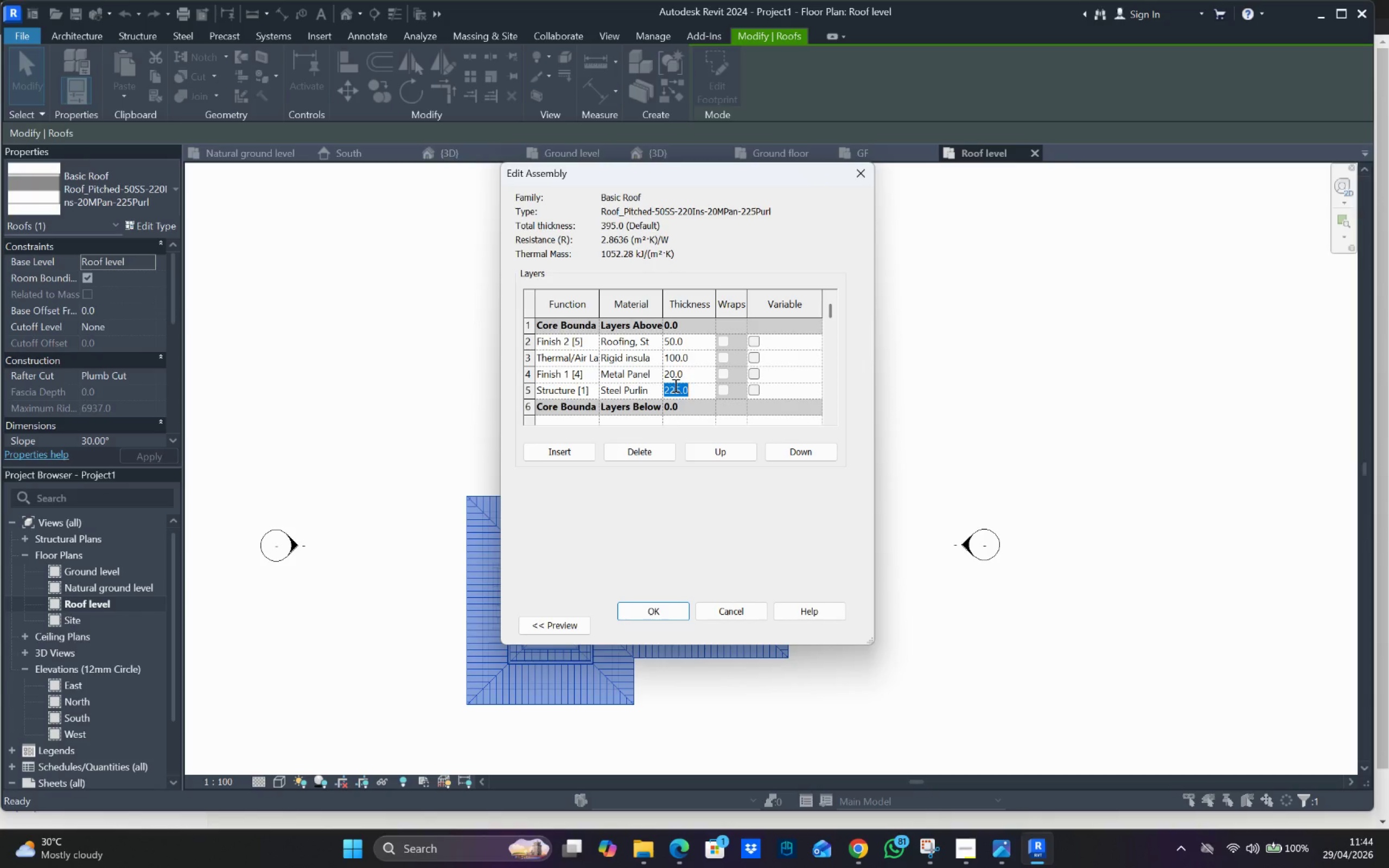 
type(75)
 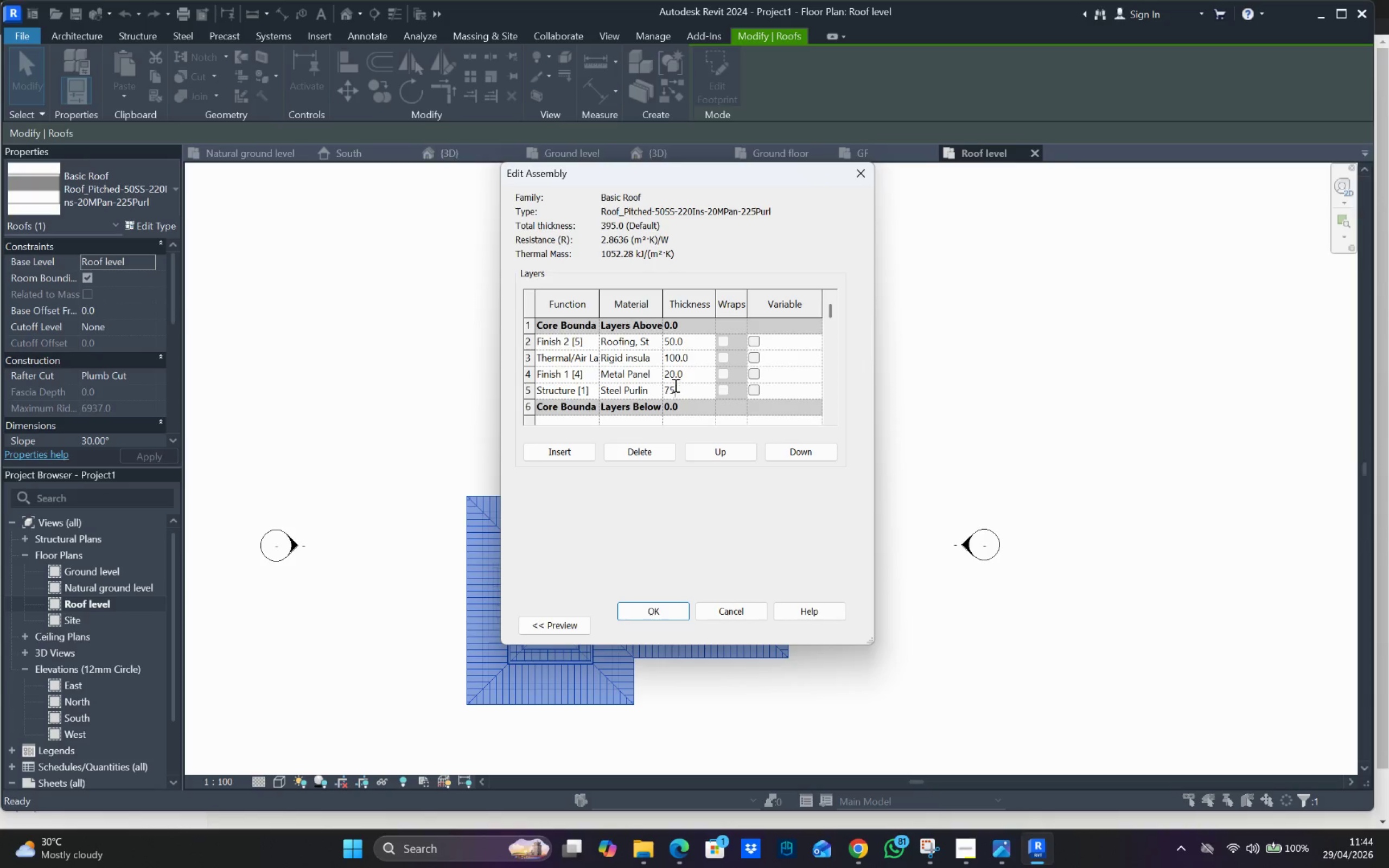 
scroll: coordinate [683, 355], scroll_direction: down, amount: 7.0
 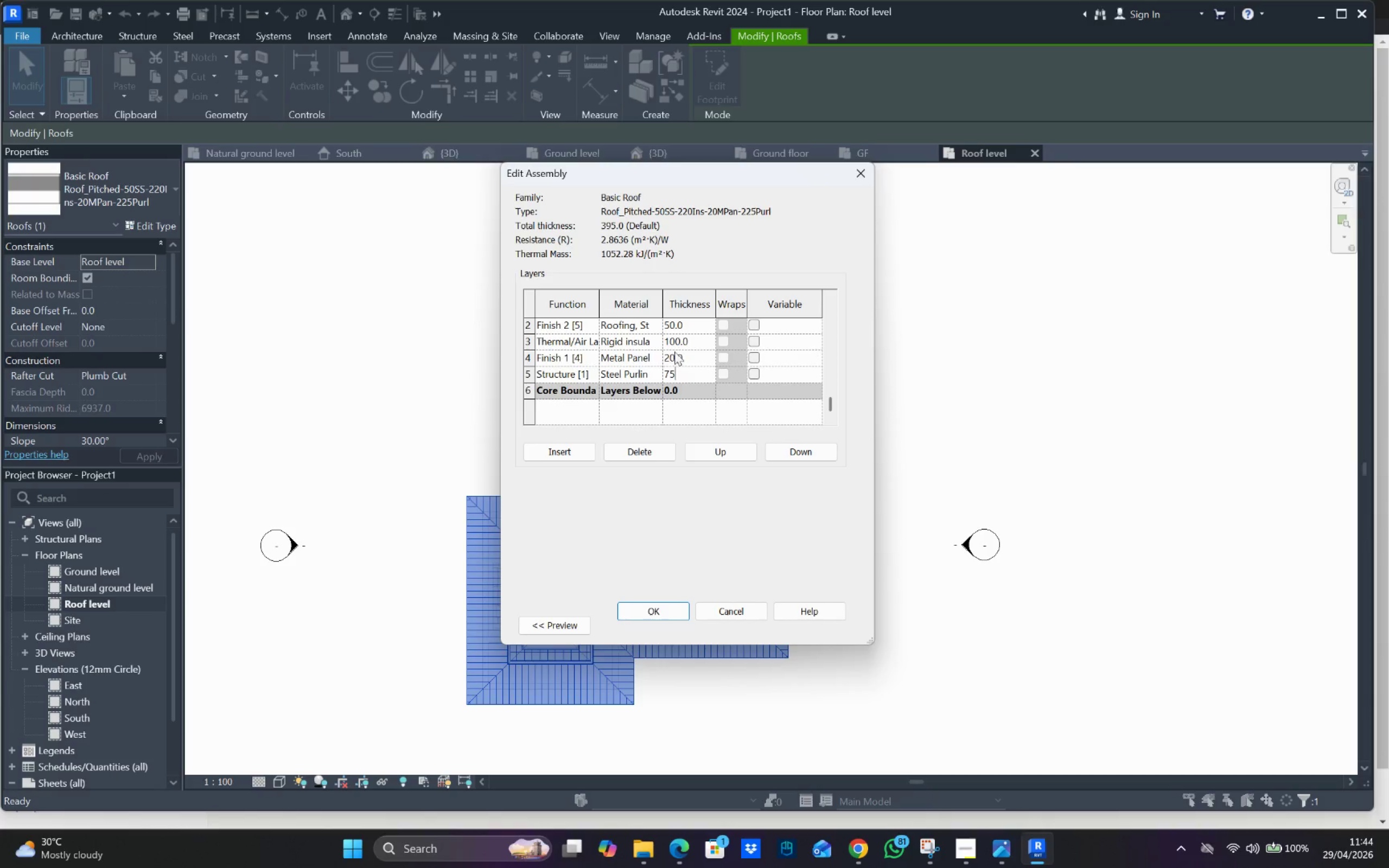 
double_click([671, 352])
 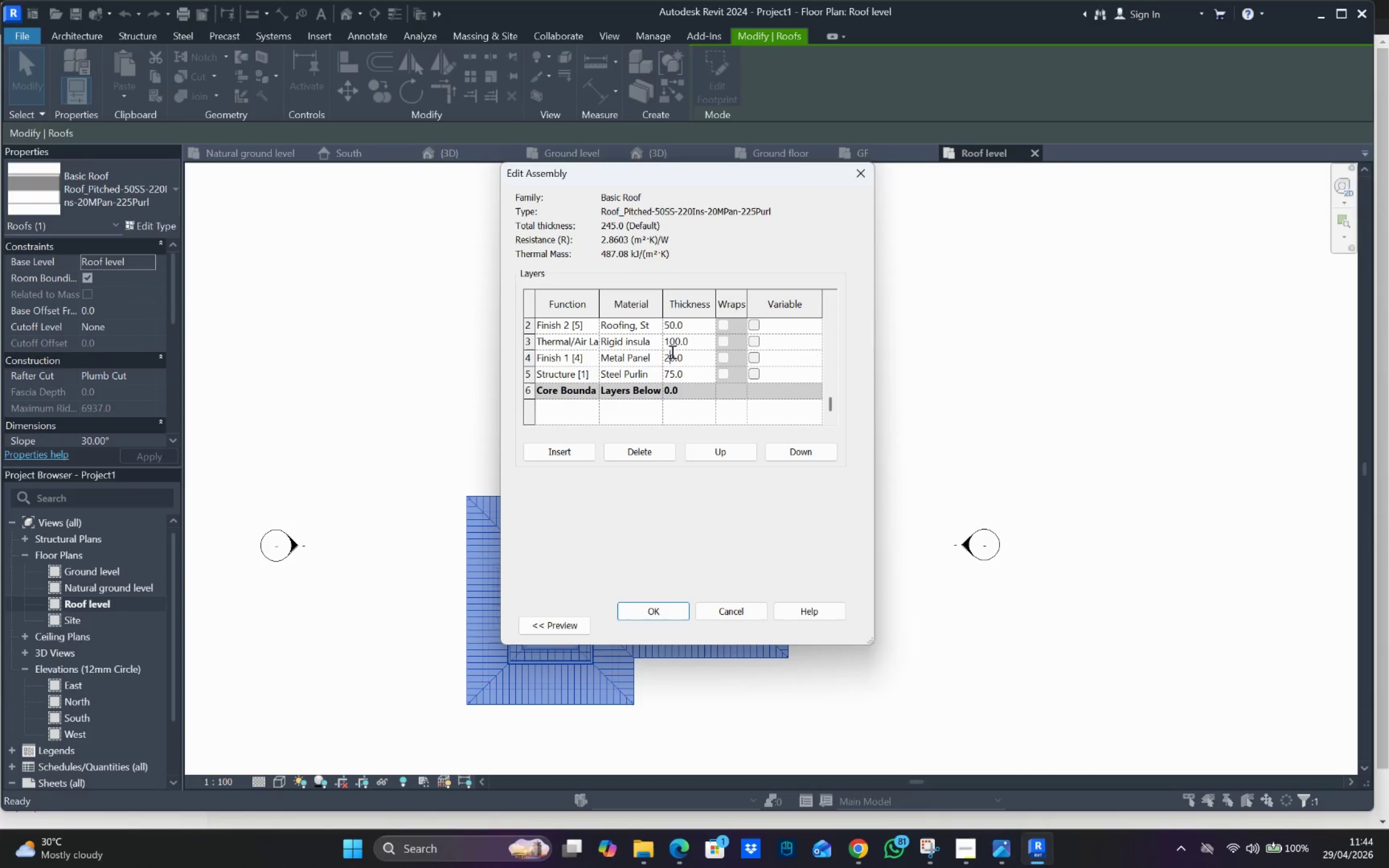 
triple_click([671, 352])
 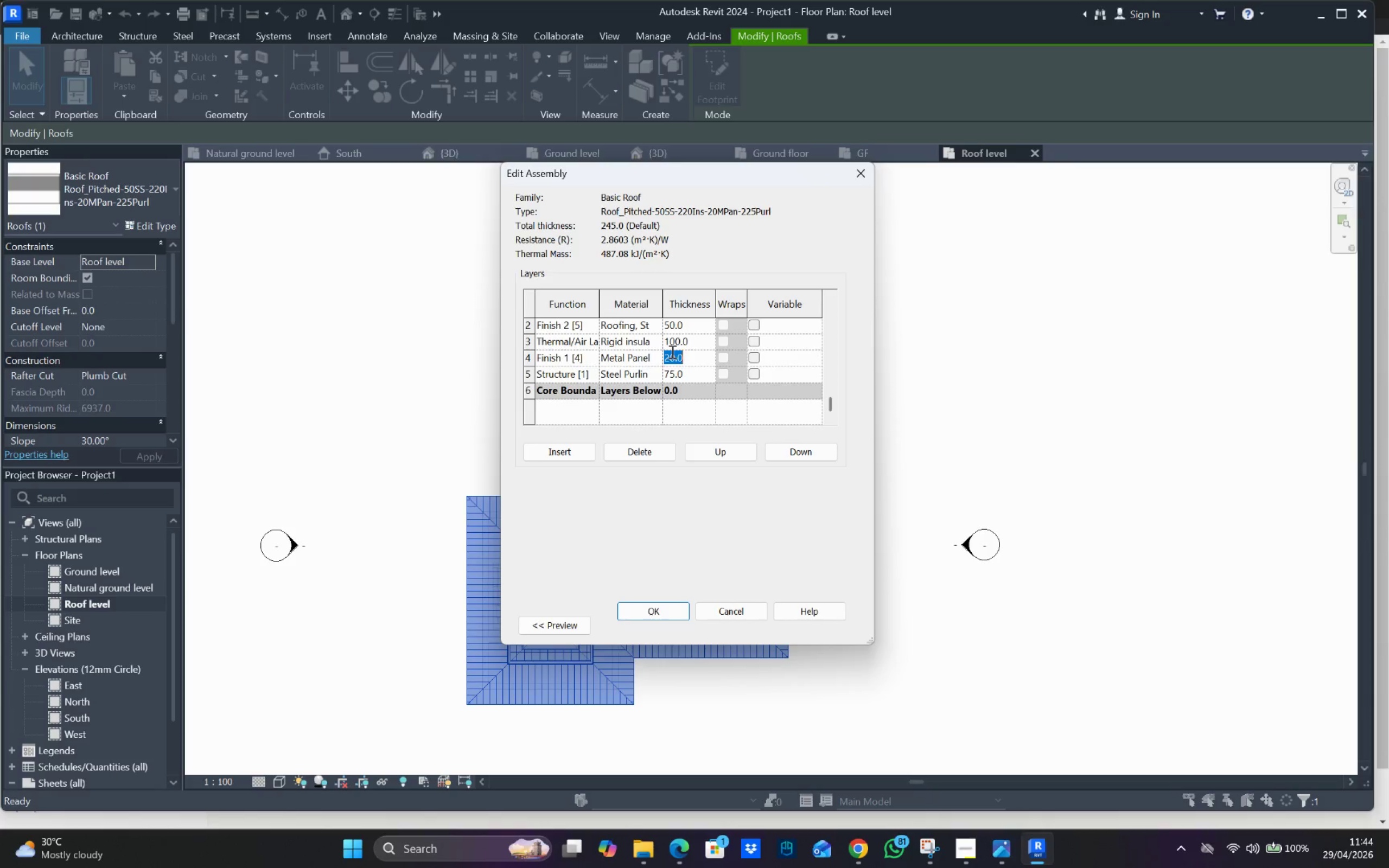 
type(75)
 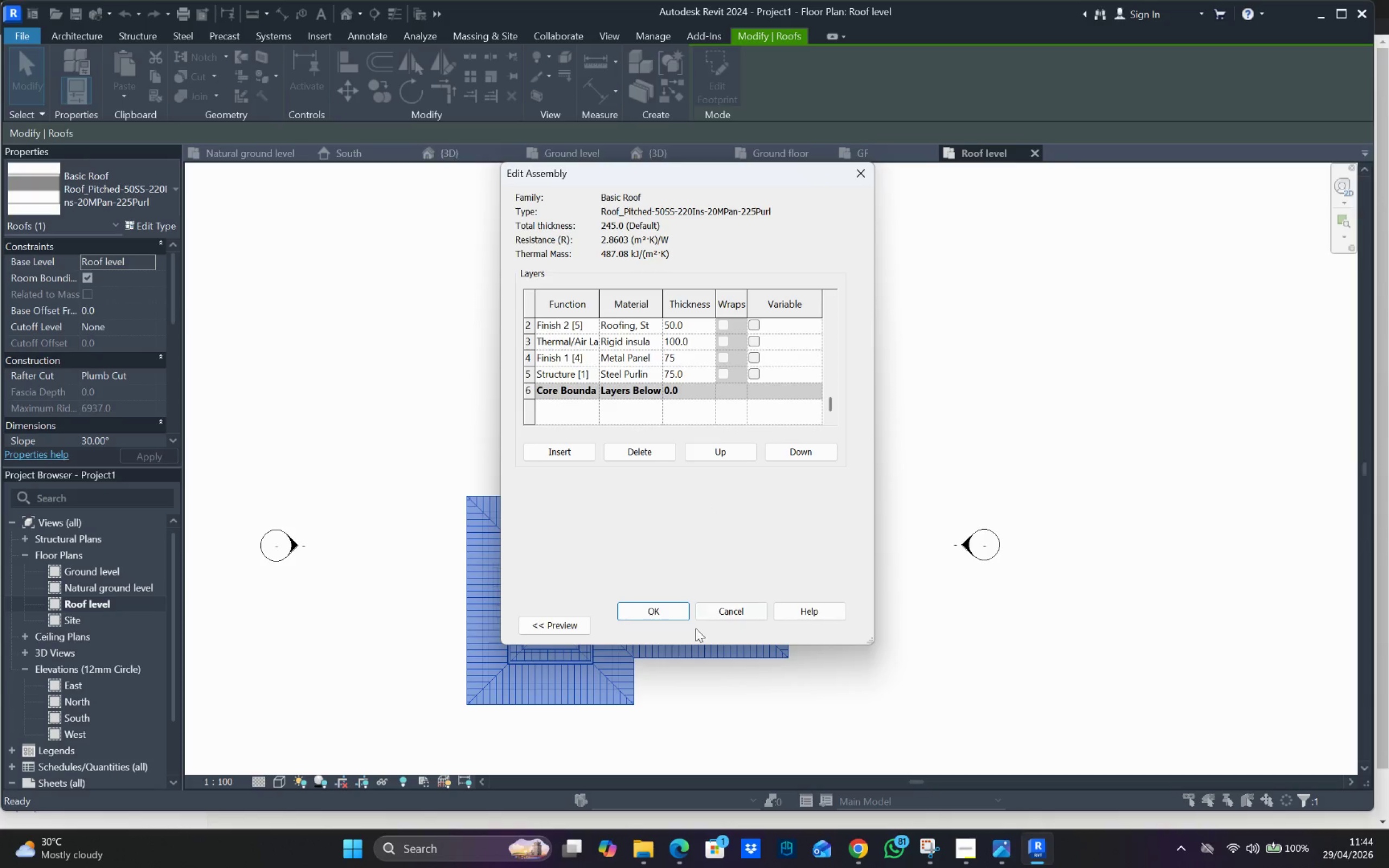 
left_click([670, 607])
 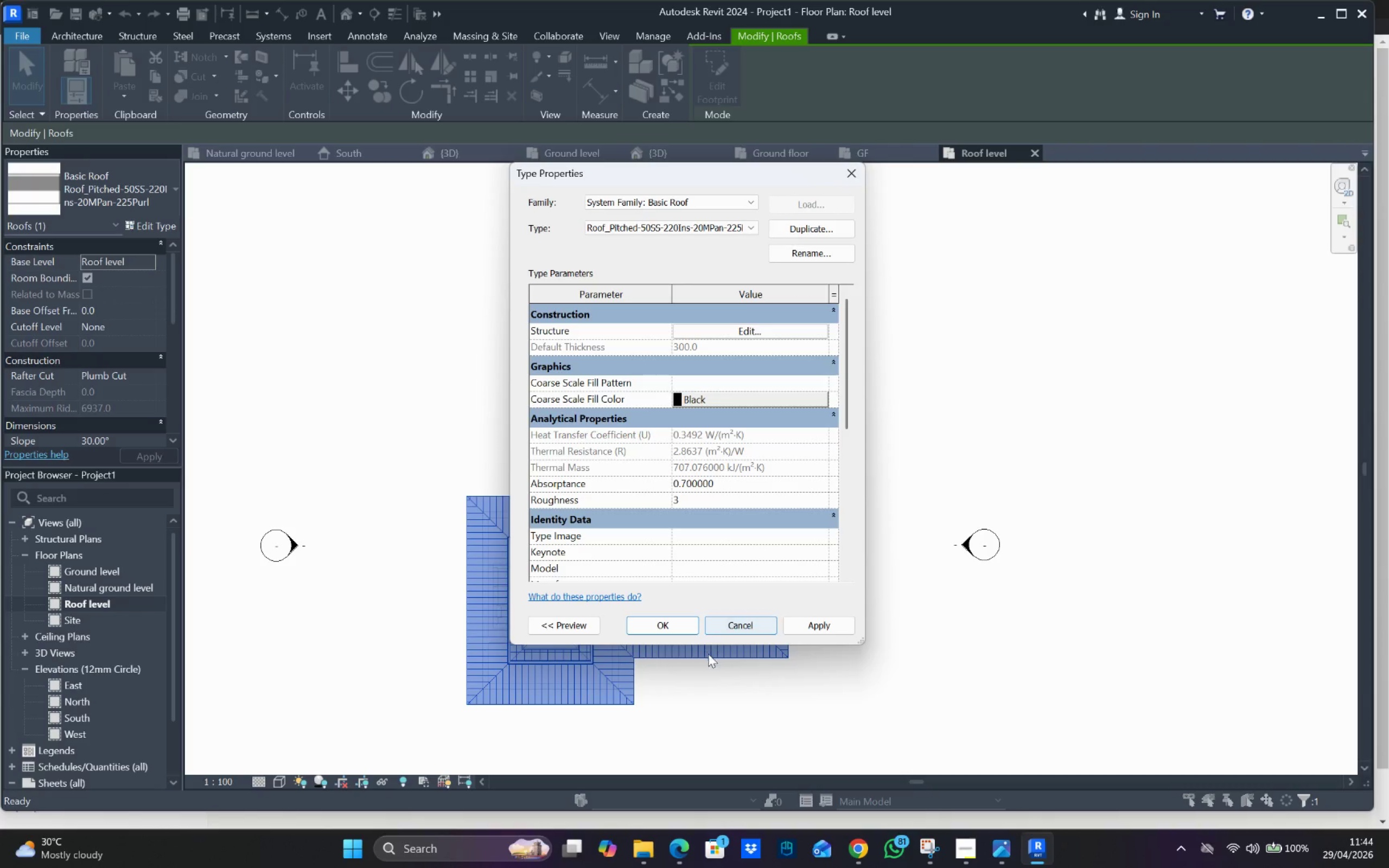 
left_click([681, 624])
 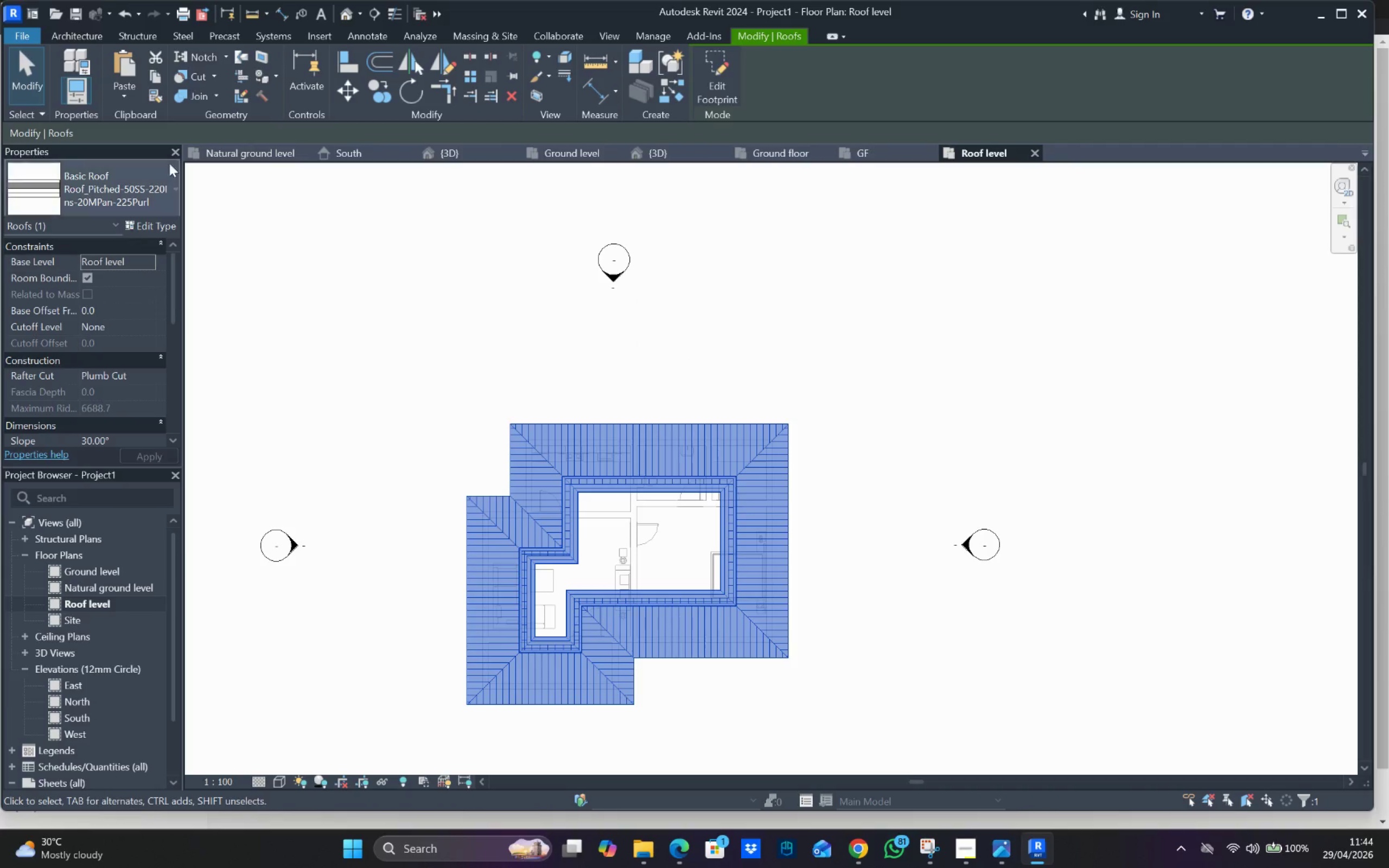 
left_click([352, 11])
 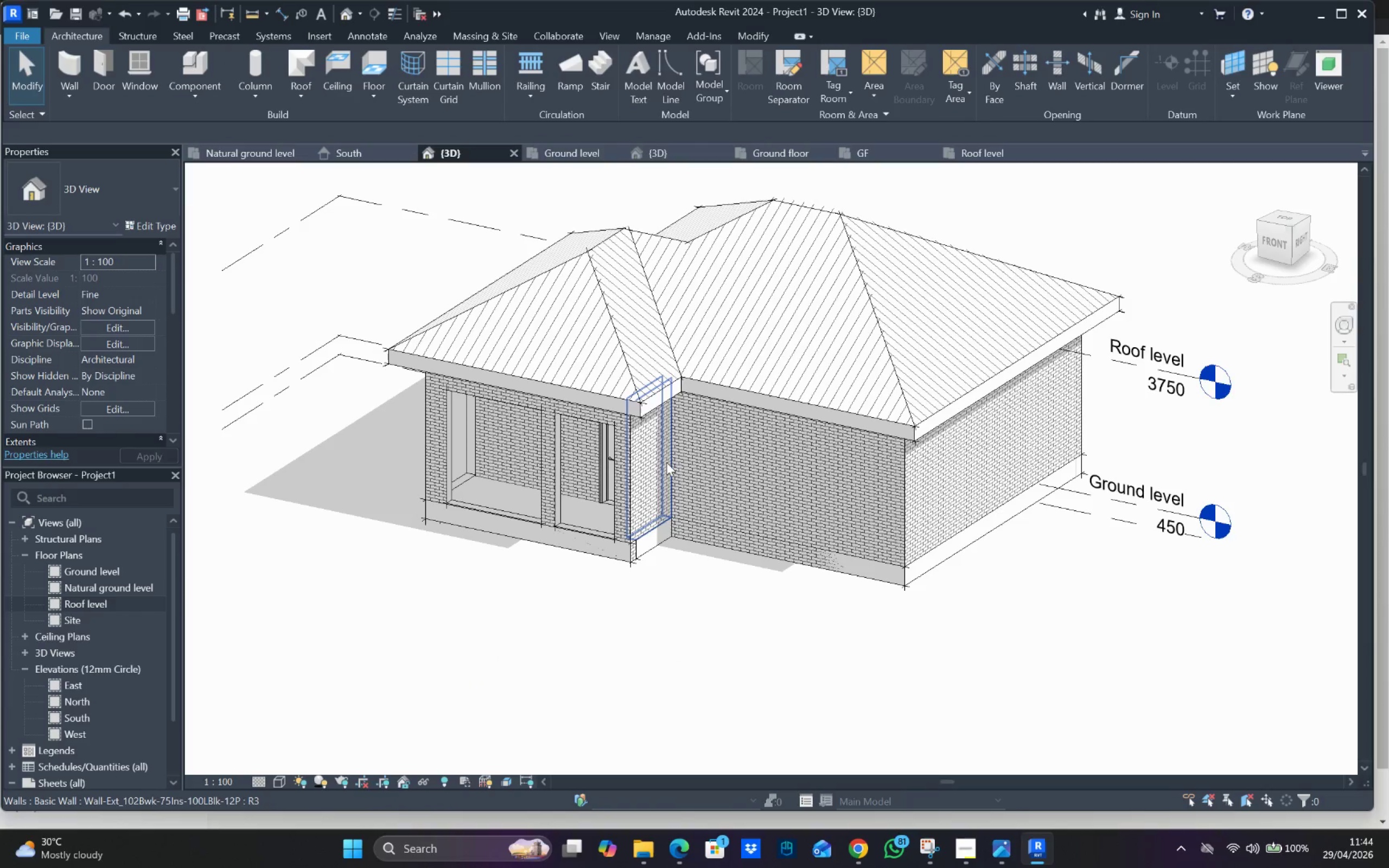 
hold_key(key=ShiftLeft, duration=0.95)
 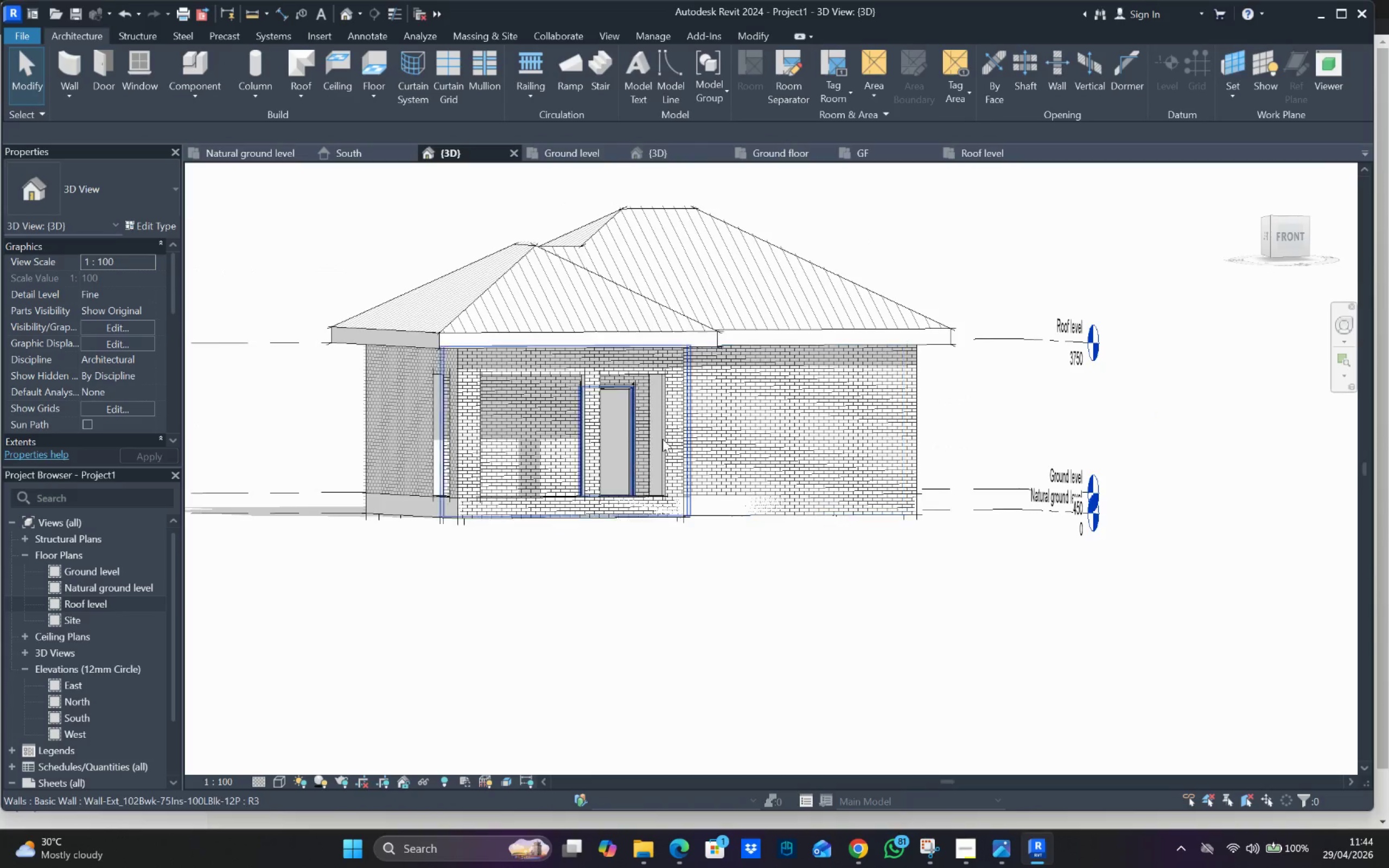 
hold_key(key=ShiftLeft, duration=0.73)
 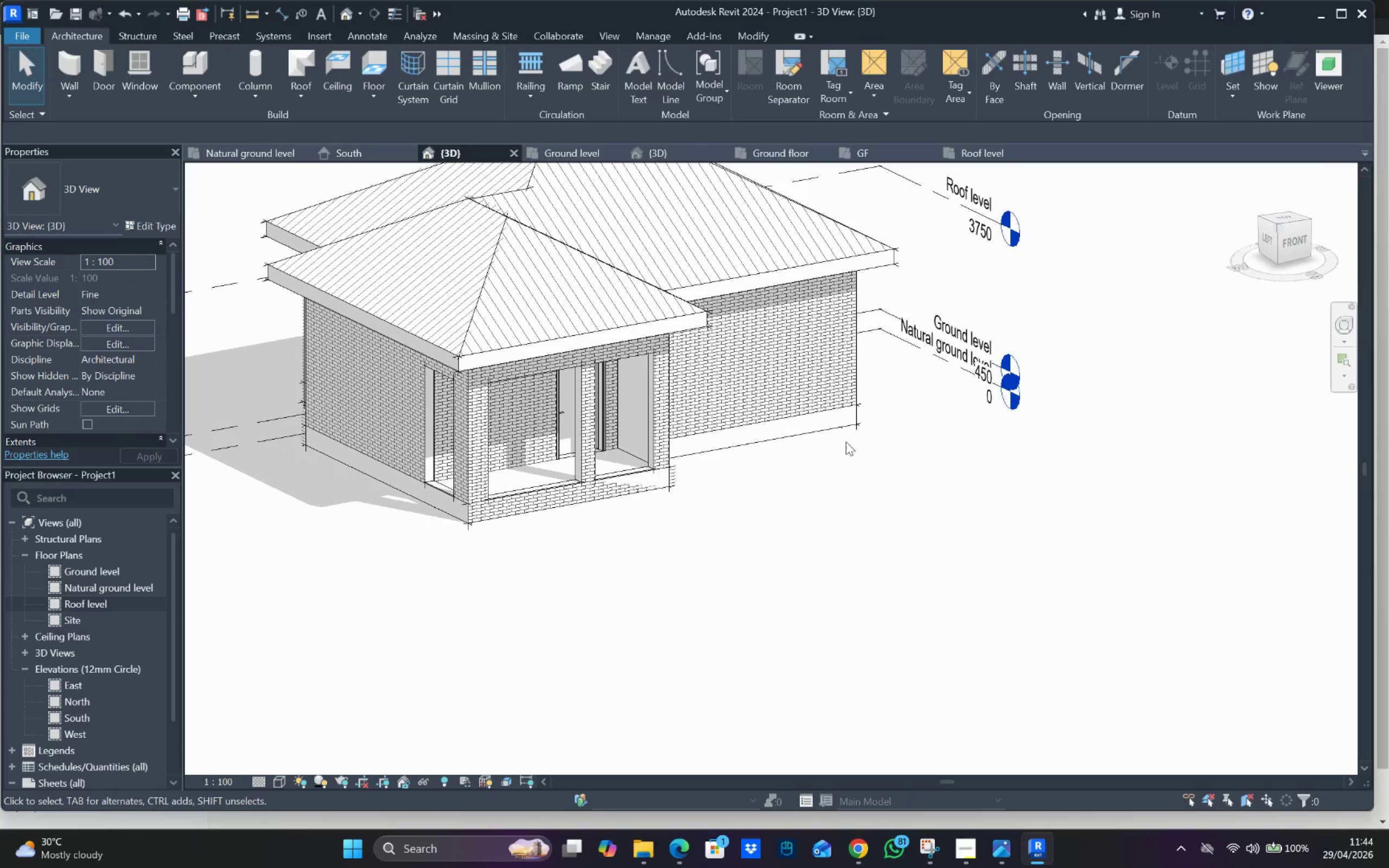 
hold_key(key=ShiftLeft, duration=0.67)
 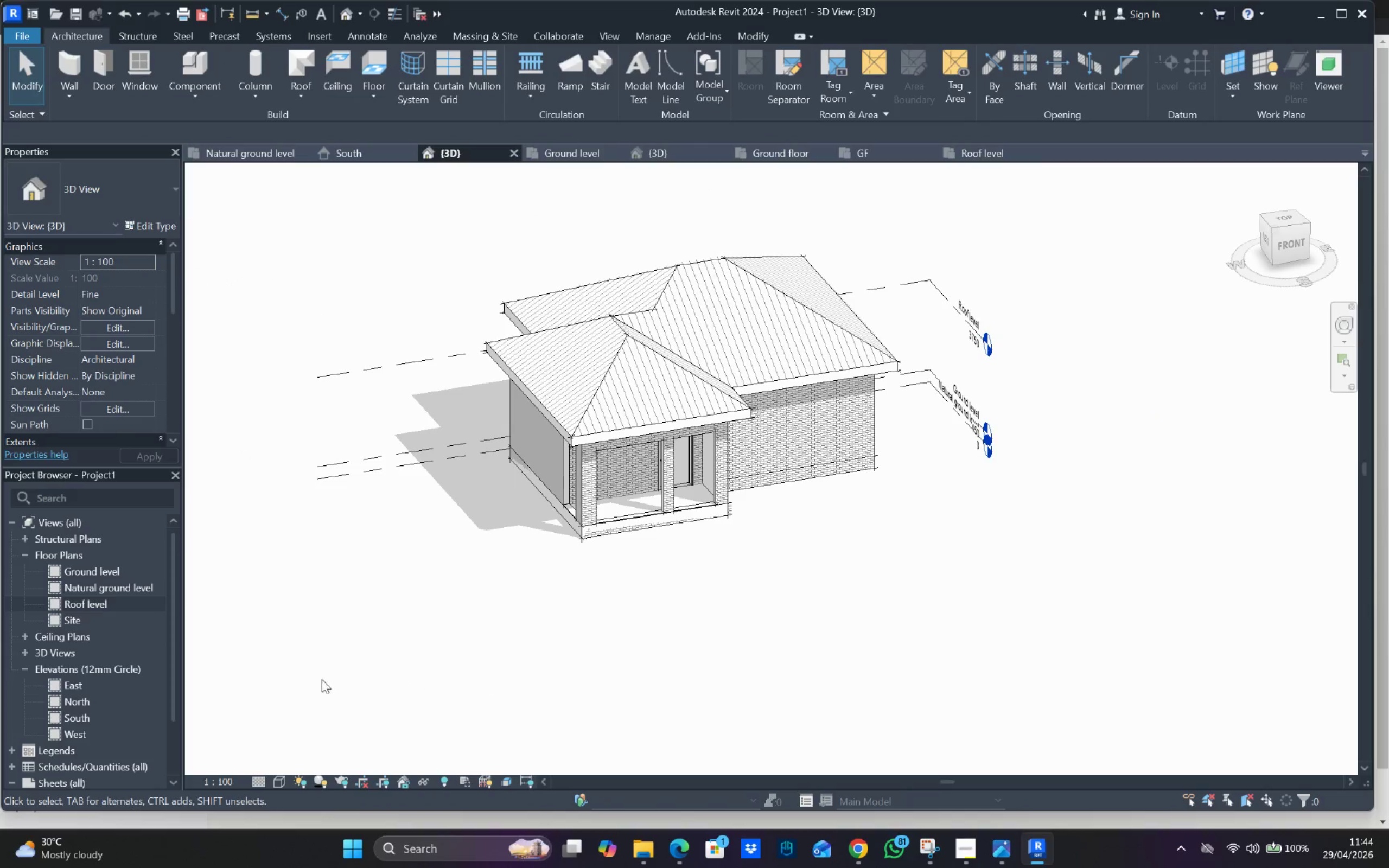 
scroll: coordinate [842, 435], scroll_direction: down, amount: 3.0
 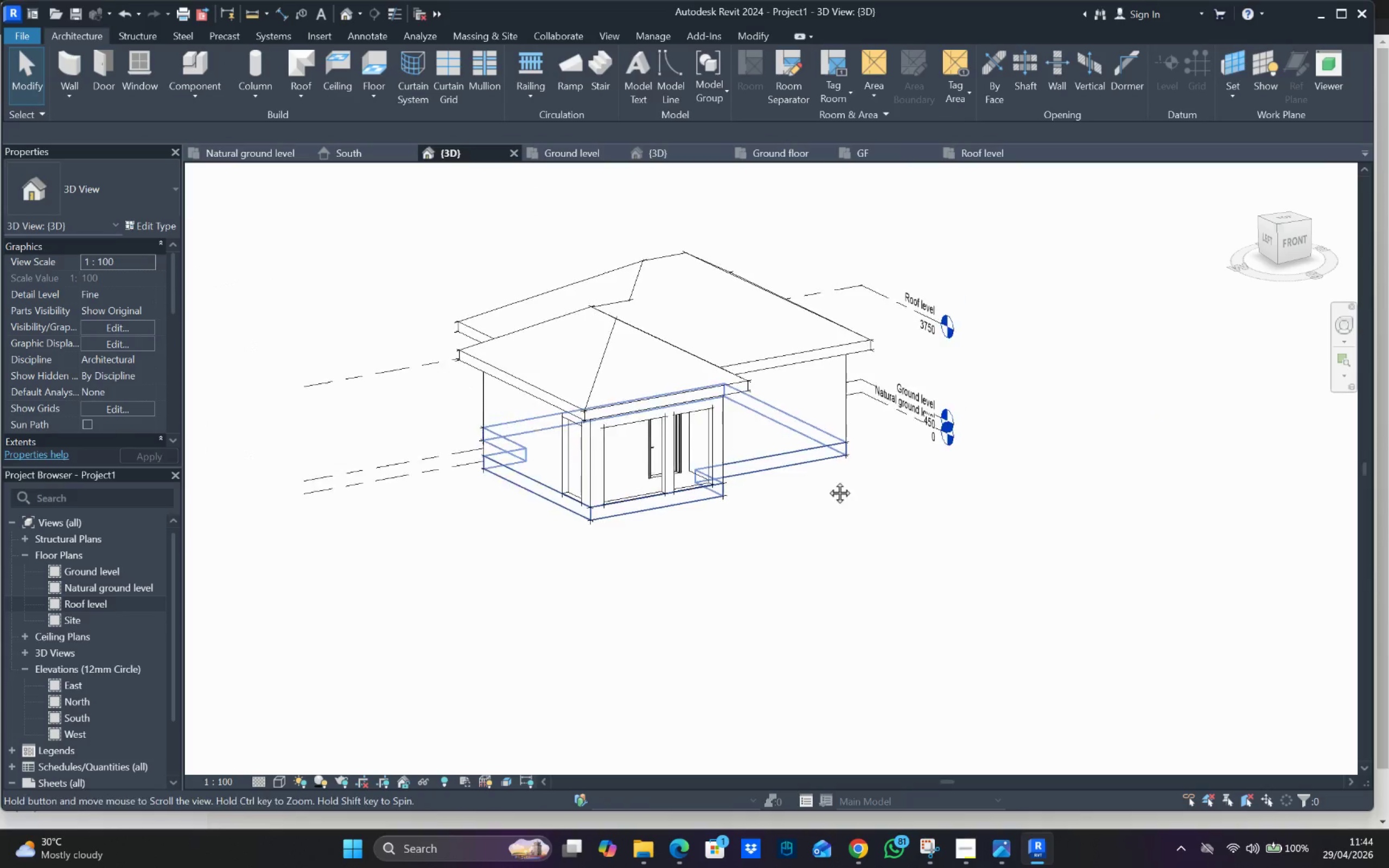 
scroll: coordinate [654, 506], scroll_direction: up, amount: 4.0
 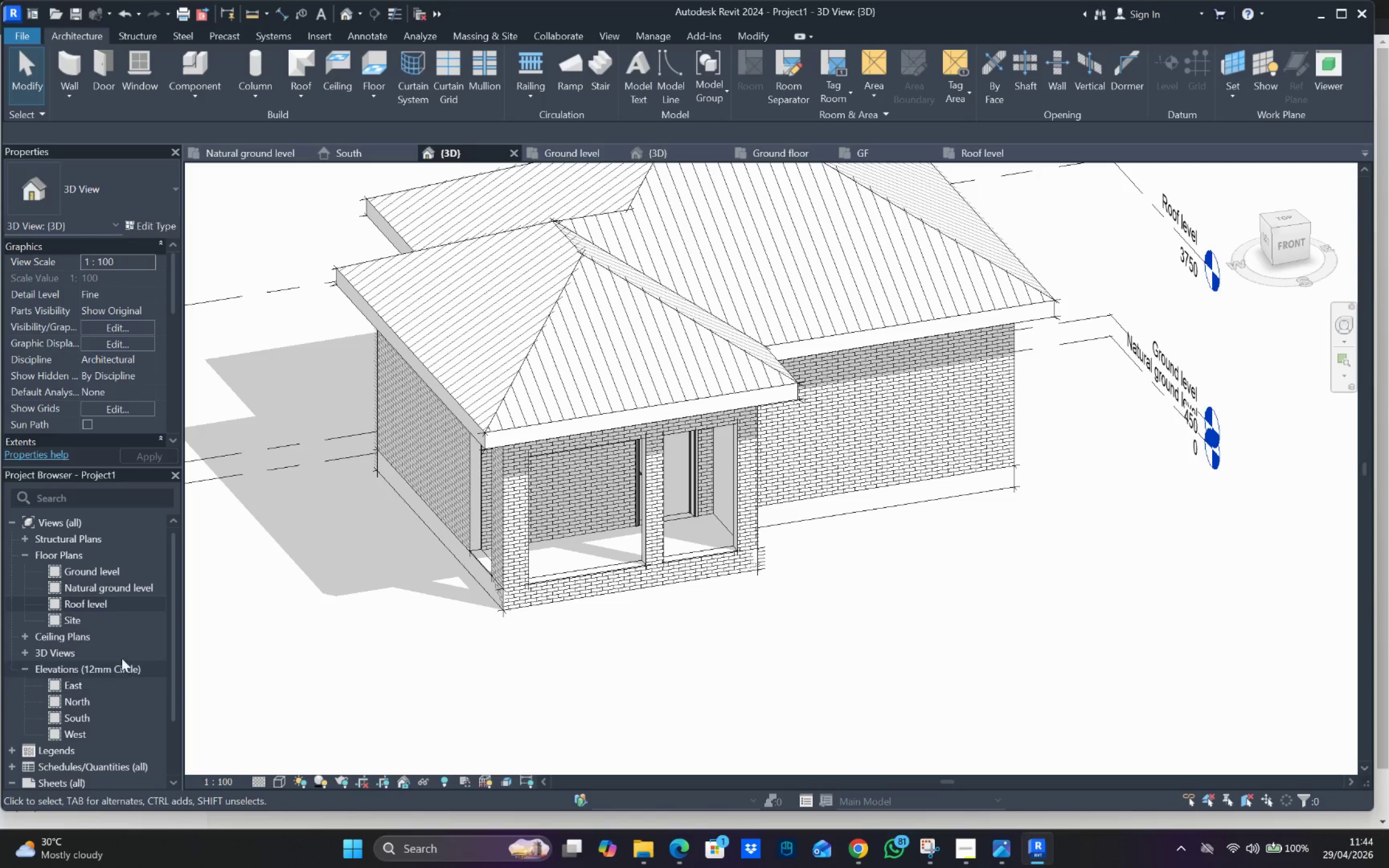 
left_click([103, 605])
 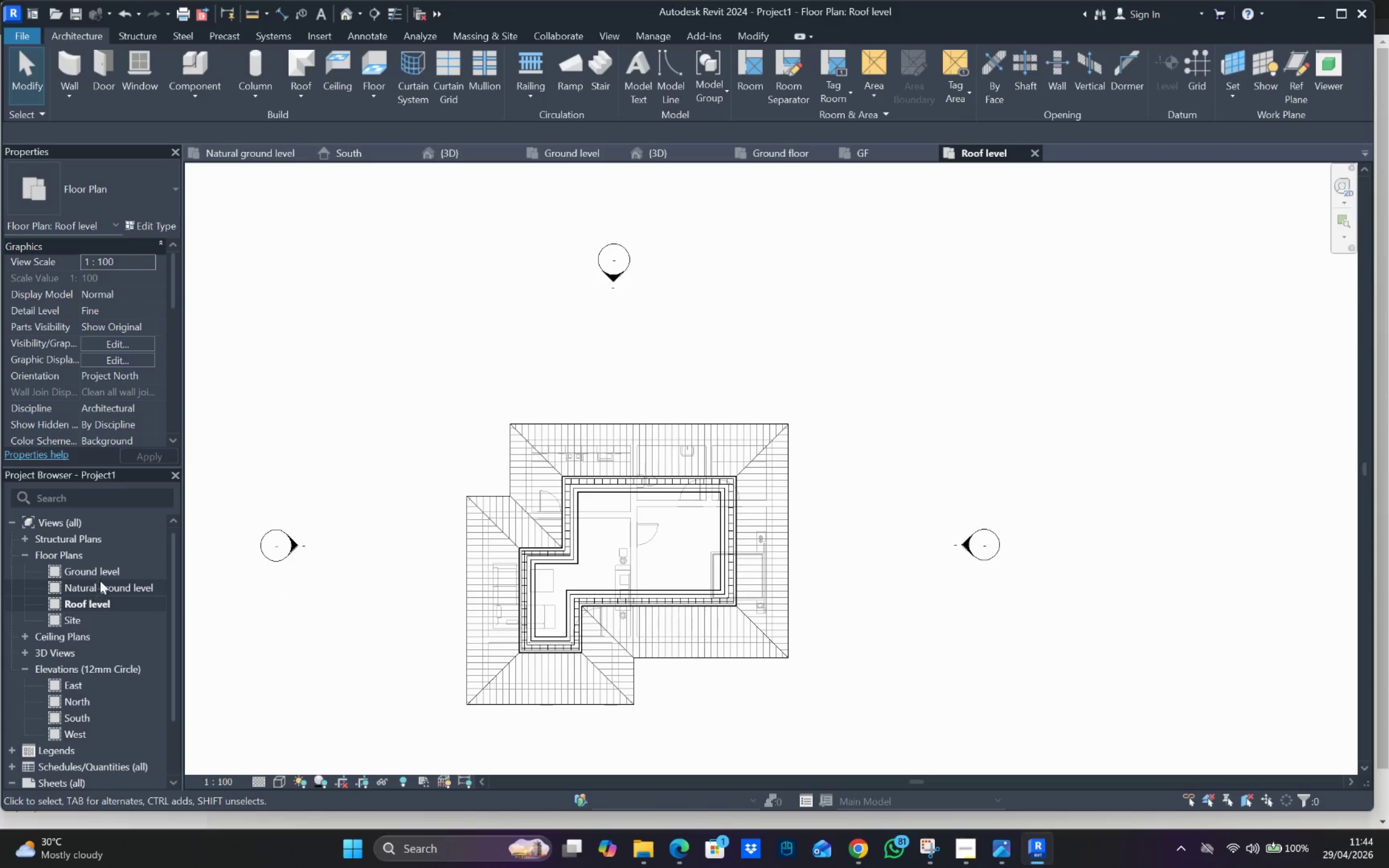 
double_click([106, 573])
 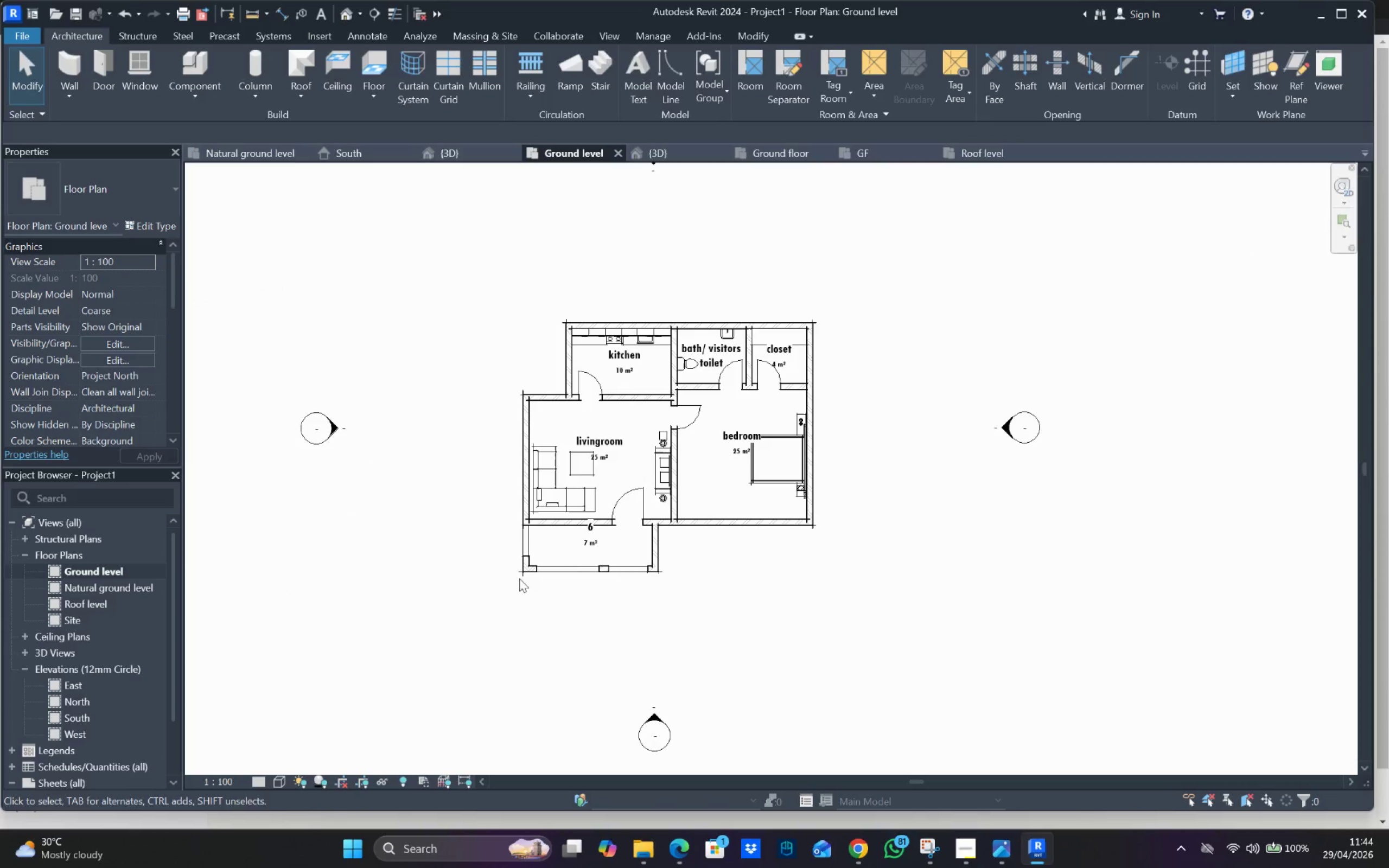 
scroll: coordinate [557, 578], scroll_direction: down, amount: 4.0
 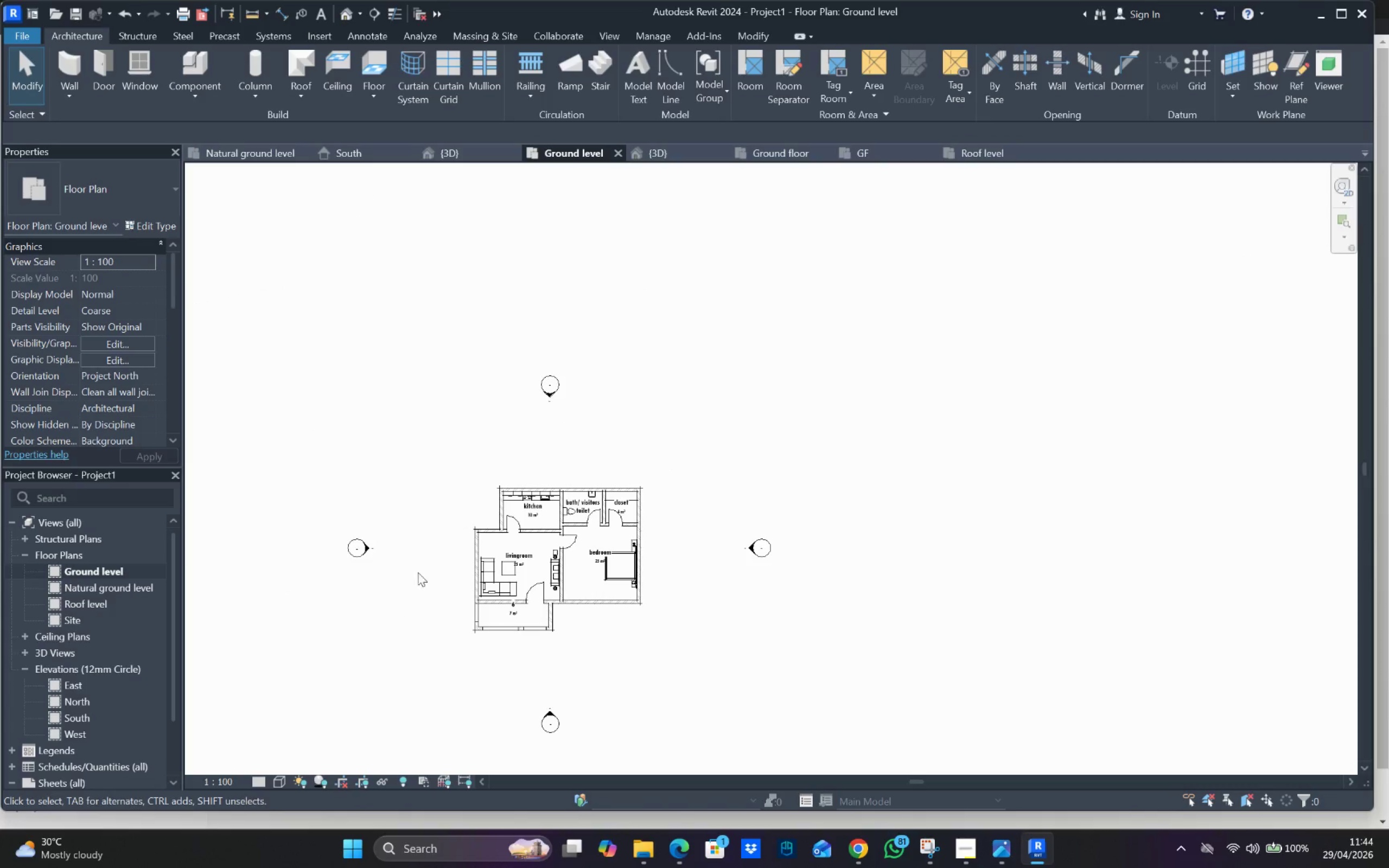 
scroll: coordinate [516, 602], scroll_direction: up, amount: 7.0
 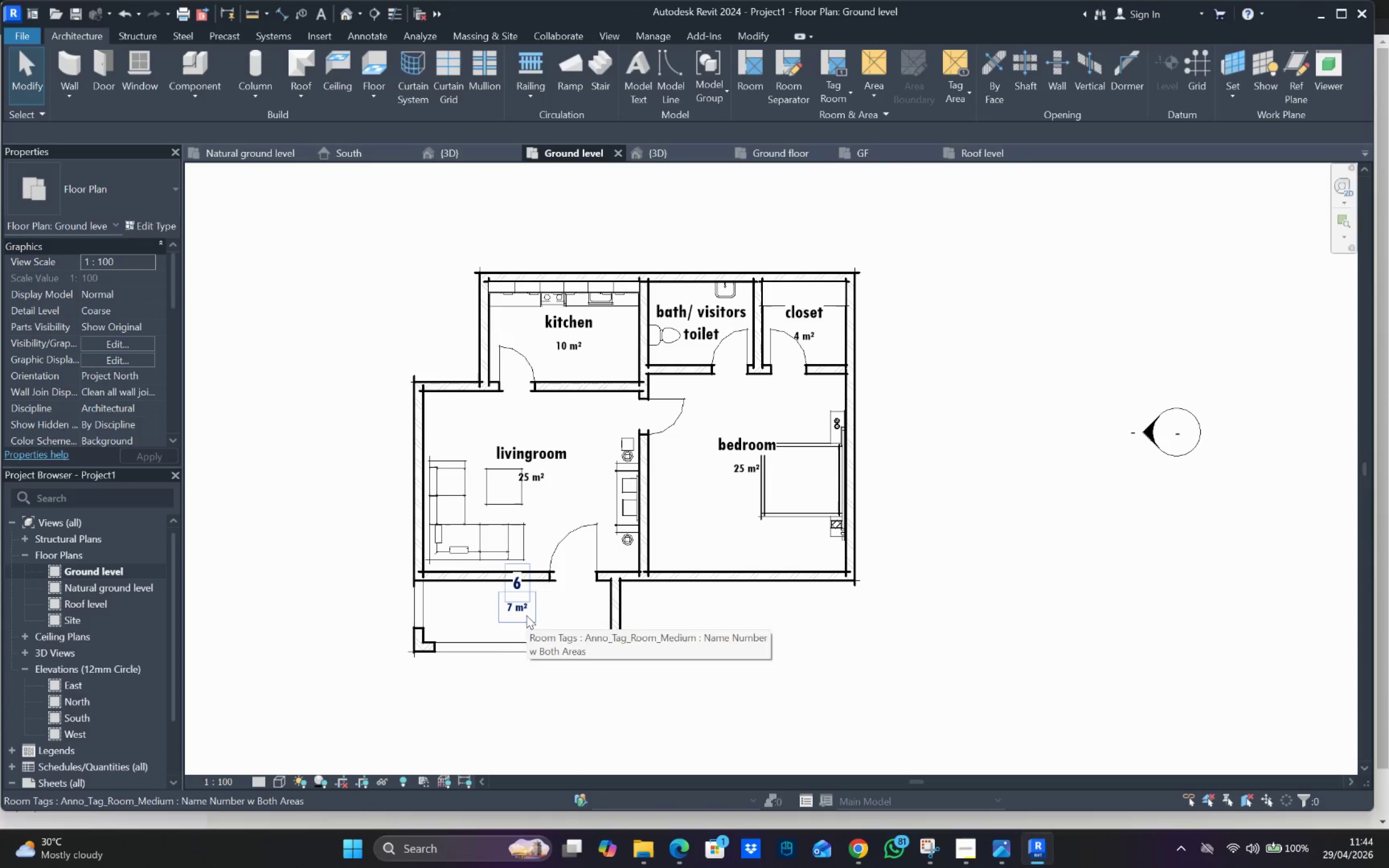 
left_click_drag(start_coordinate=[526, 611], to_coordinate=[516, 631])
 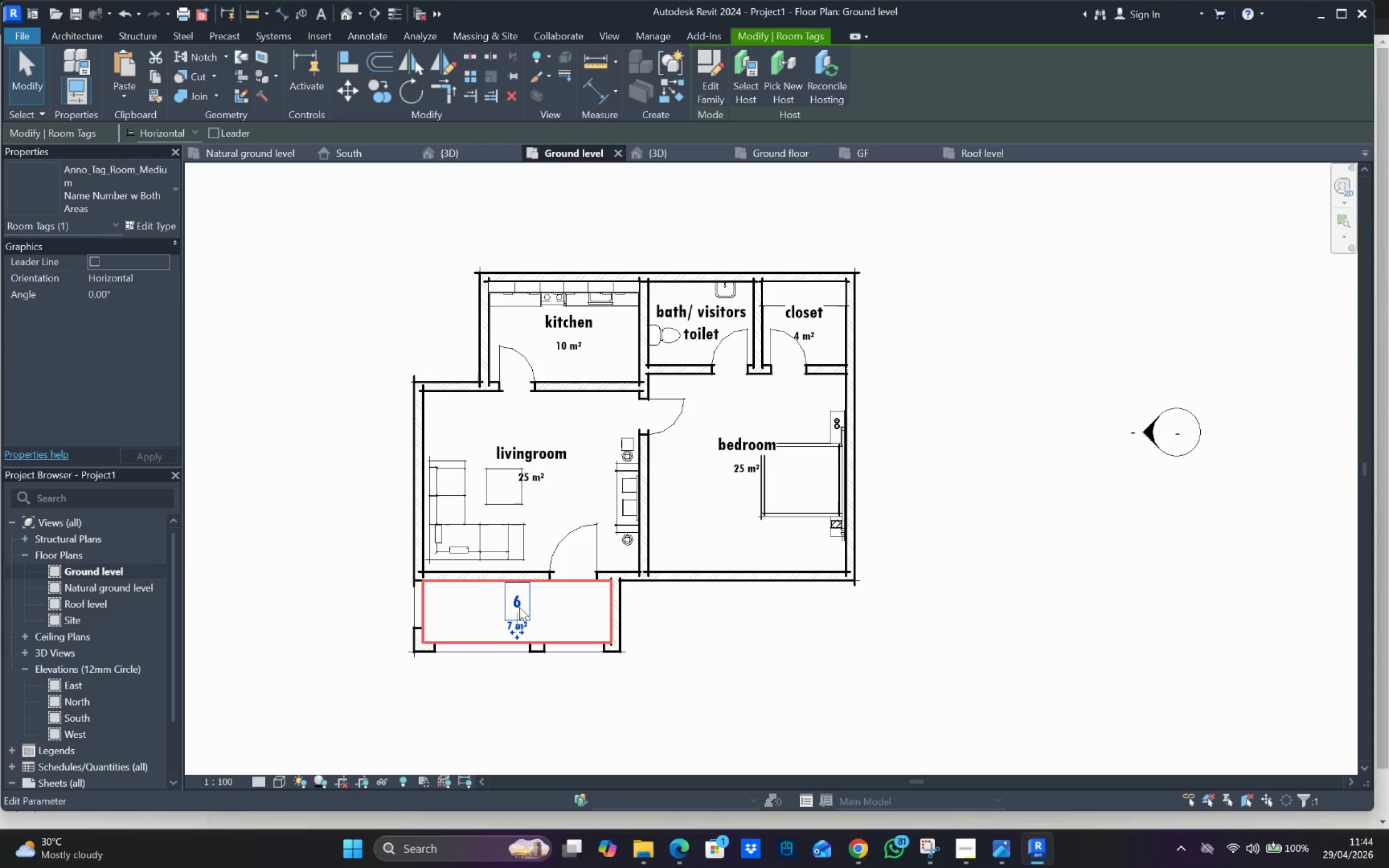 
left_click([519, 603])
 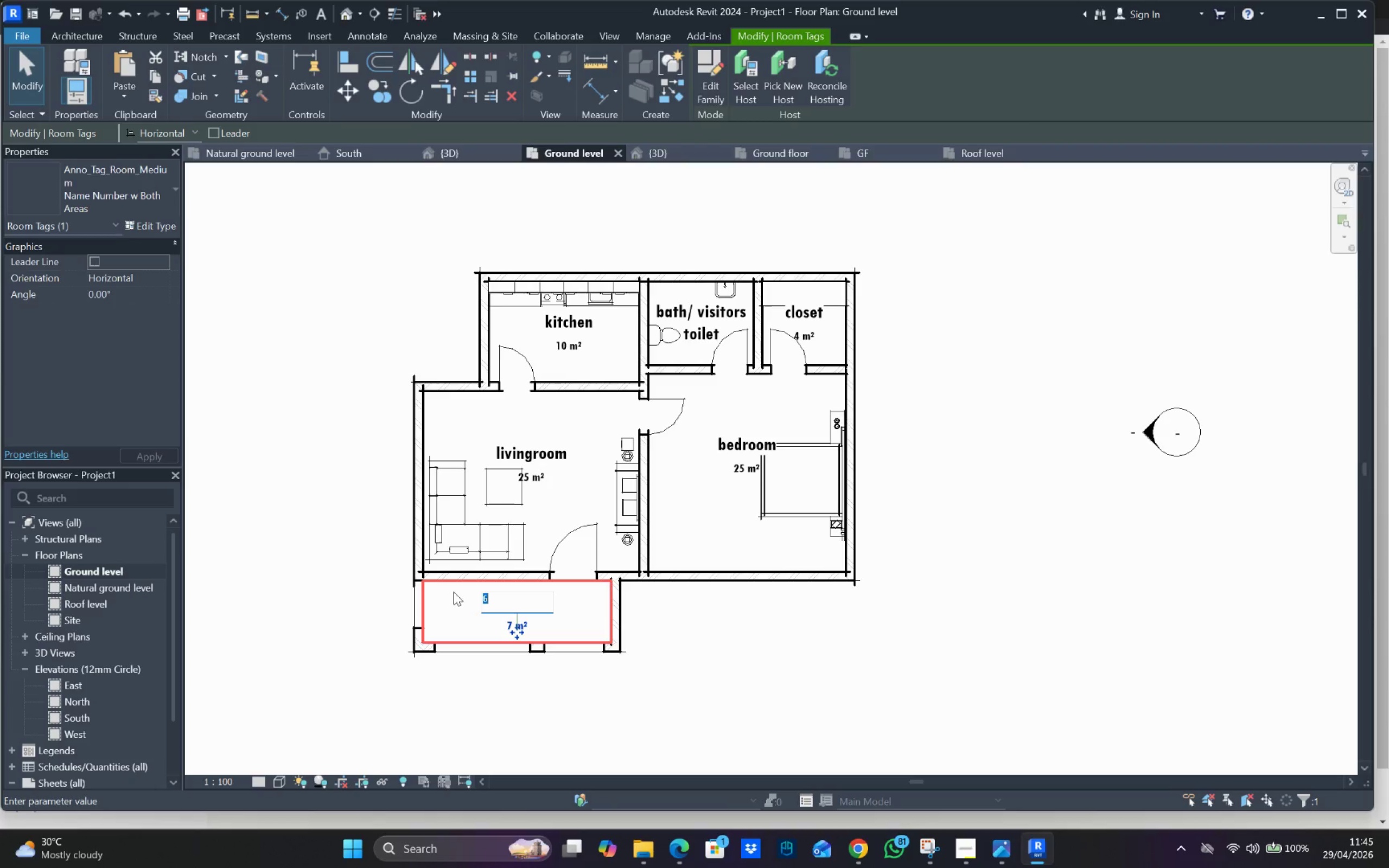 
type(entrance )
 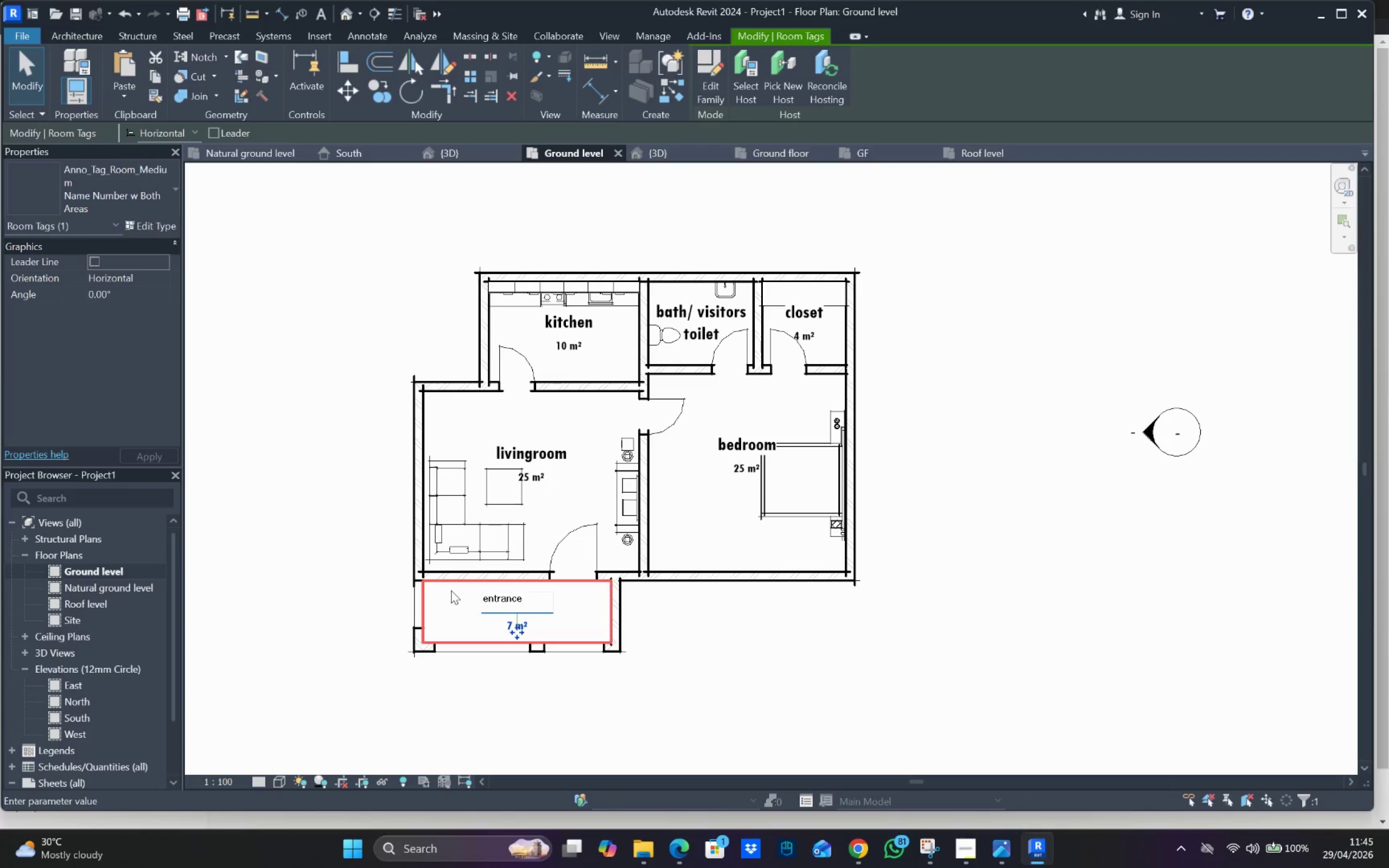 
wait(5.11)
 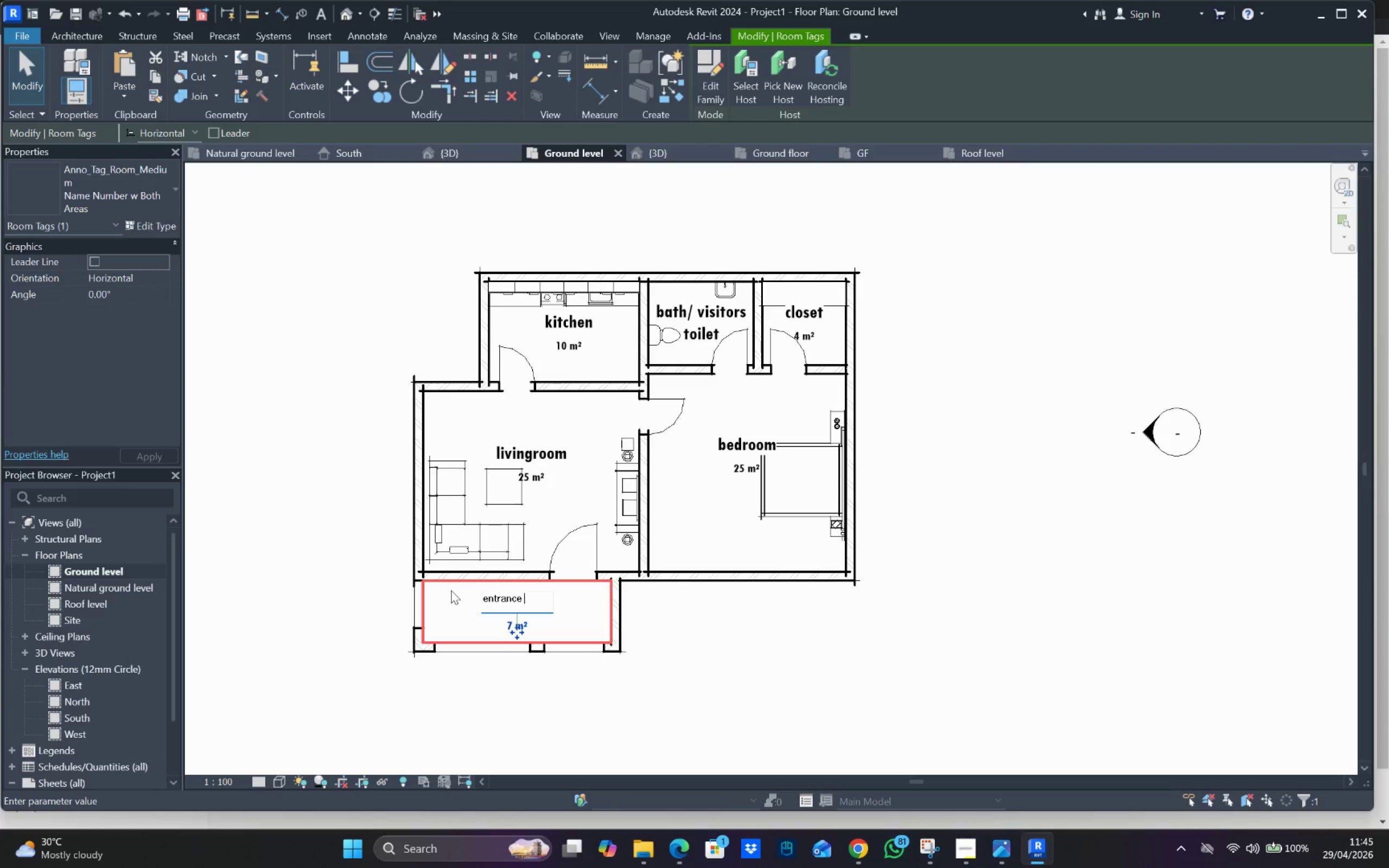 
type(porch)
 